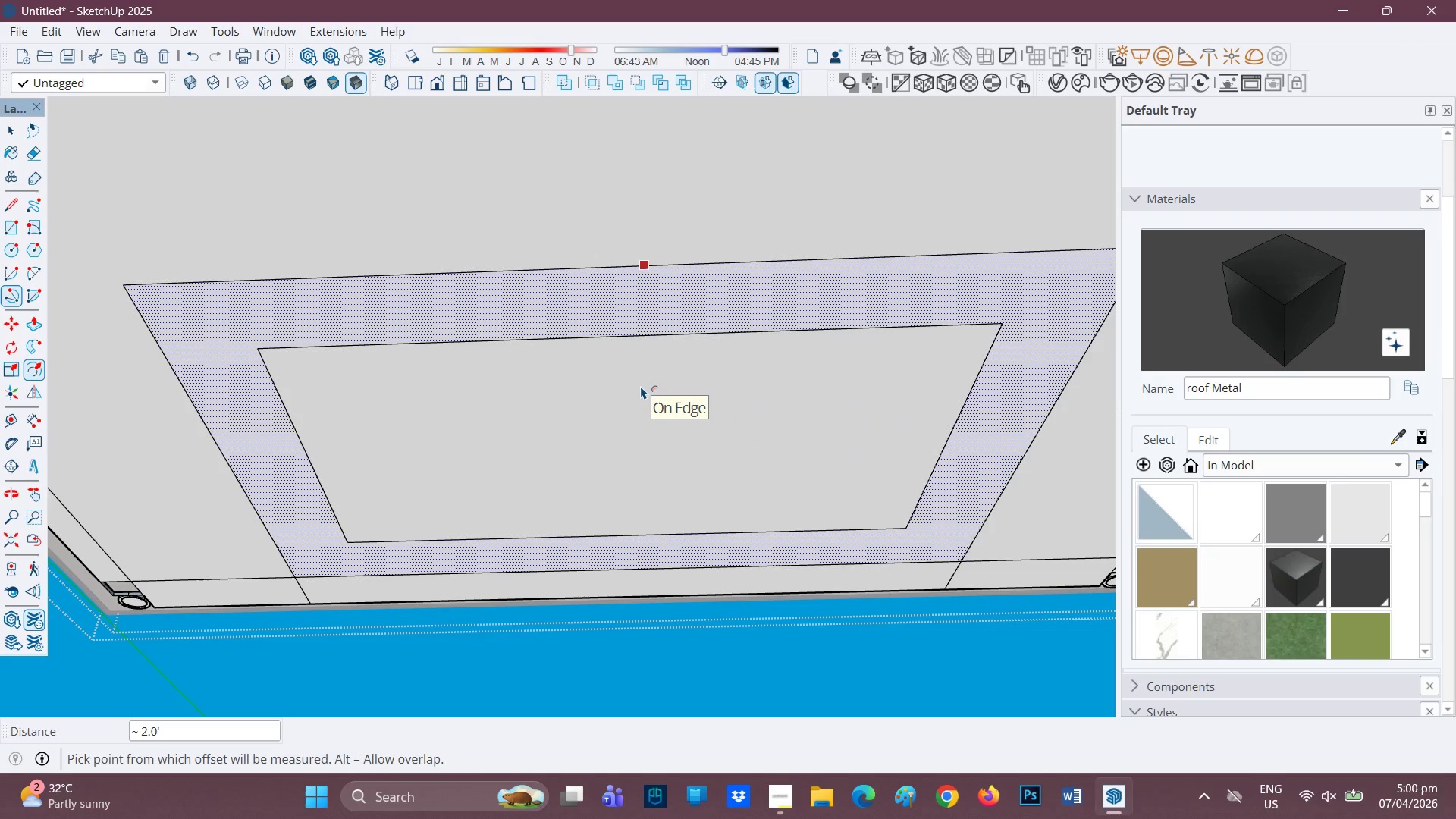 
key(F)
 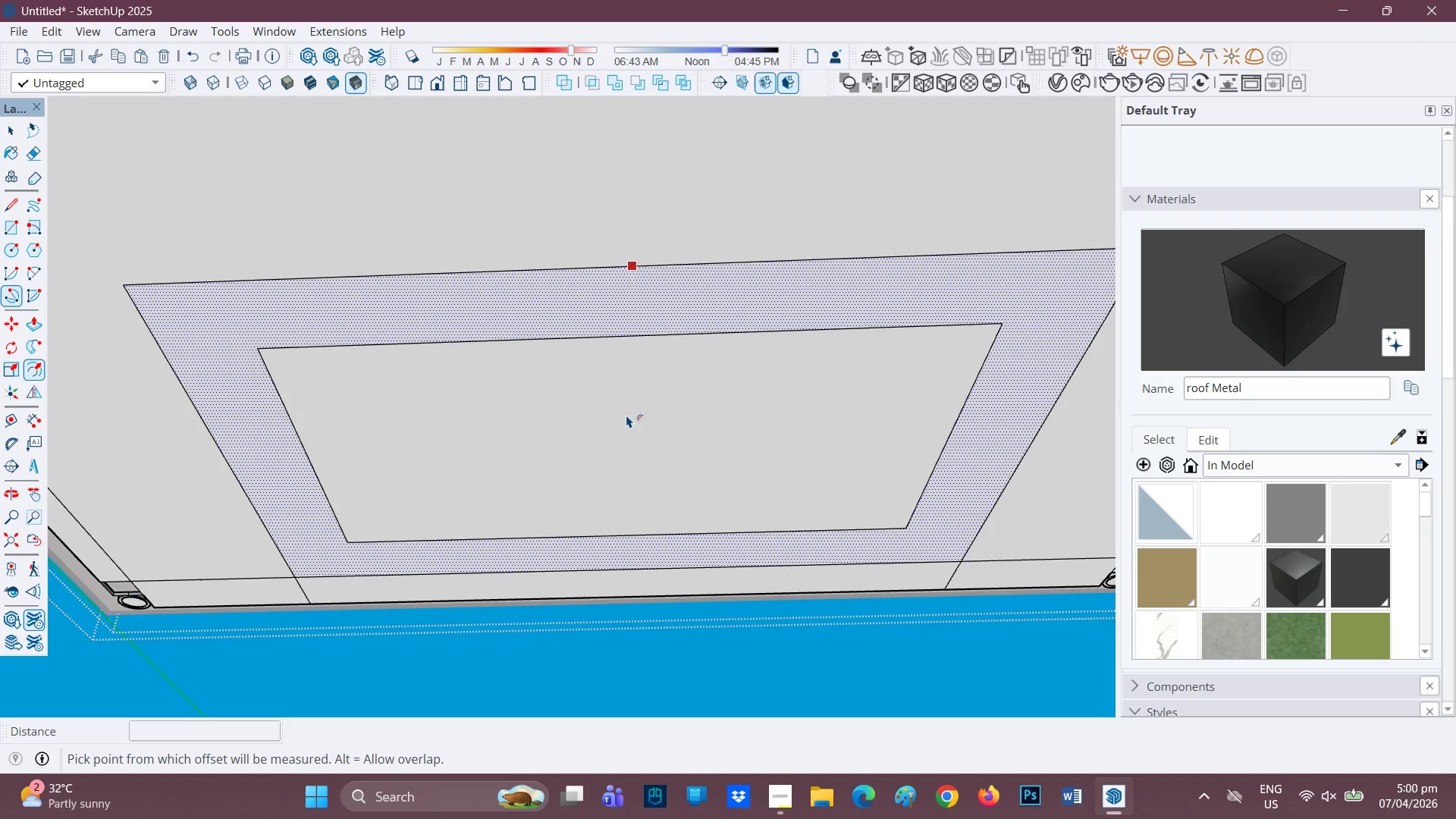 
left_click([626, 416])
 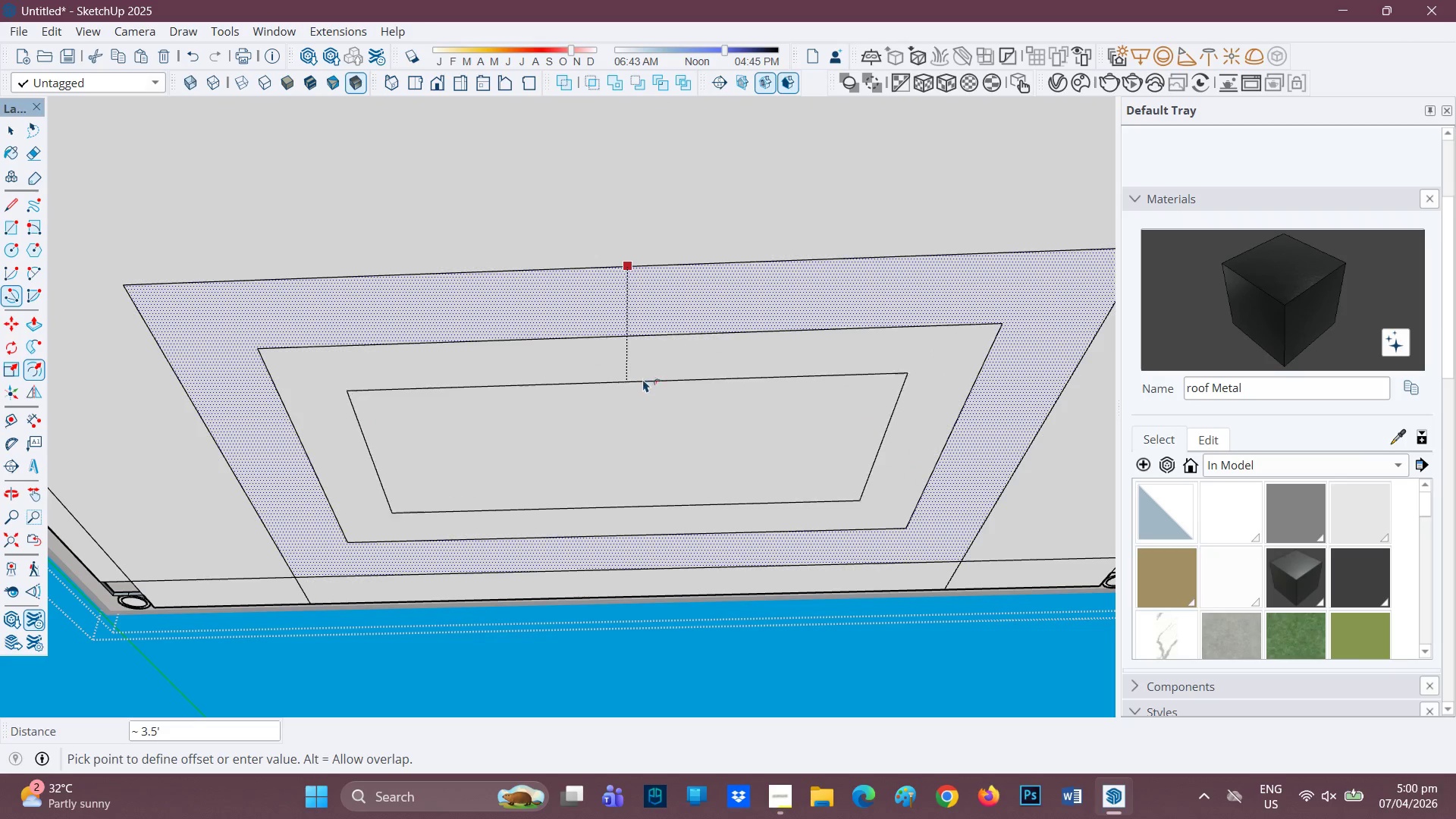 
key(Space)
 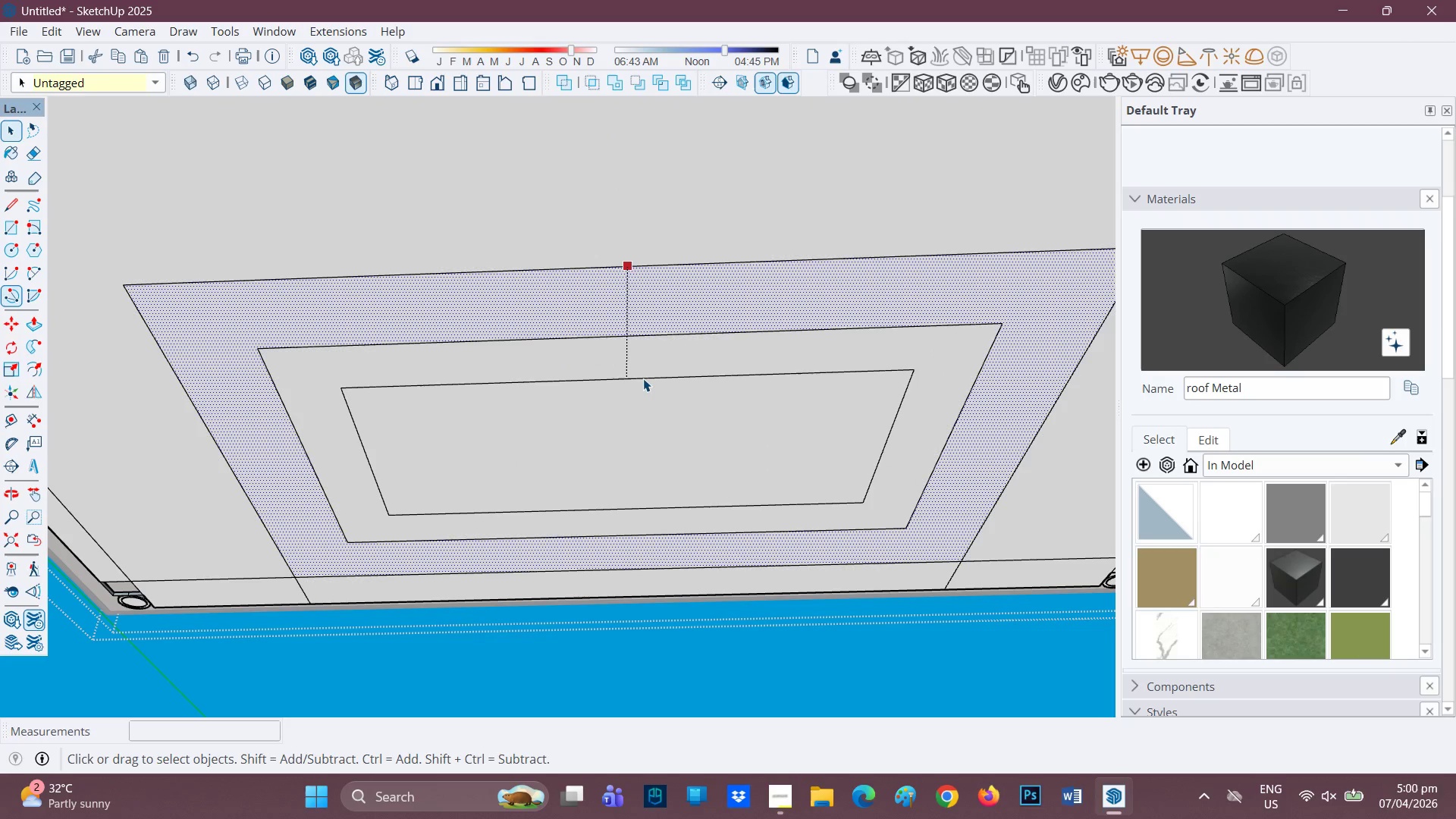 
key(Space)
 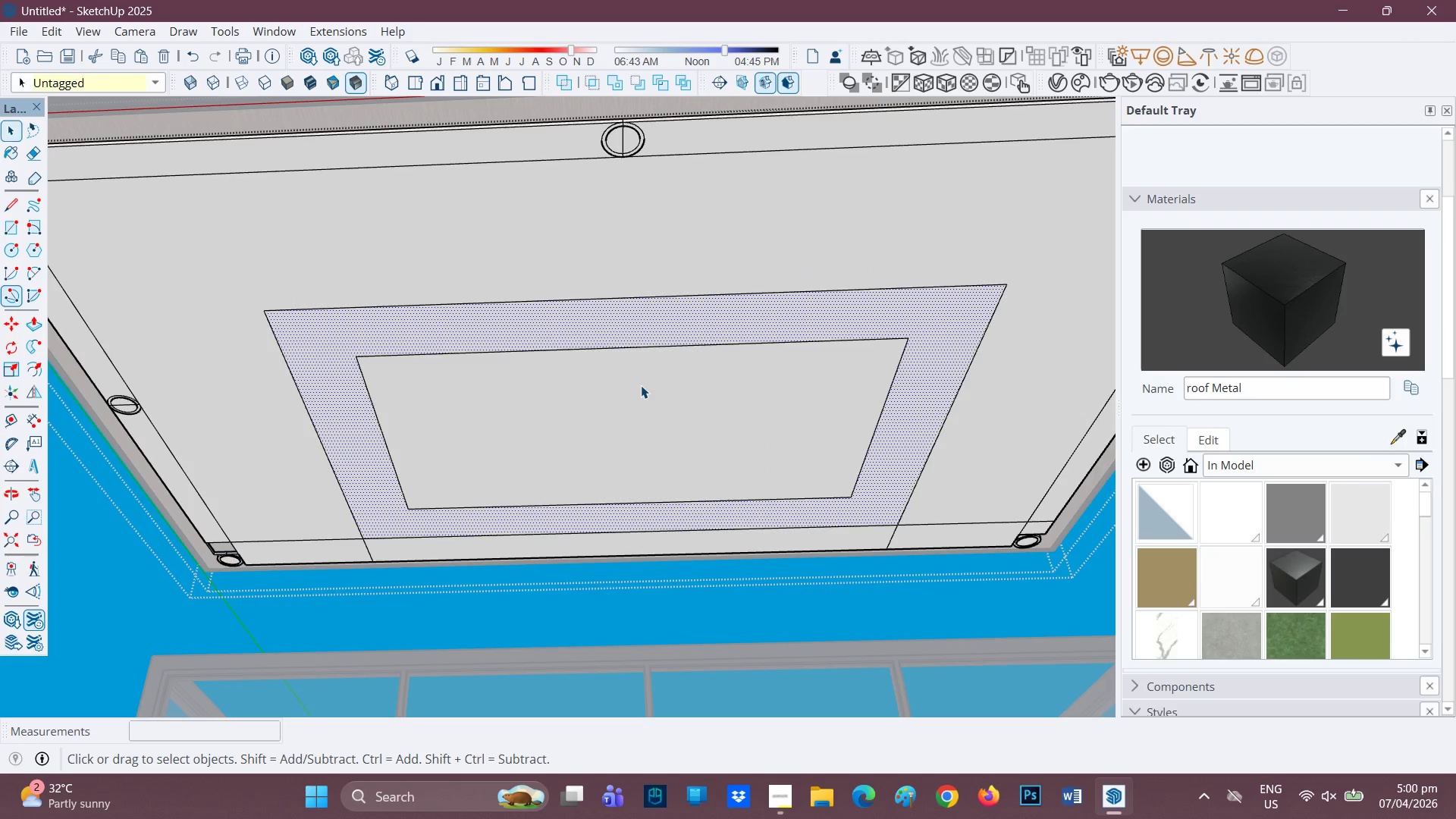 
scroll: coordinate [639, 393], scroll_direction: down, amount: 6.0
 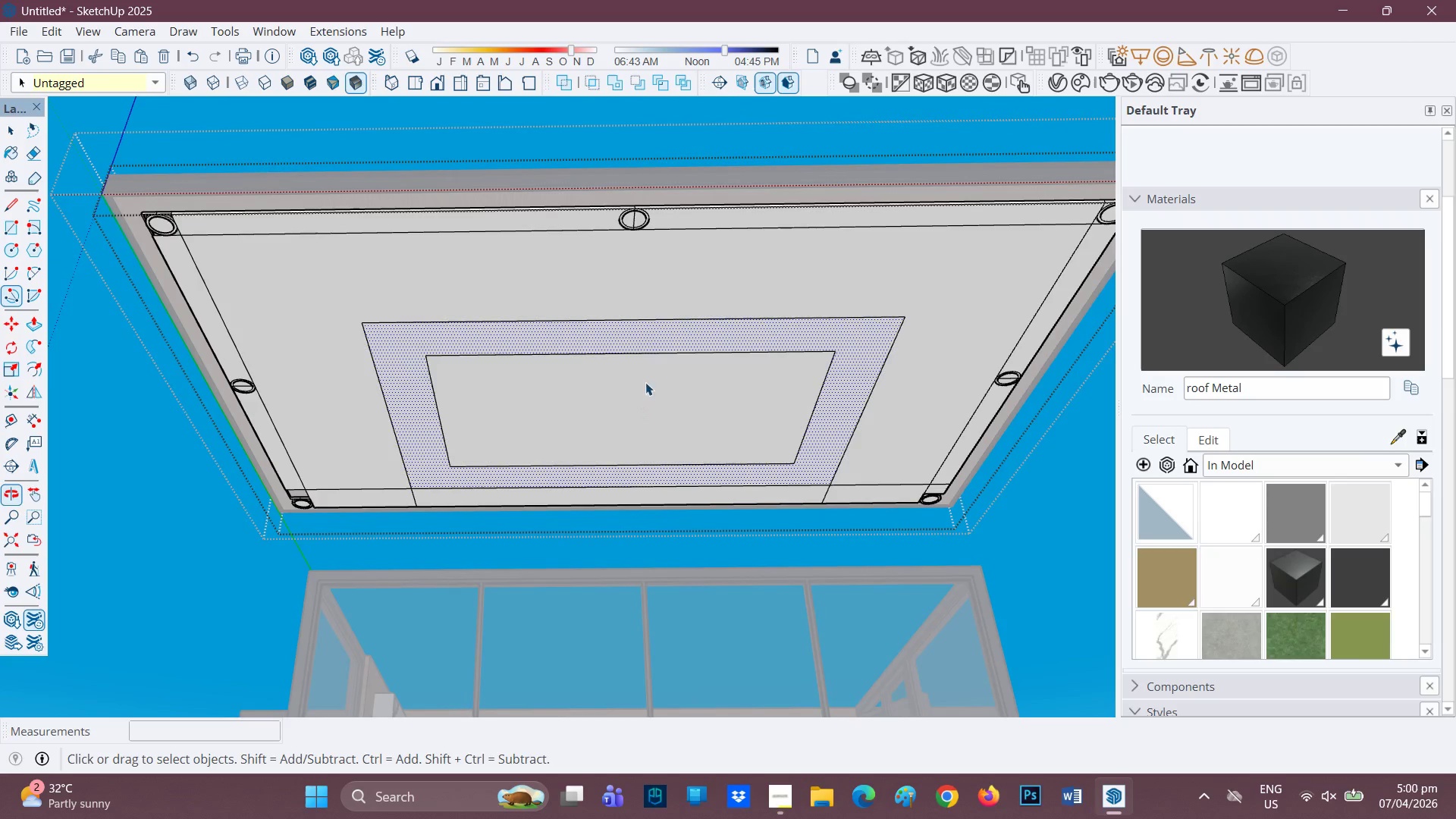 
scroll: coordinate [482, 423], scroll_direction: up, amount: 5.0
 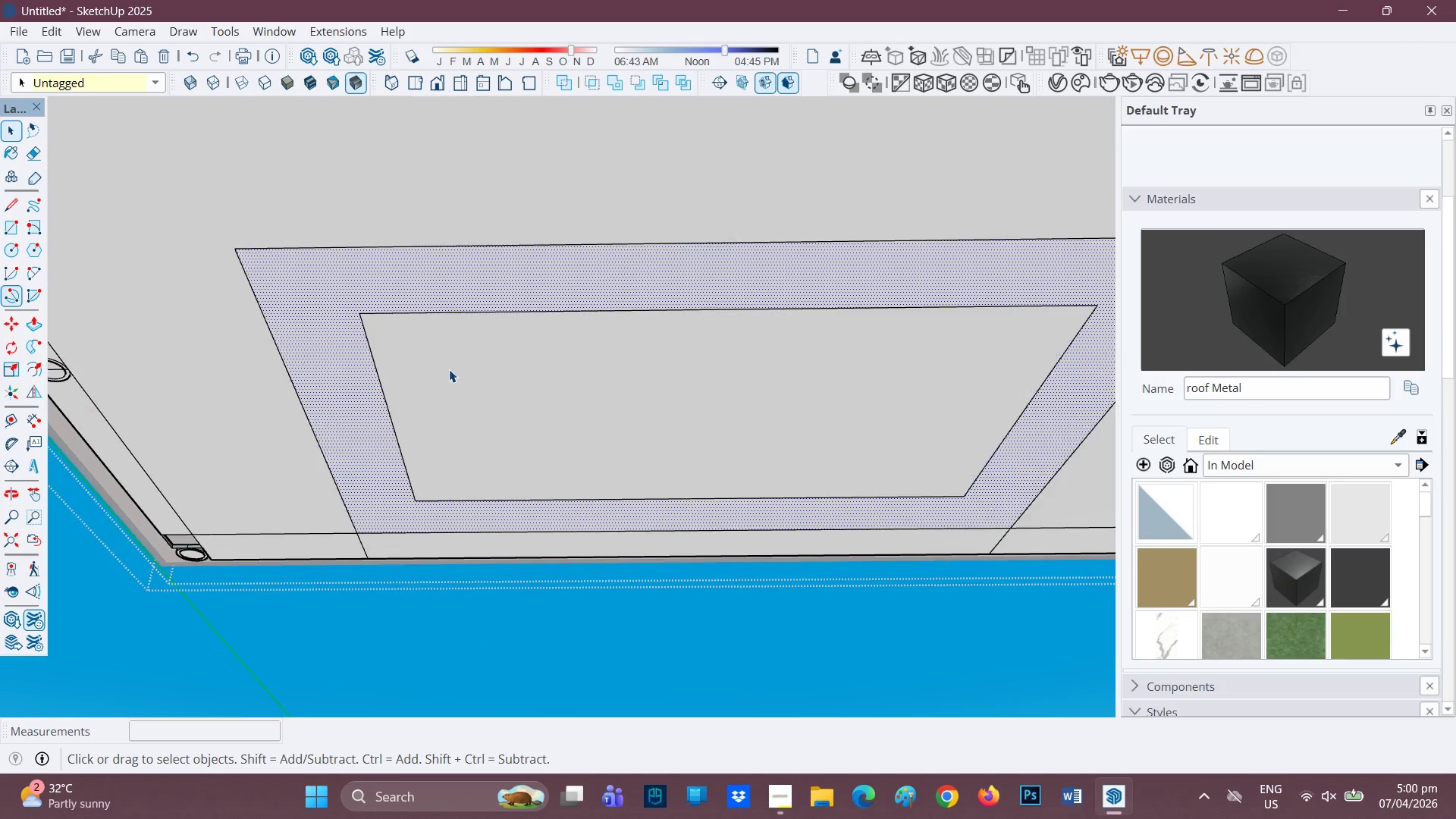 
key(Control+V)
 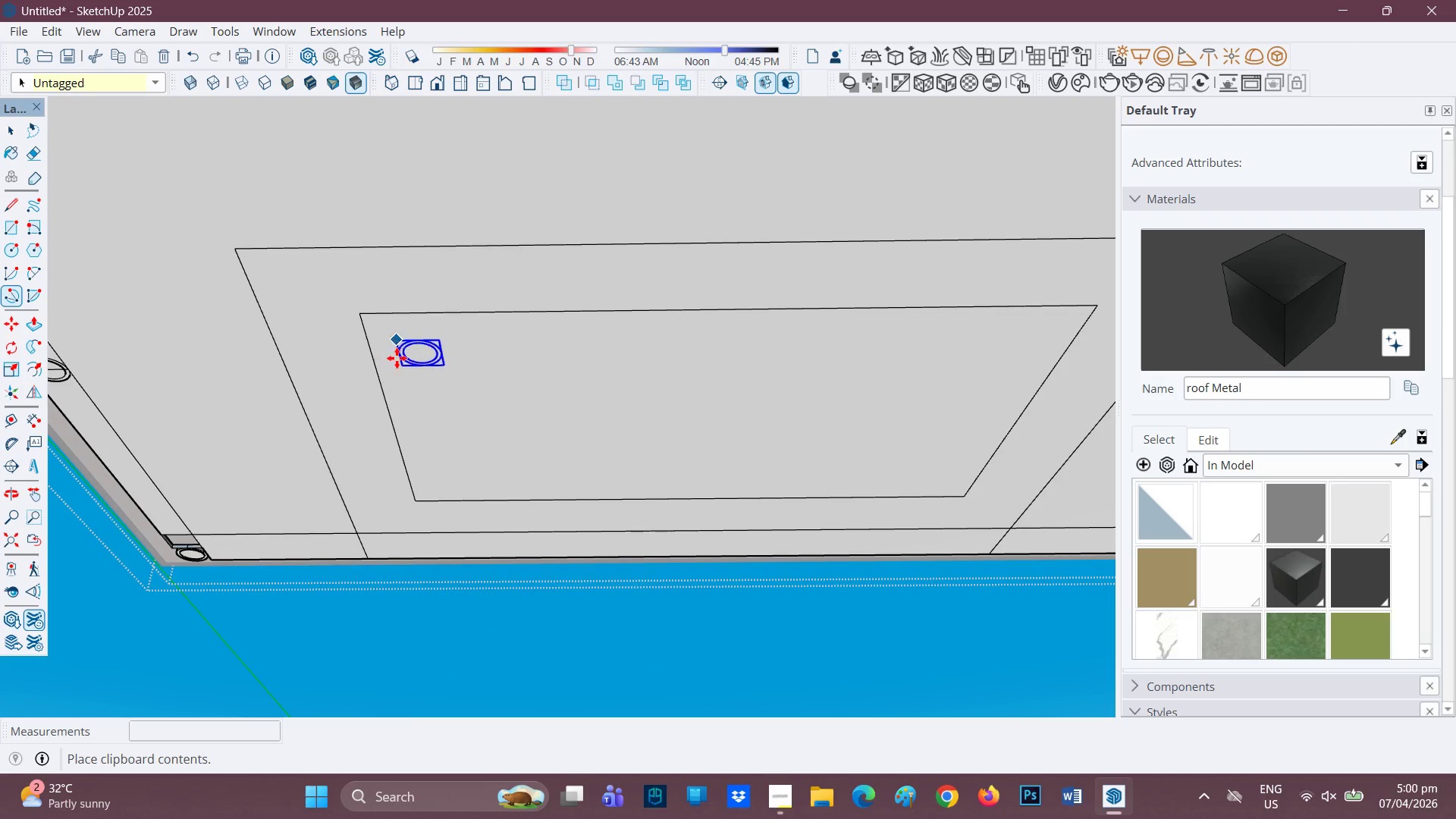 
left_click([400, 353])
 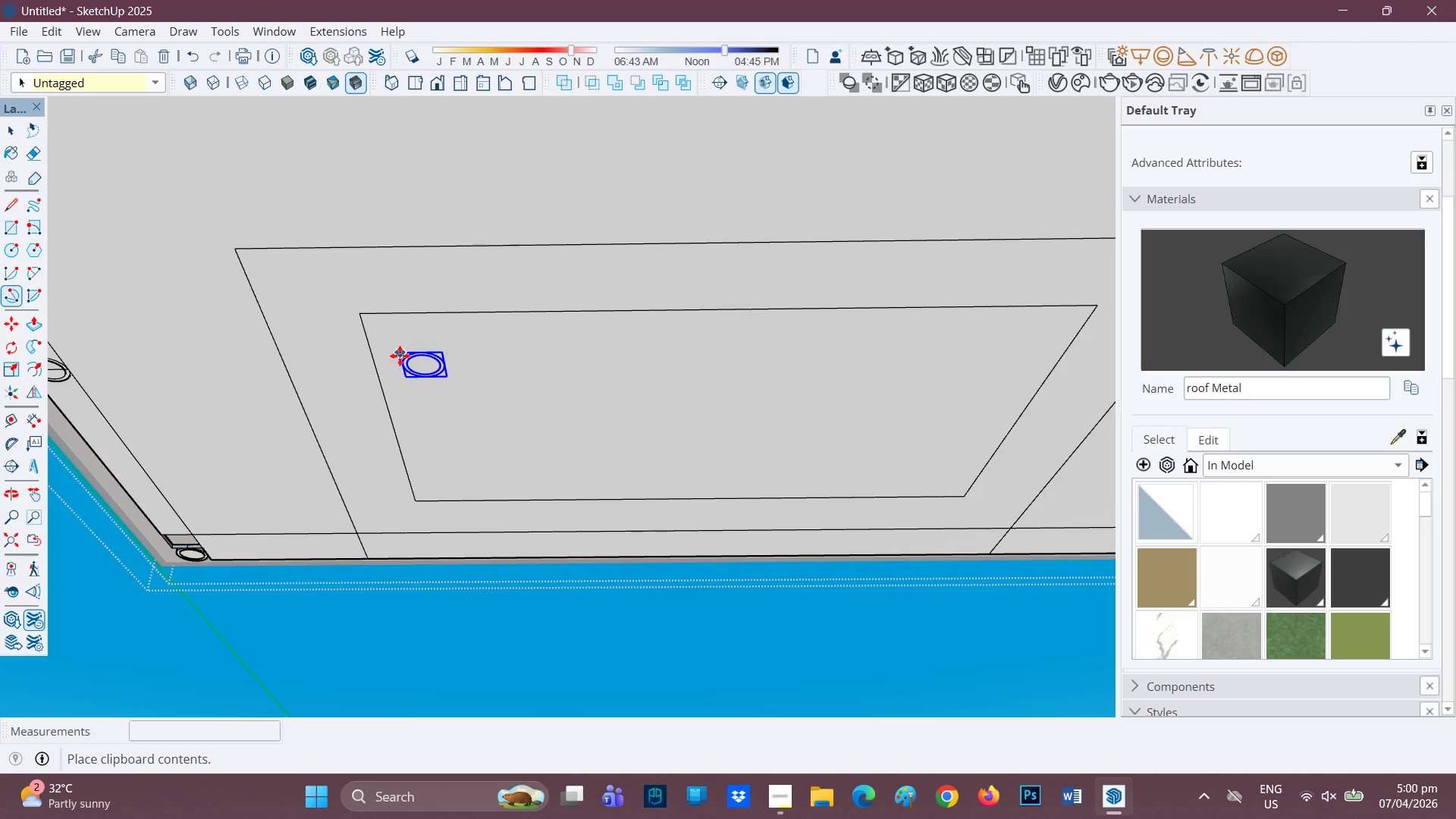 
scroll: coordinate [388, 352], scroll_direction: up, amount: 4.0
 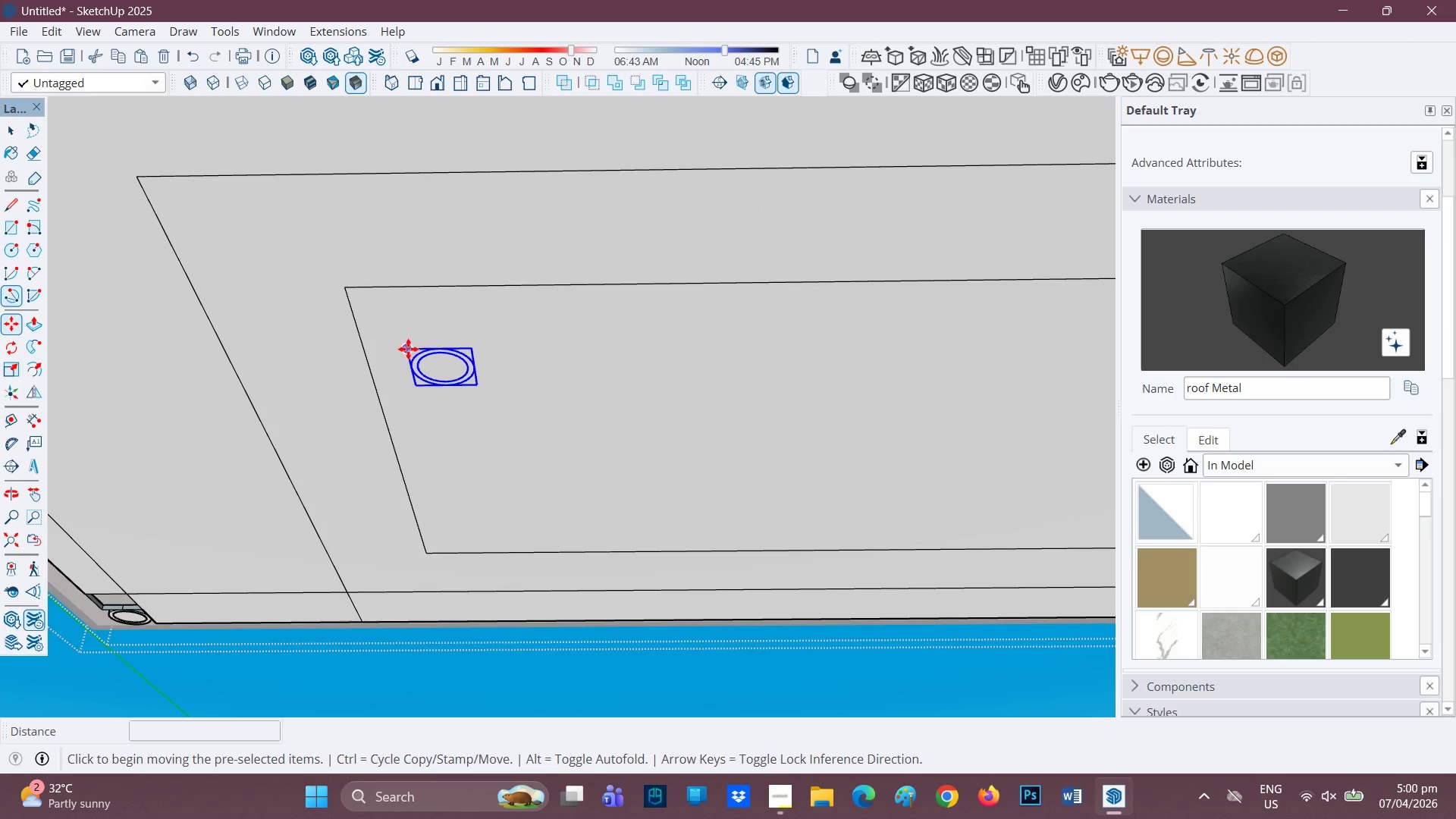 
left_click([408, 348])
 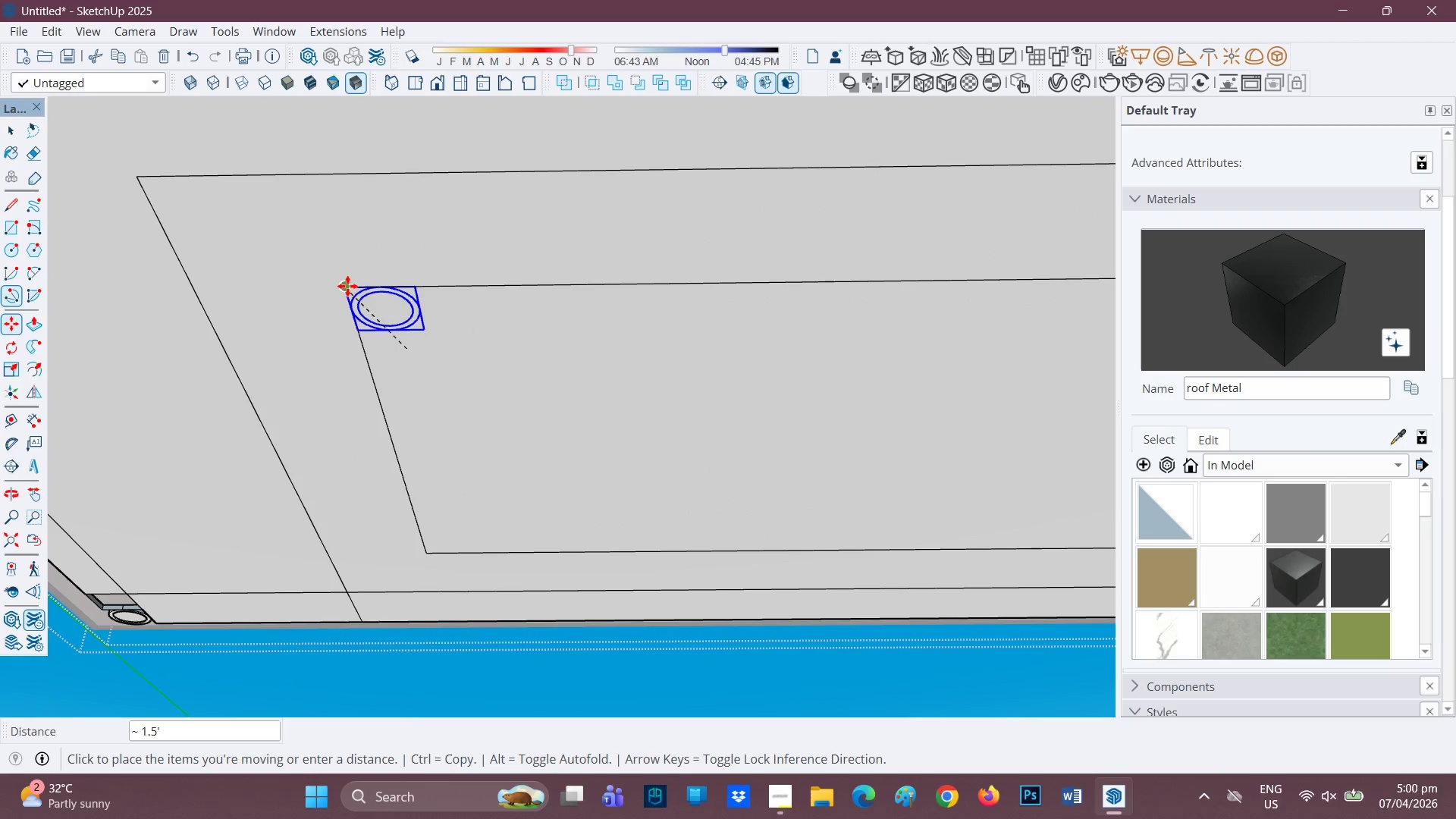 
left_click([347, 286])
 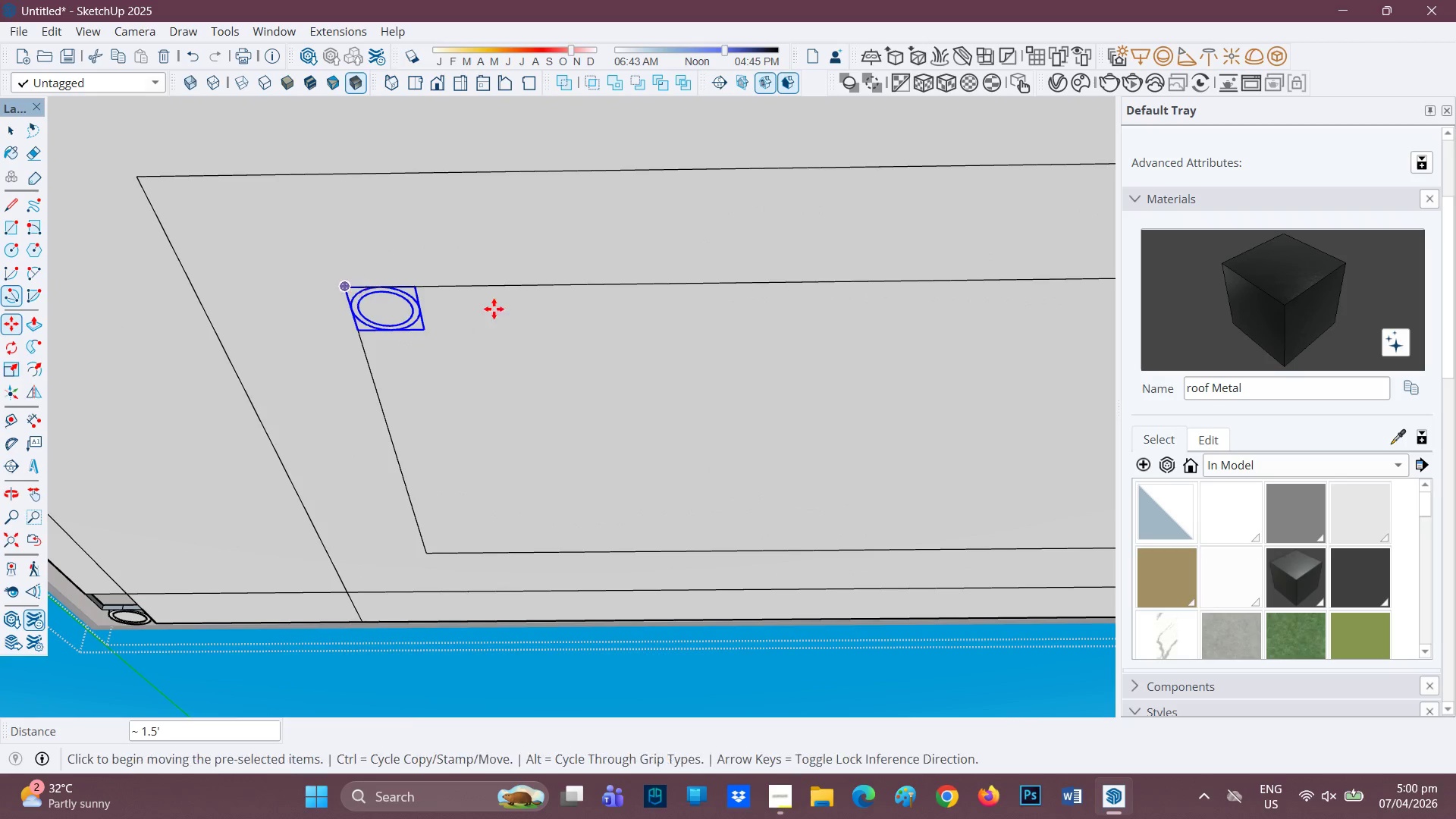 
left_click_drag(start_coordinate=[795, 369], to_coordinate=[695, 348])
 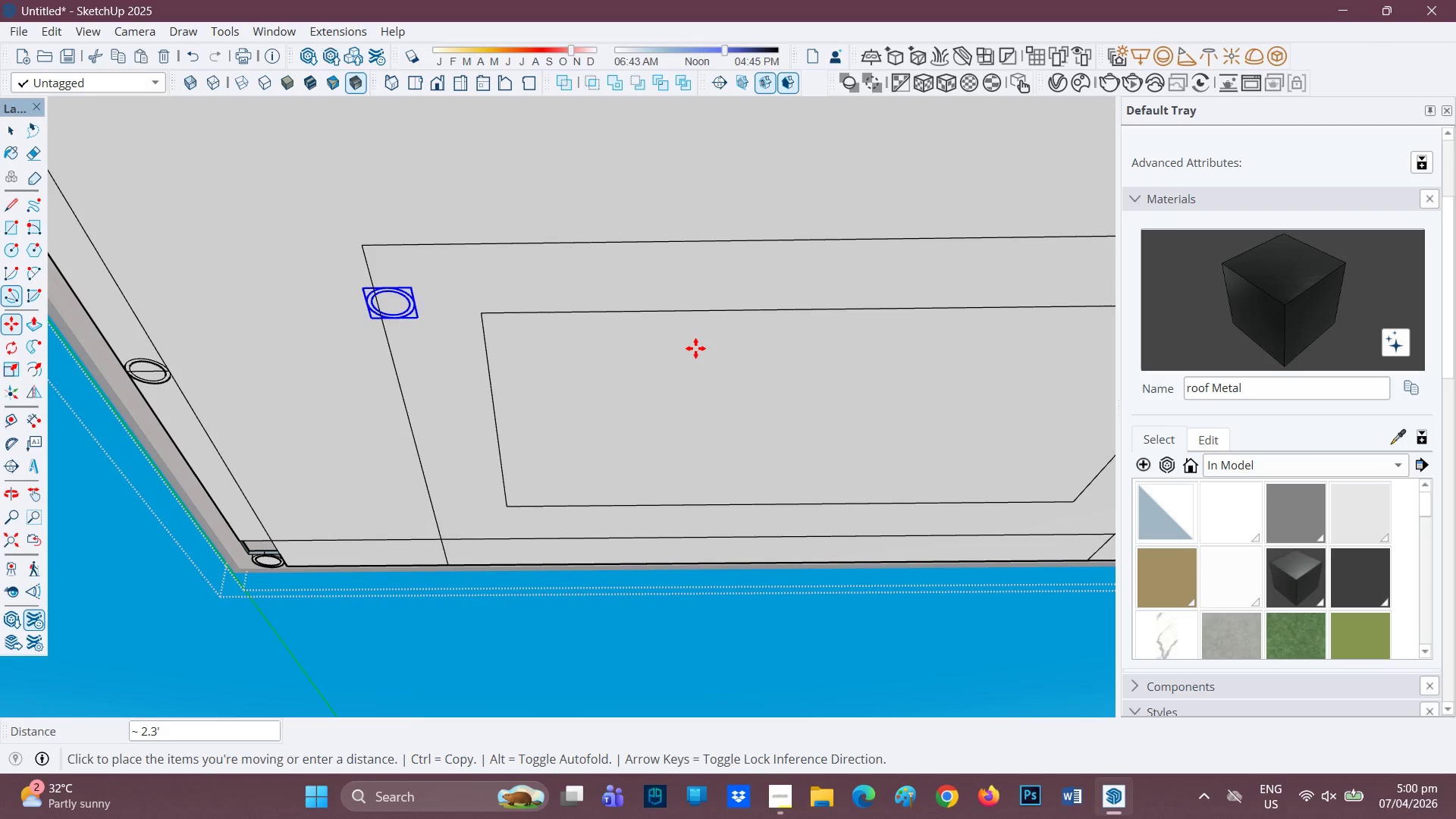 
scroll: coordinate [789, 371], scroll_direction: down, amount: 6.0
 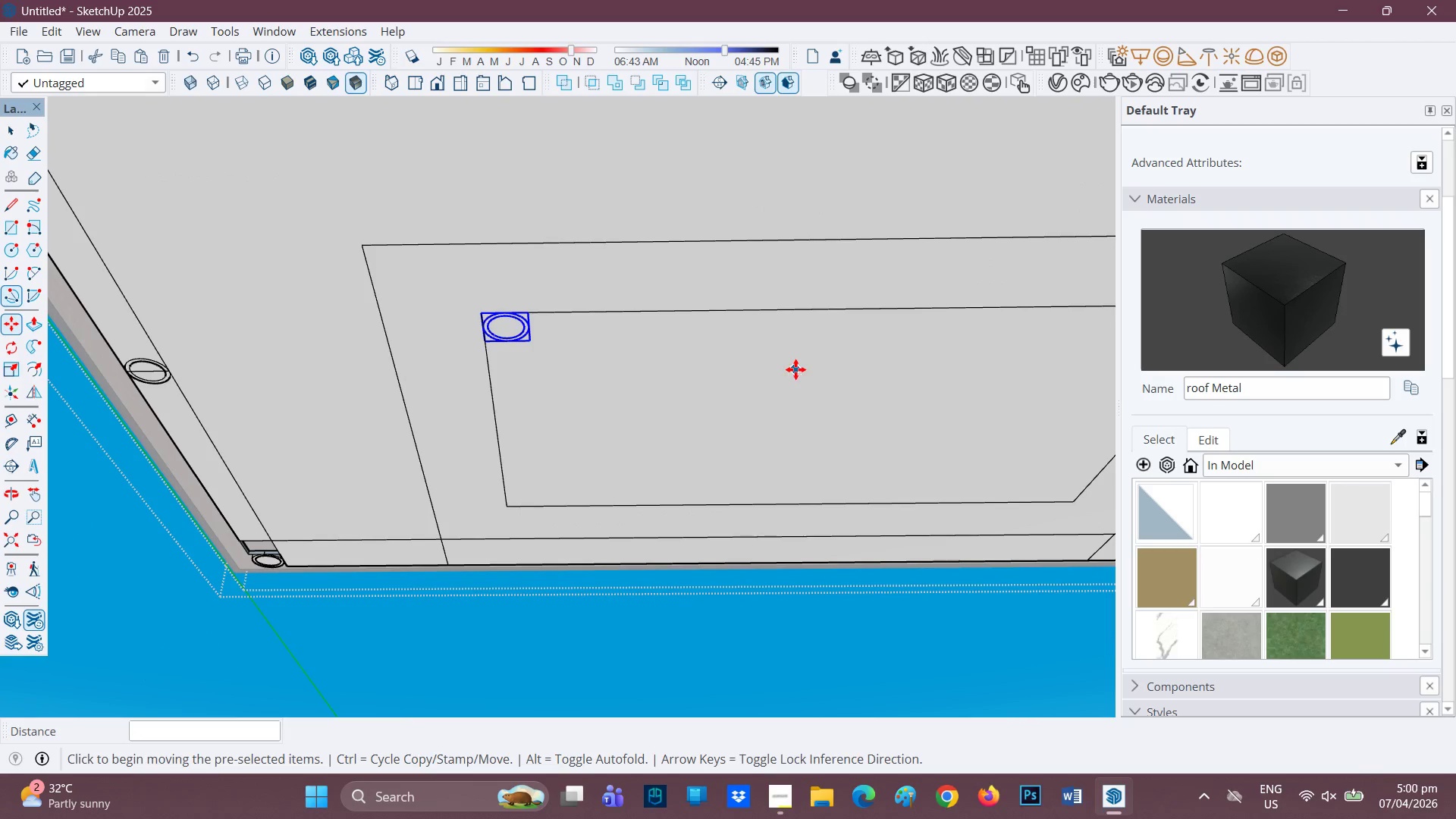 
key(Space)
 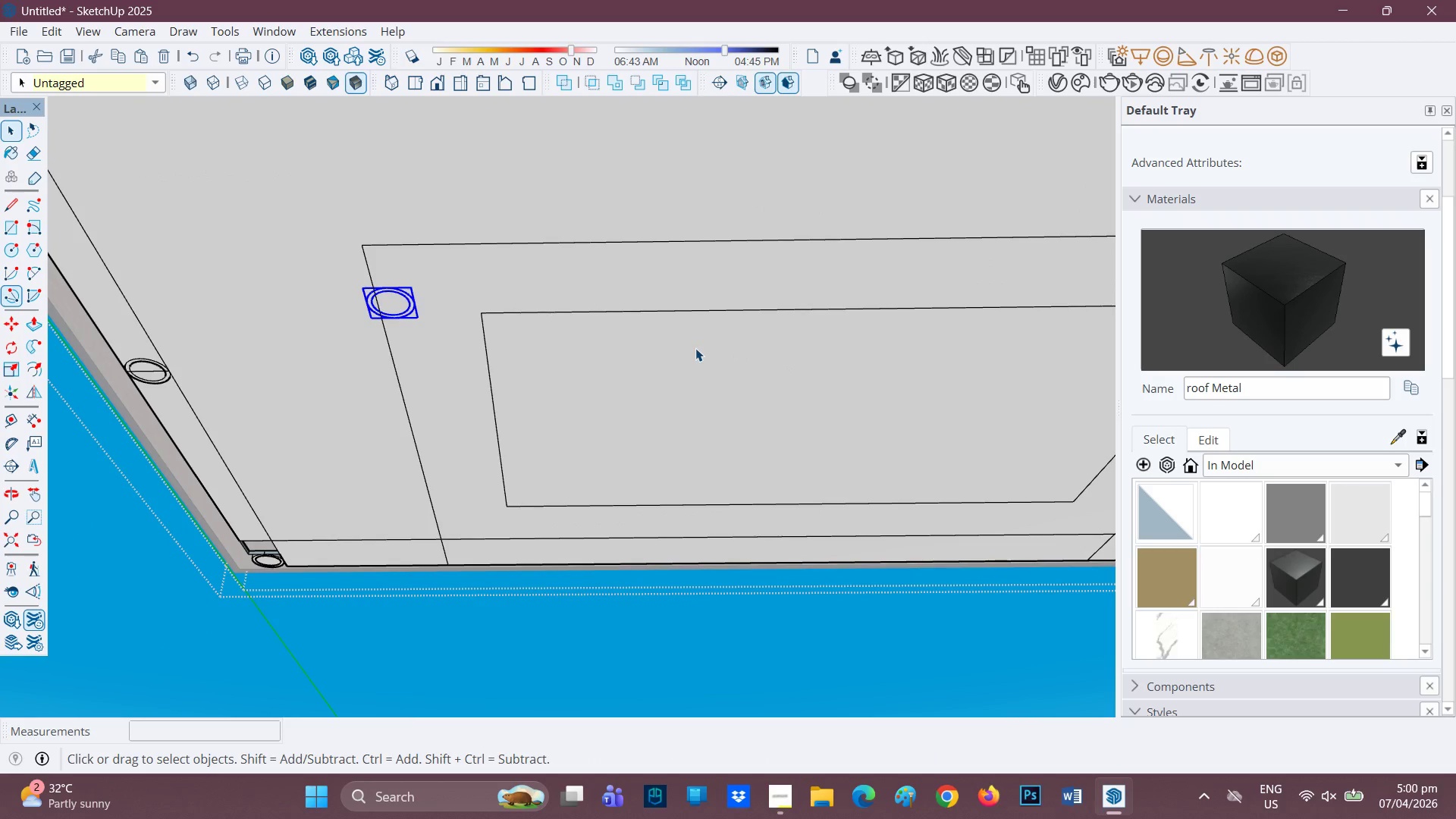 
key(Control+X)
 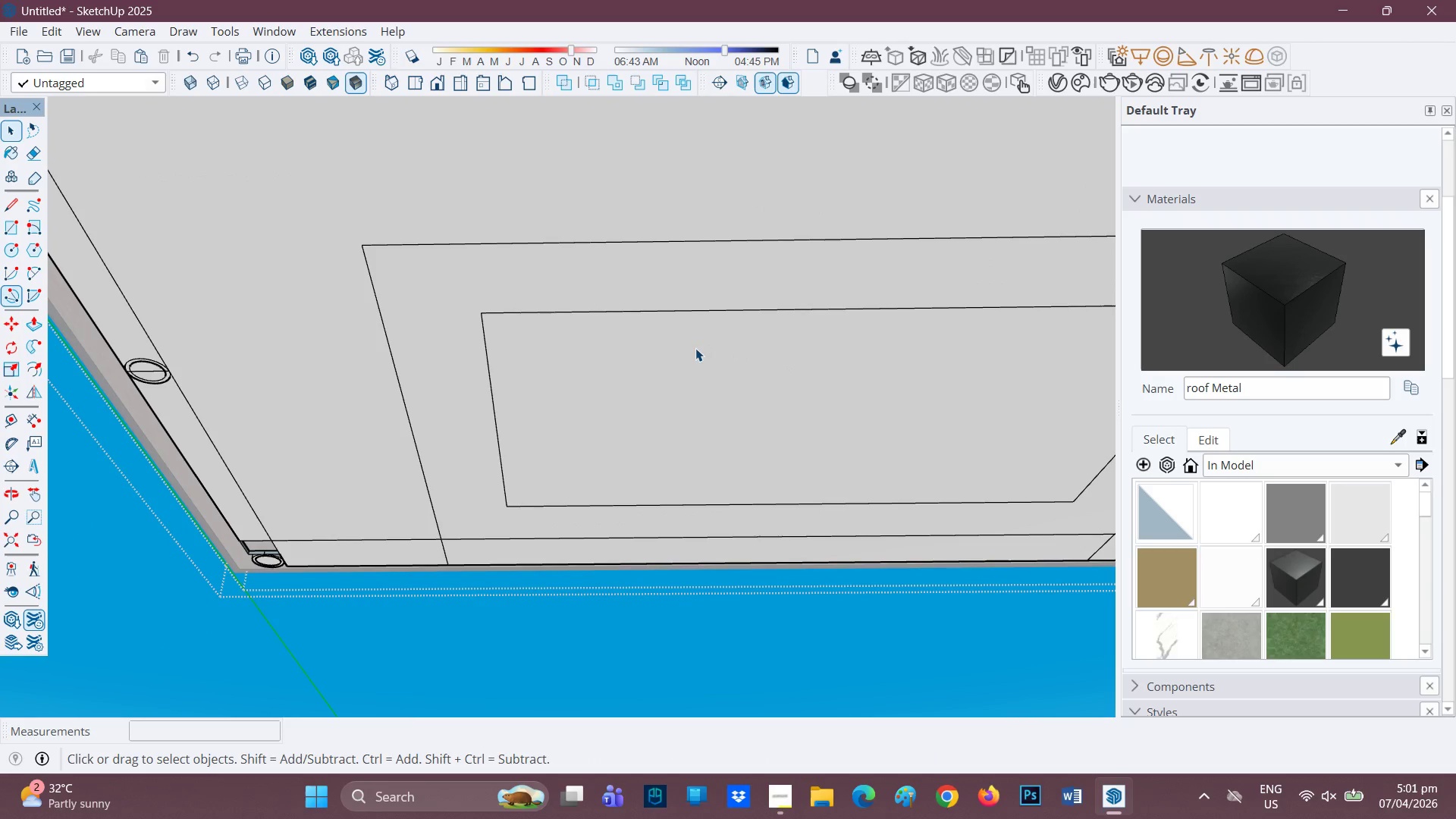 
key(Control+Z)
 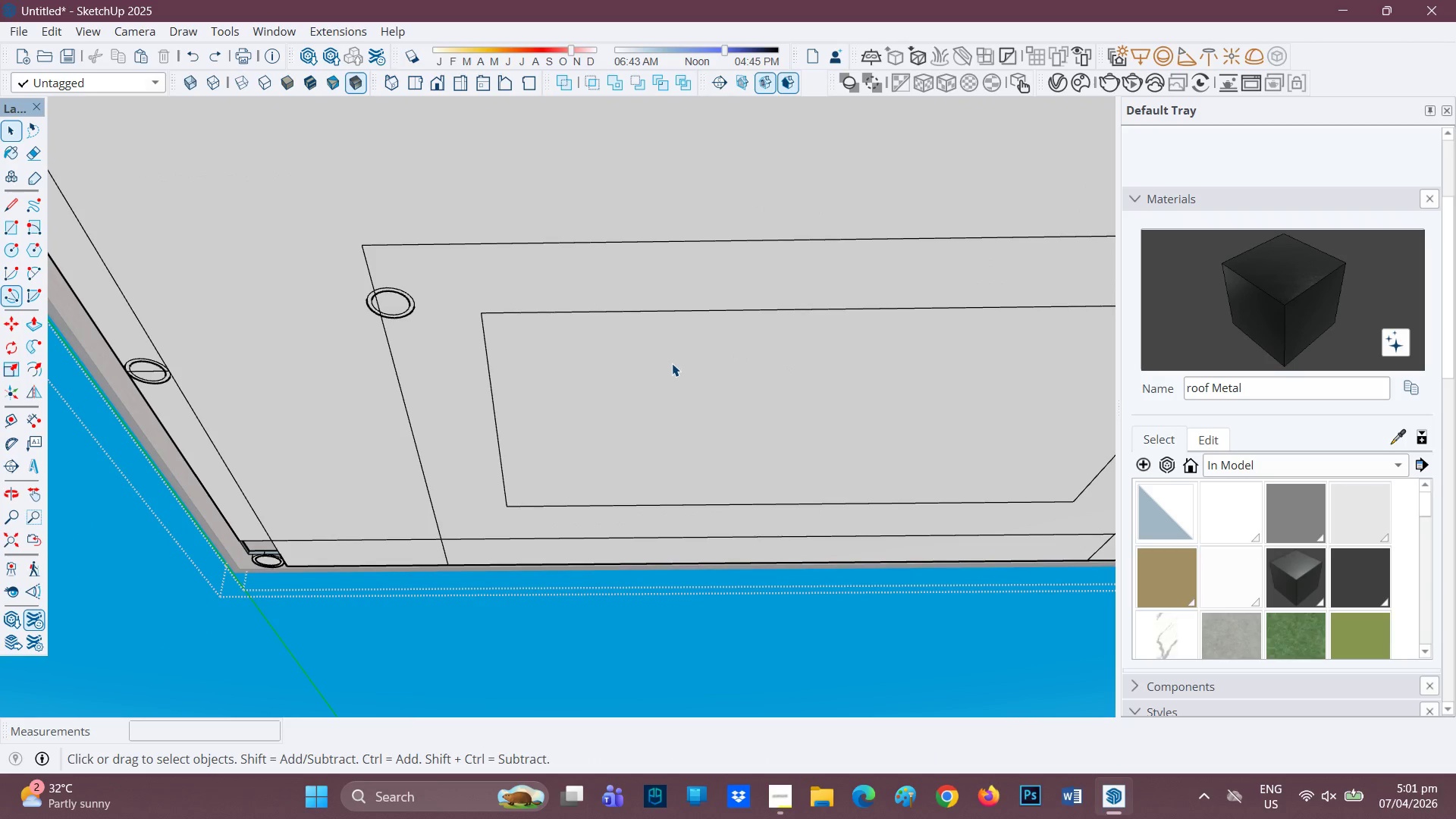 
key(Control+Z)
 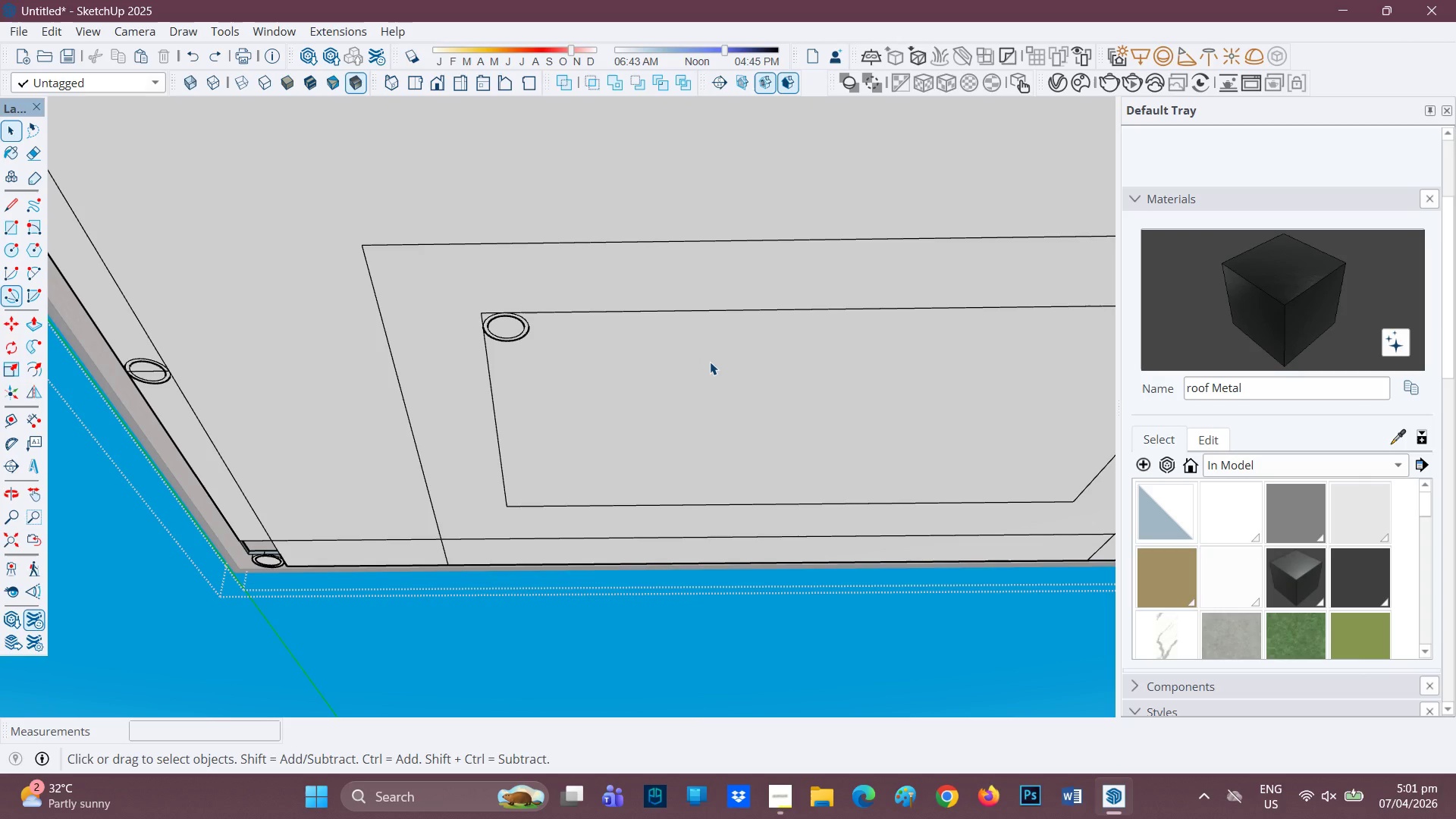 
key(H)
 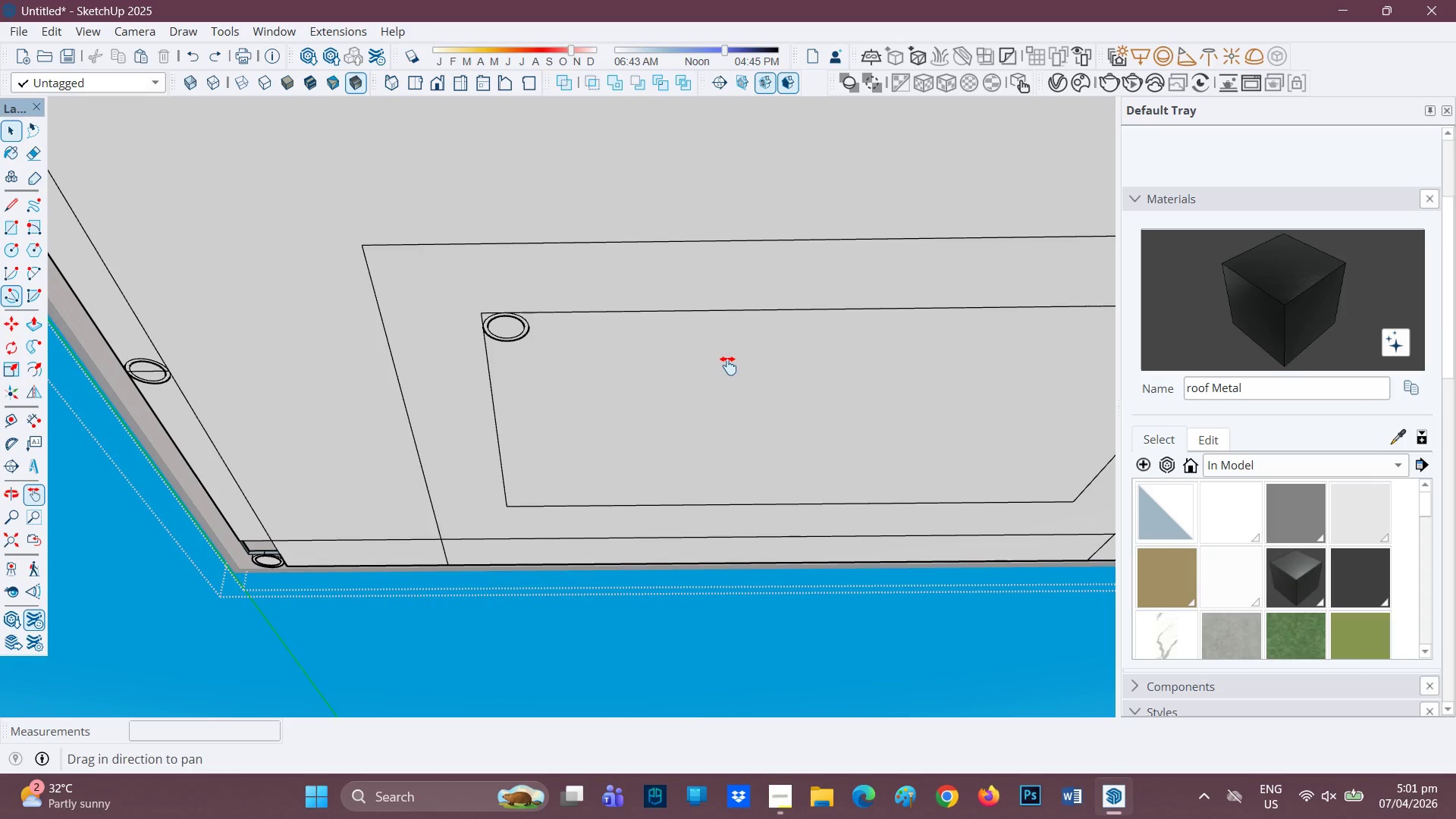 
left_click_drag(start_coordinate=[728, 366], to_coordinate=[381, 370])
 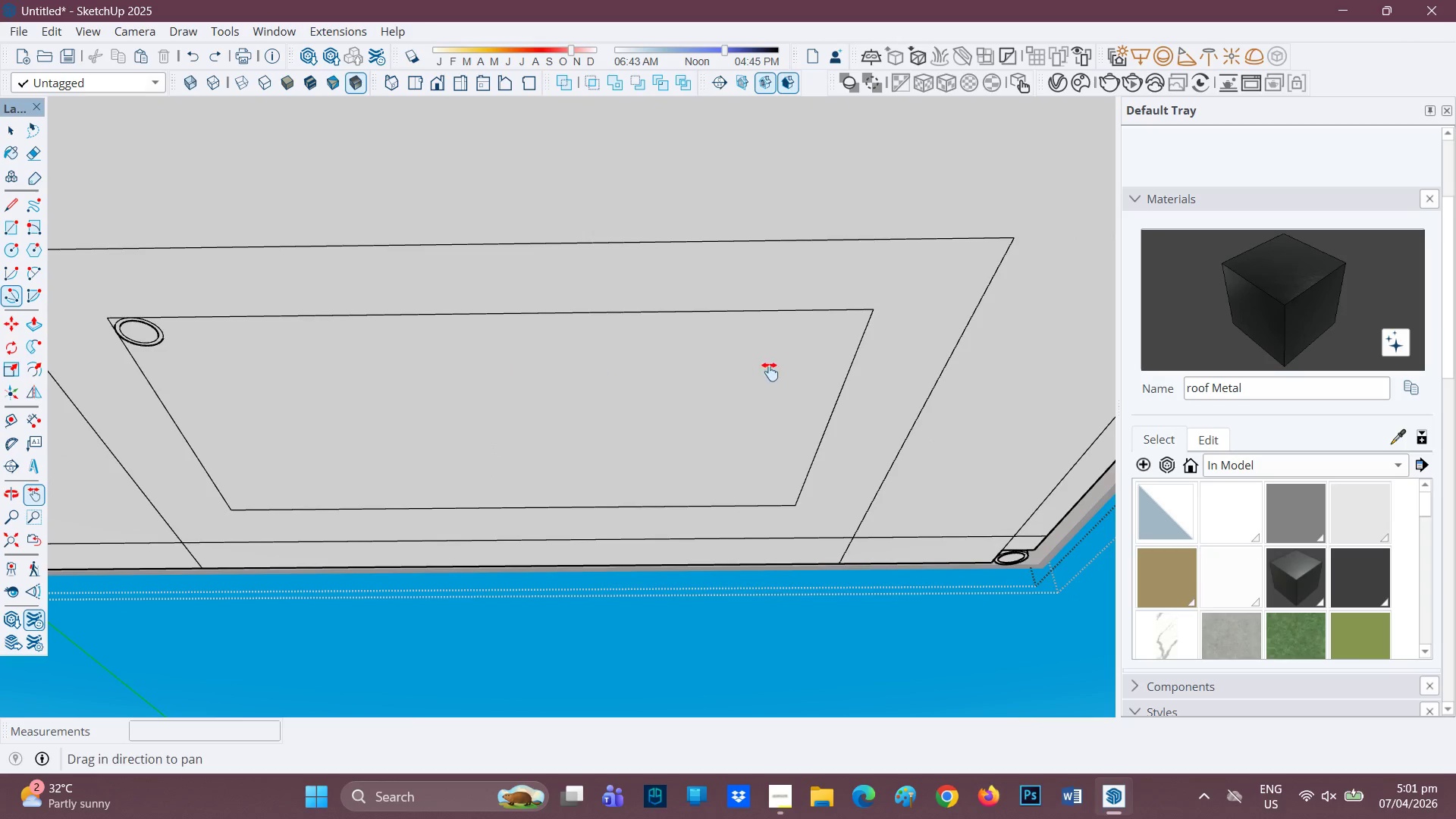 
key(Control+V)
 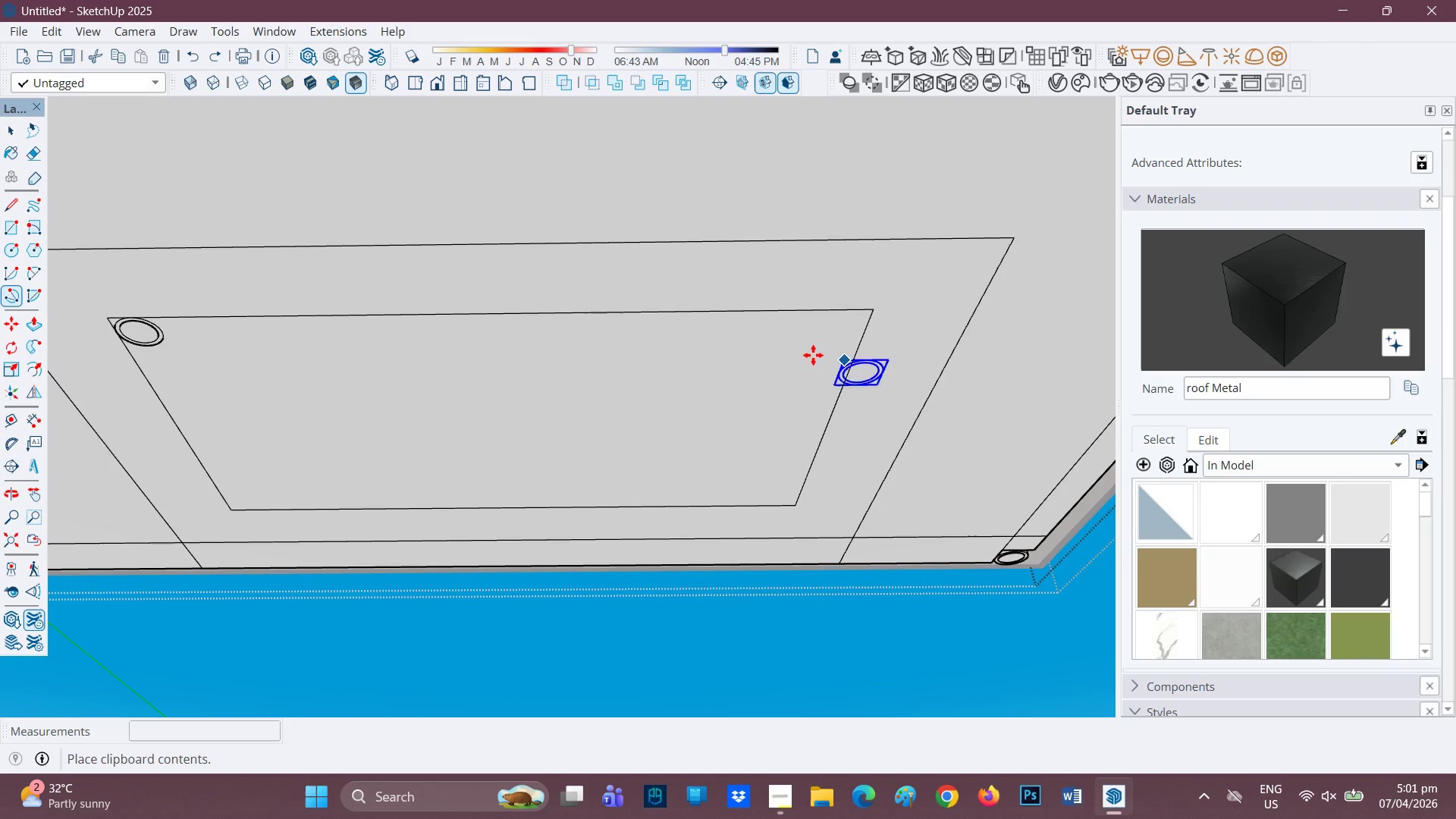 
left_click([812, 354])
 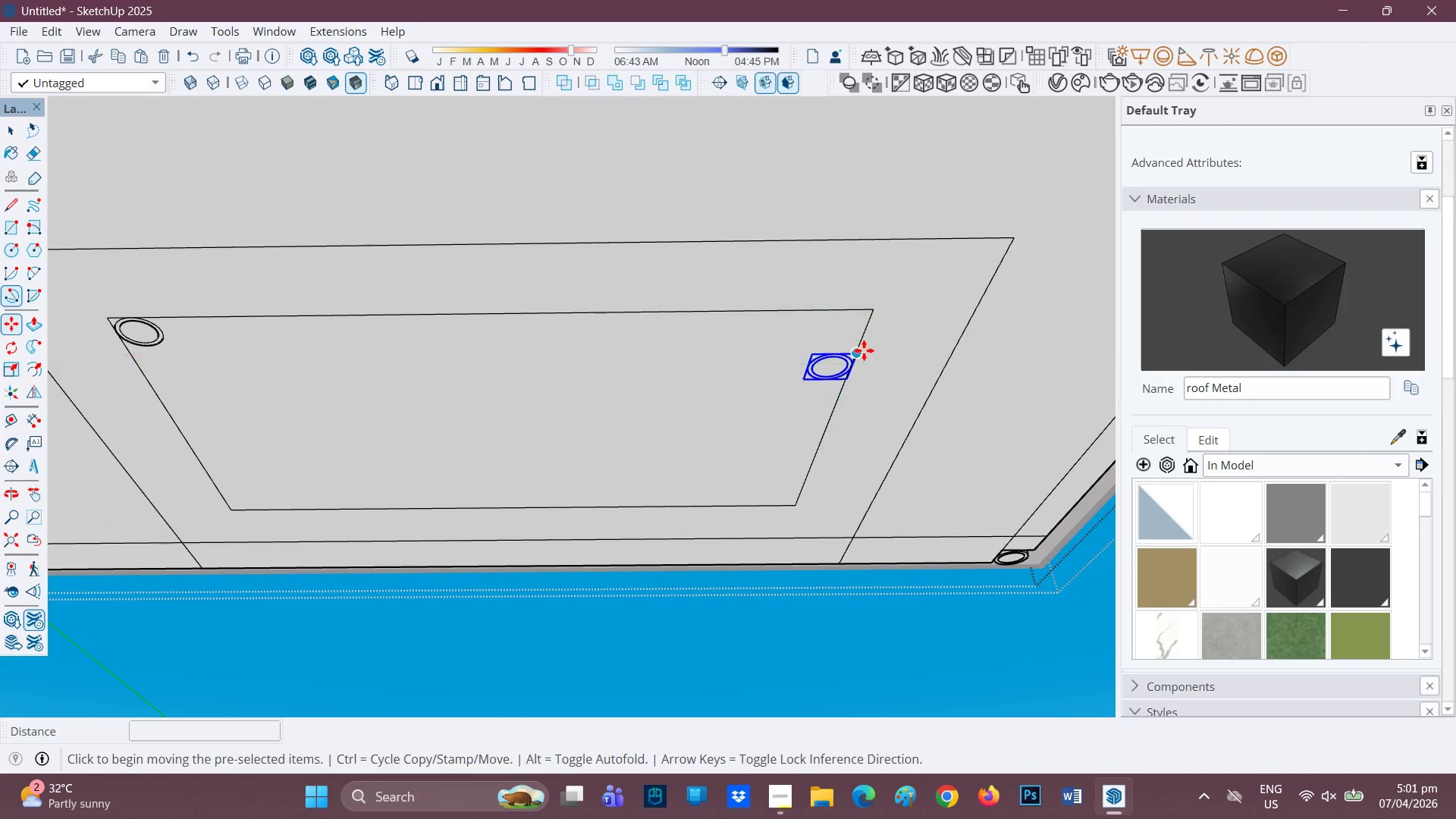 
left_click([864, 350])
 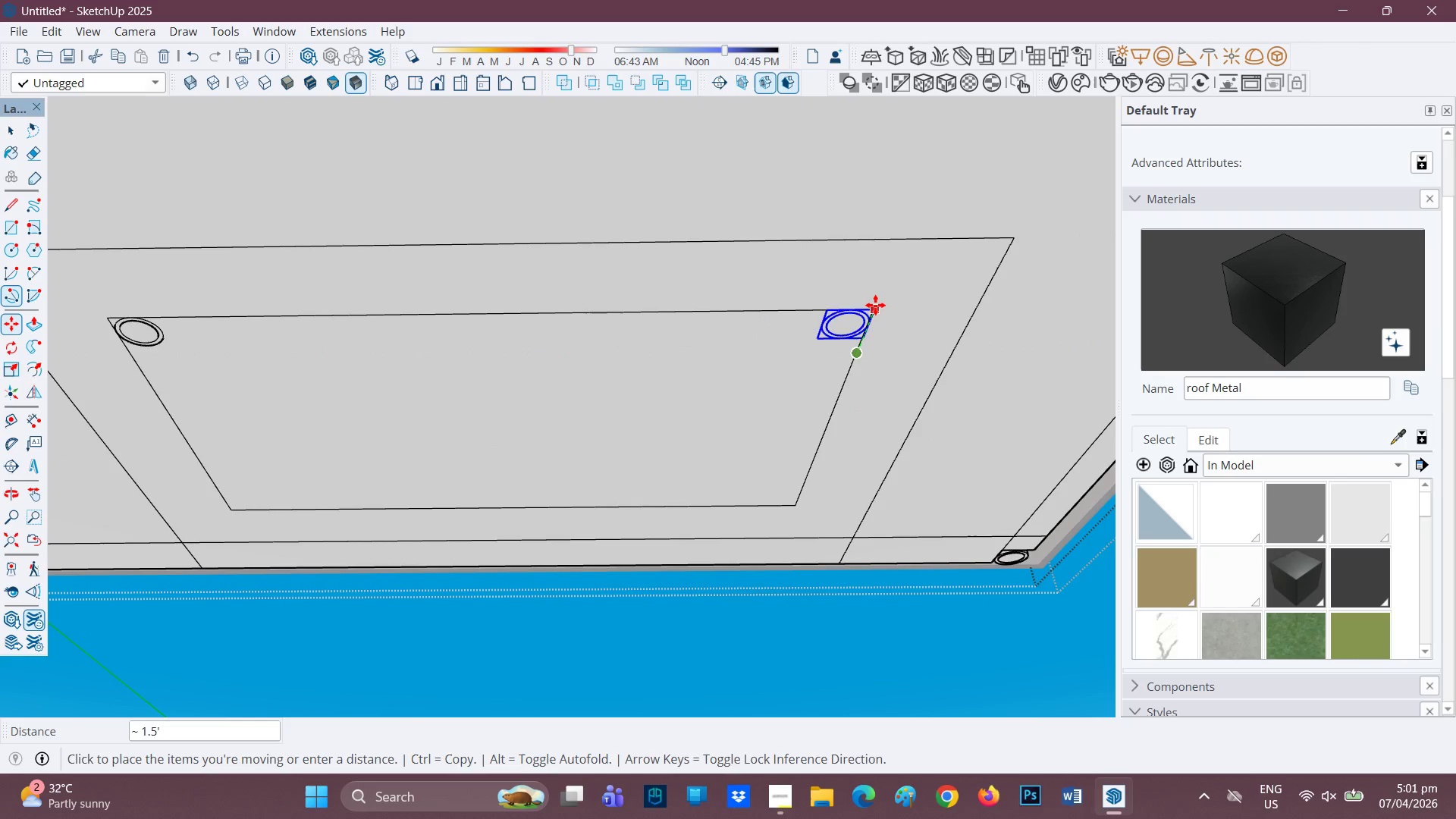 
left_click([875, 305])
 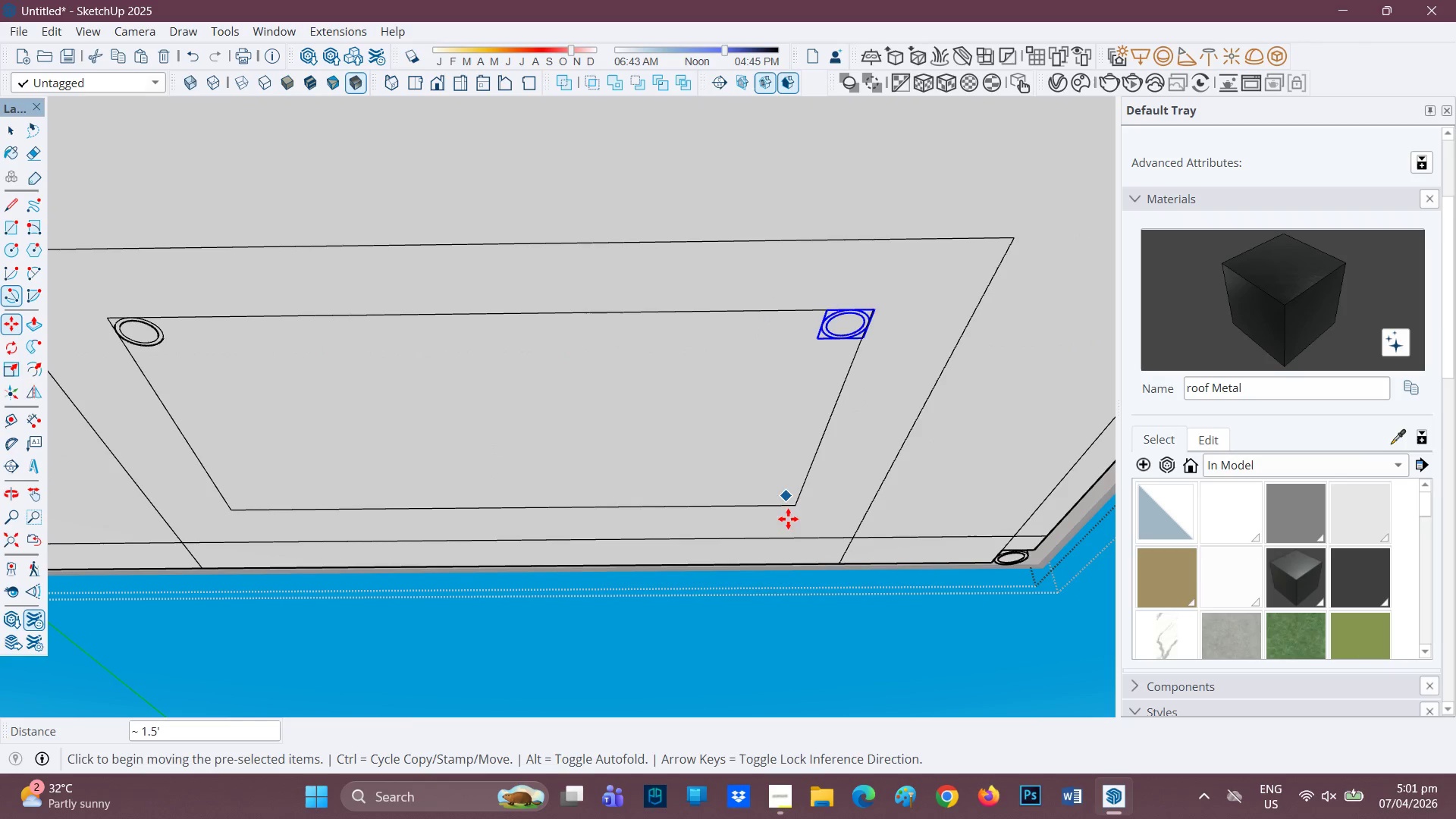 
key(Control+V)
 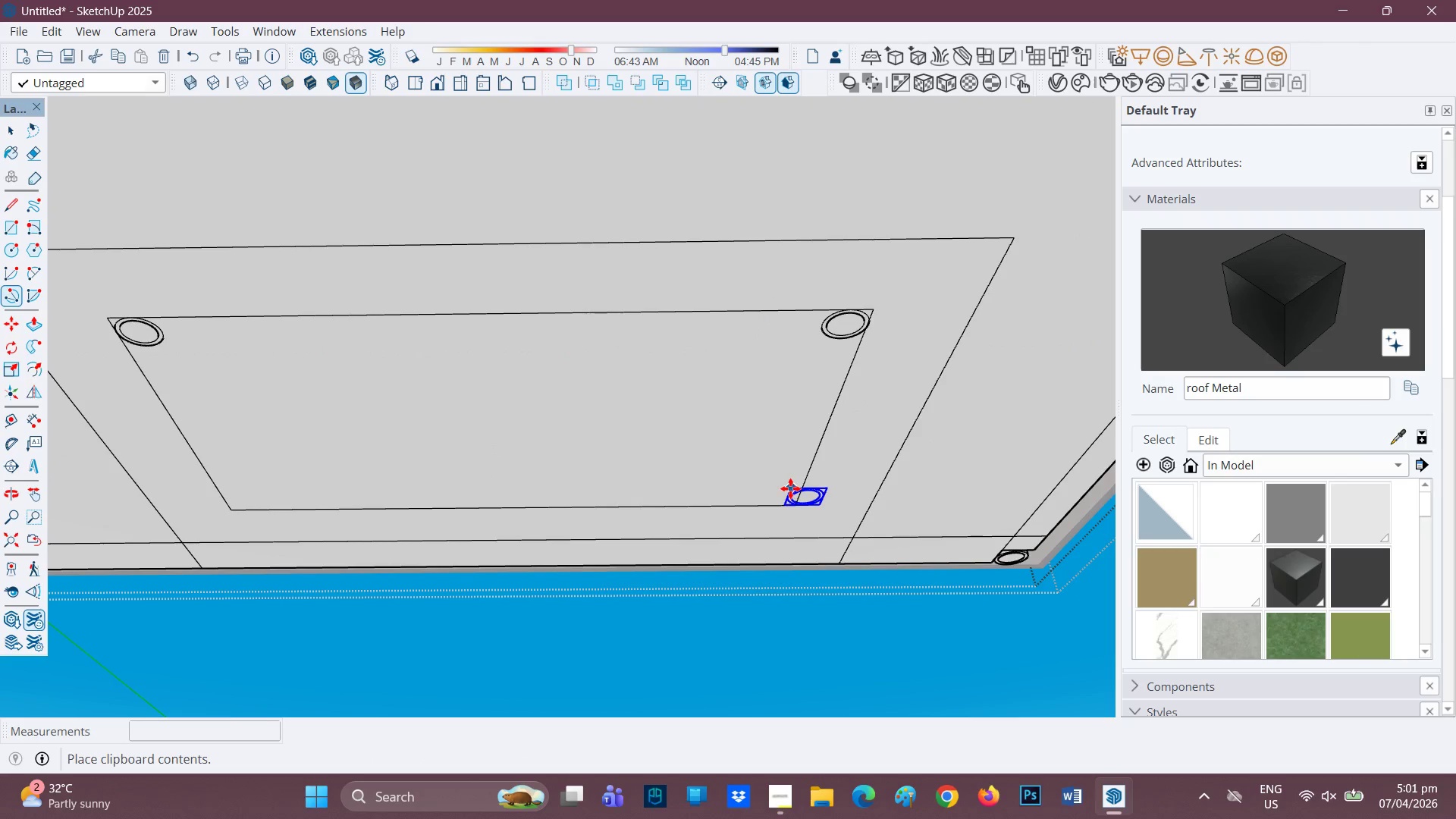 
left_click([747, 444])
 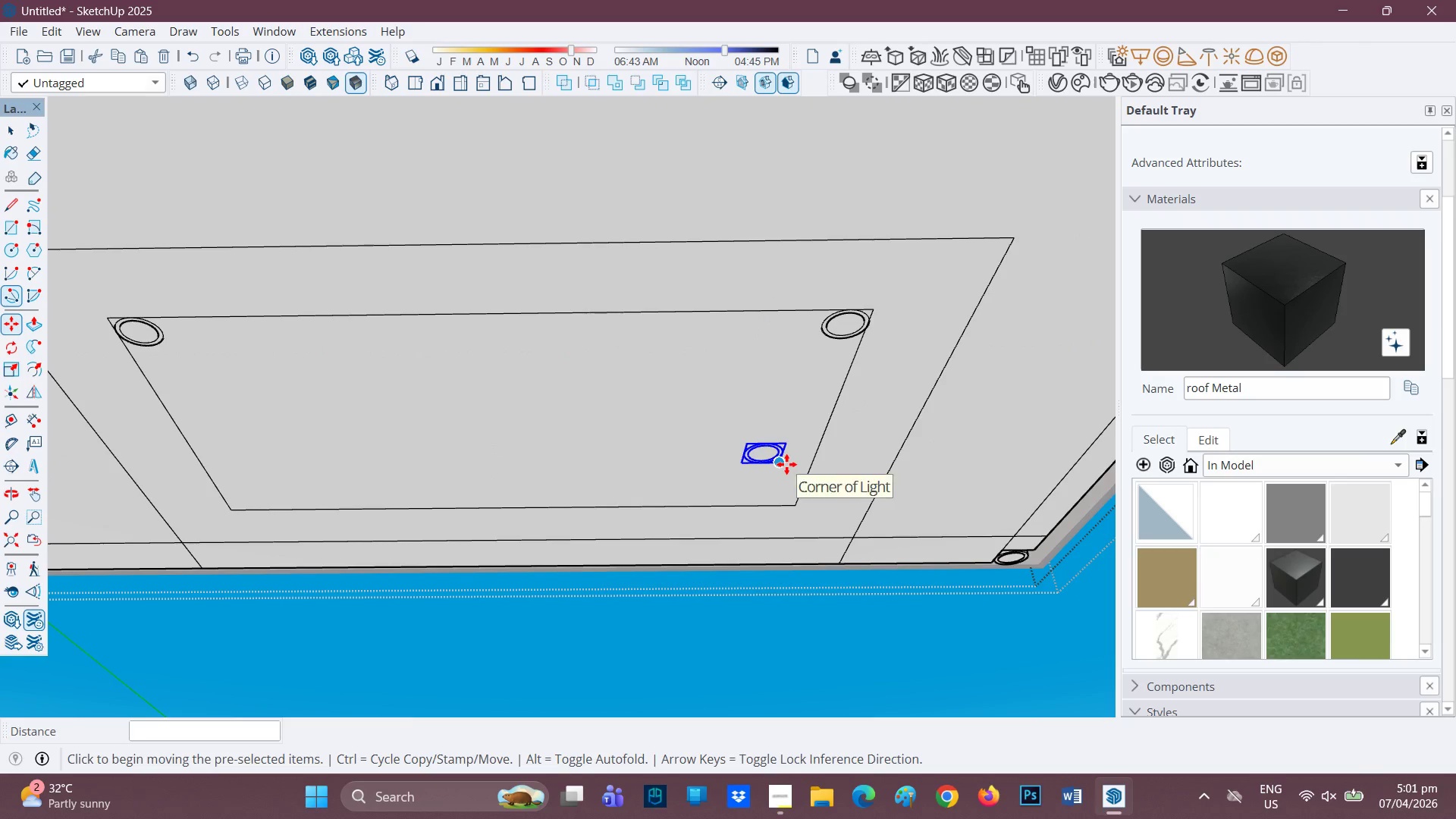 
left_click([786, 463])
 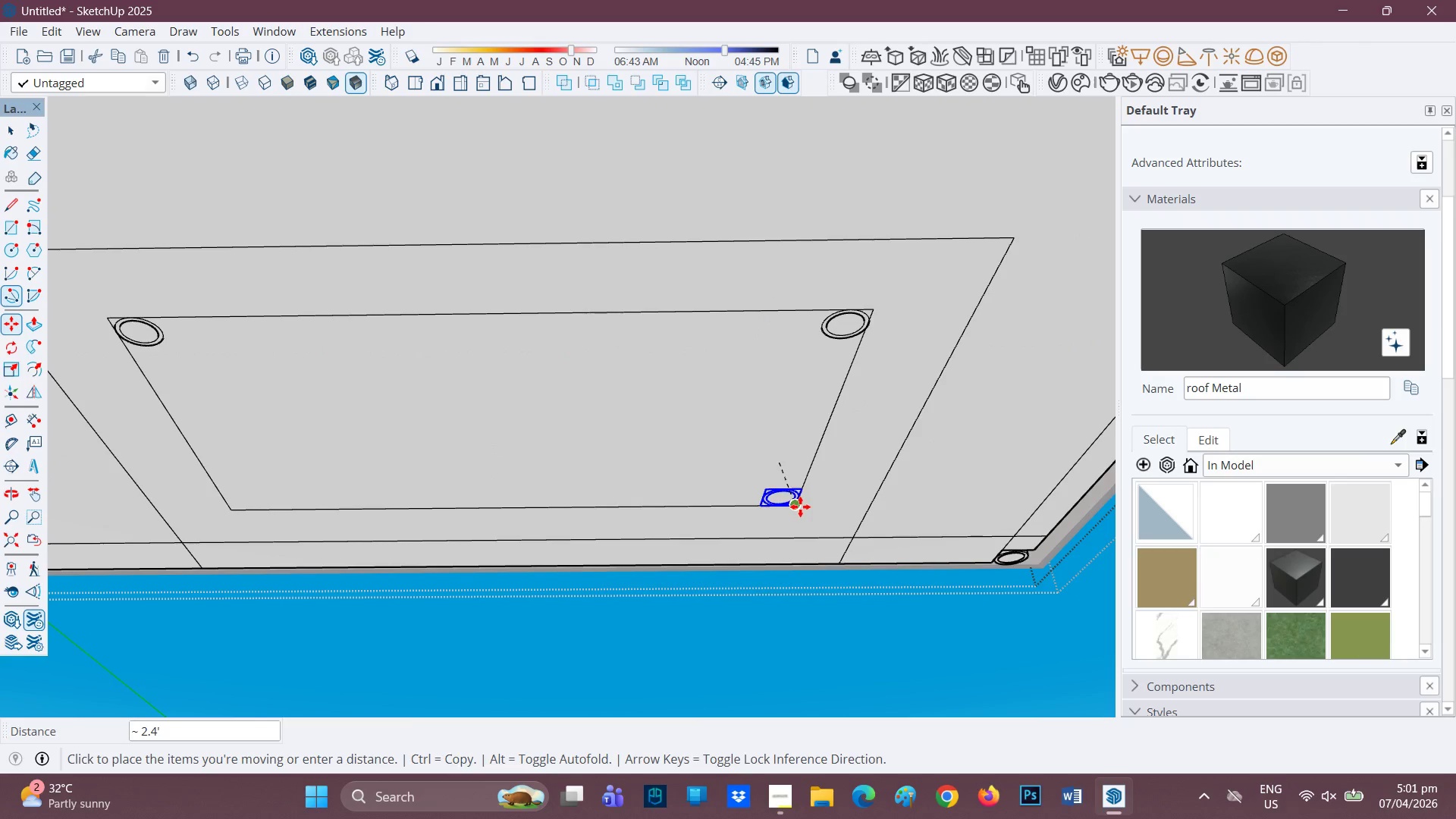 
left_click([800, 505])
 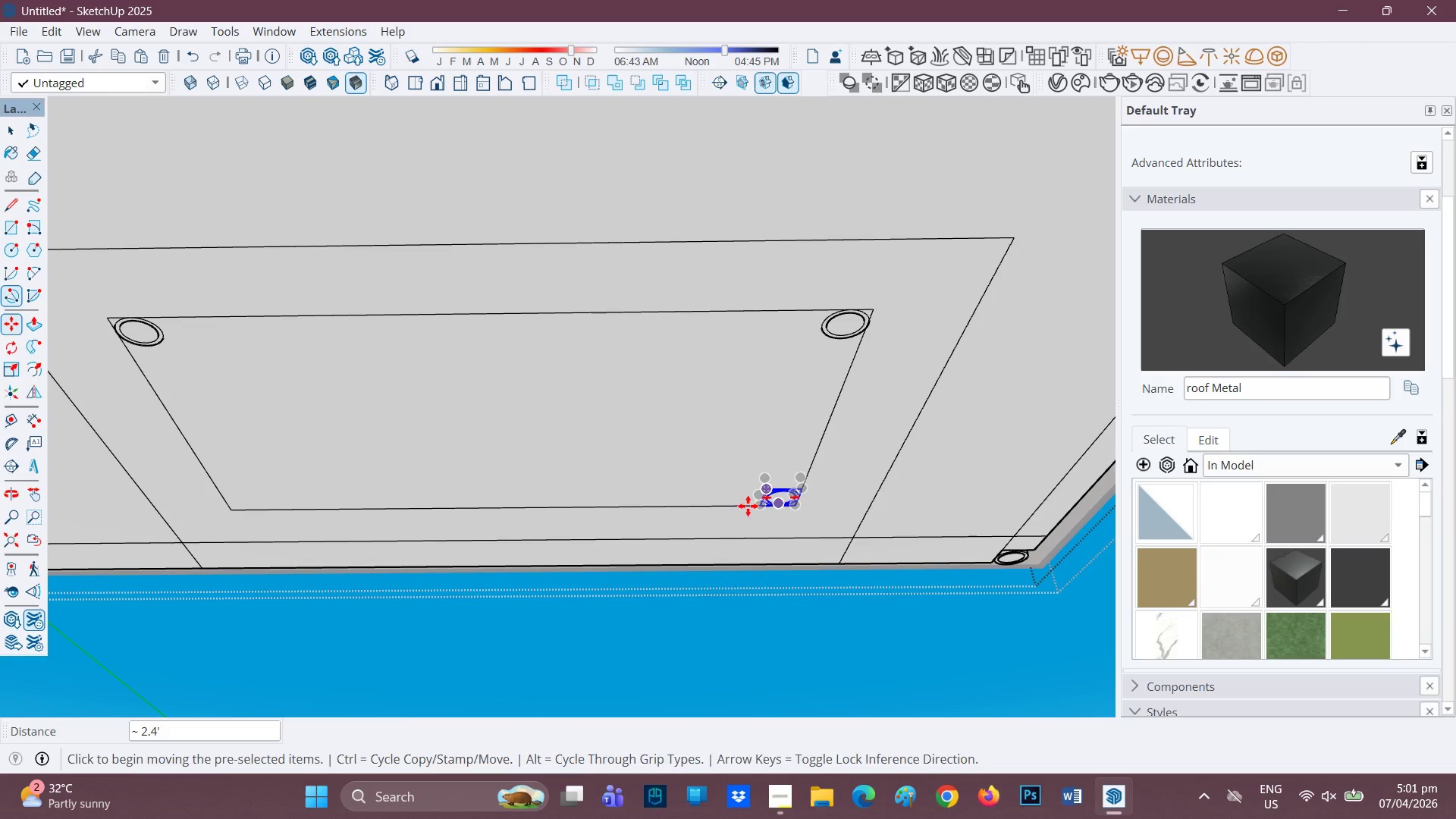 
scroll: coordinate [554, 492], scroll_direction: up, amount: 2.0
 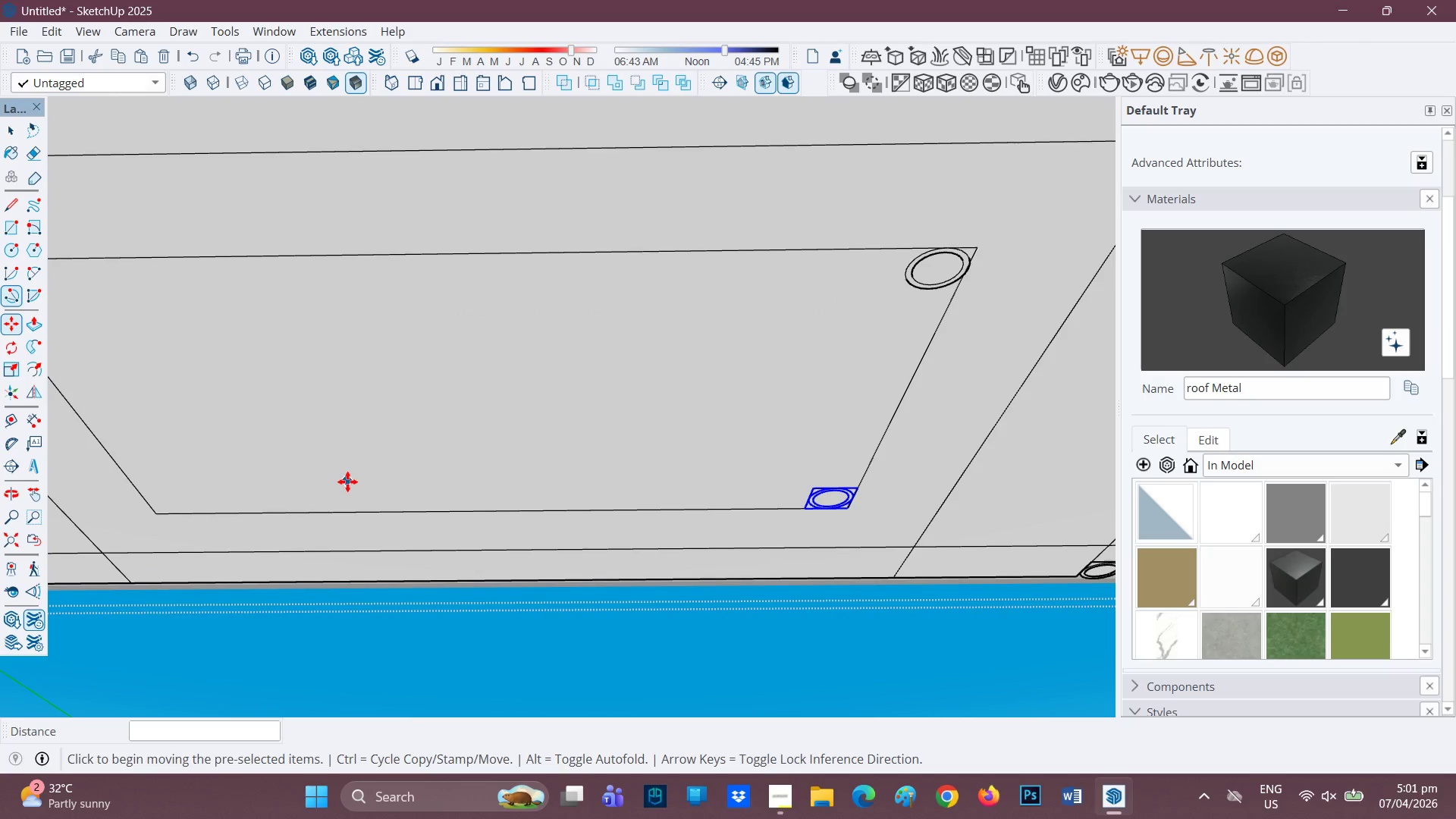 
key(Control+V)
 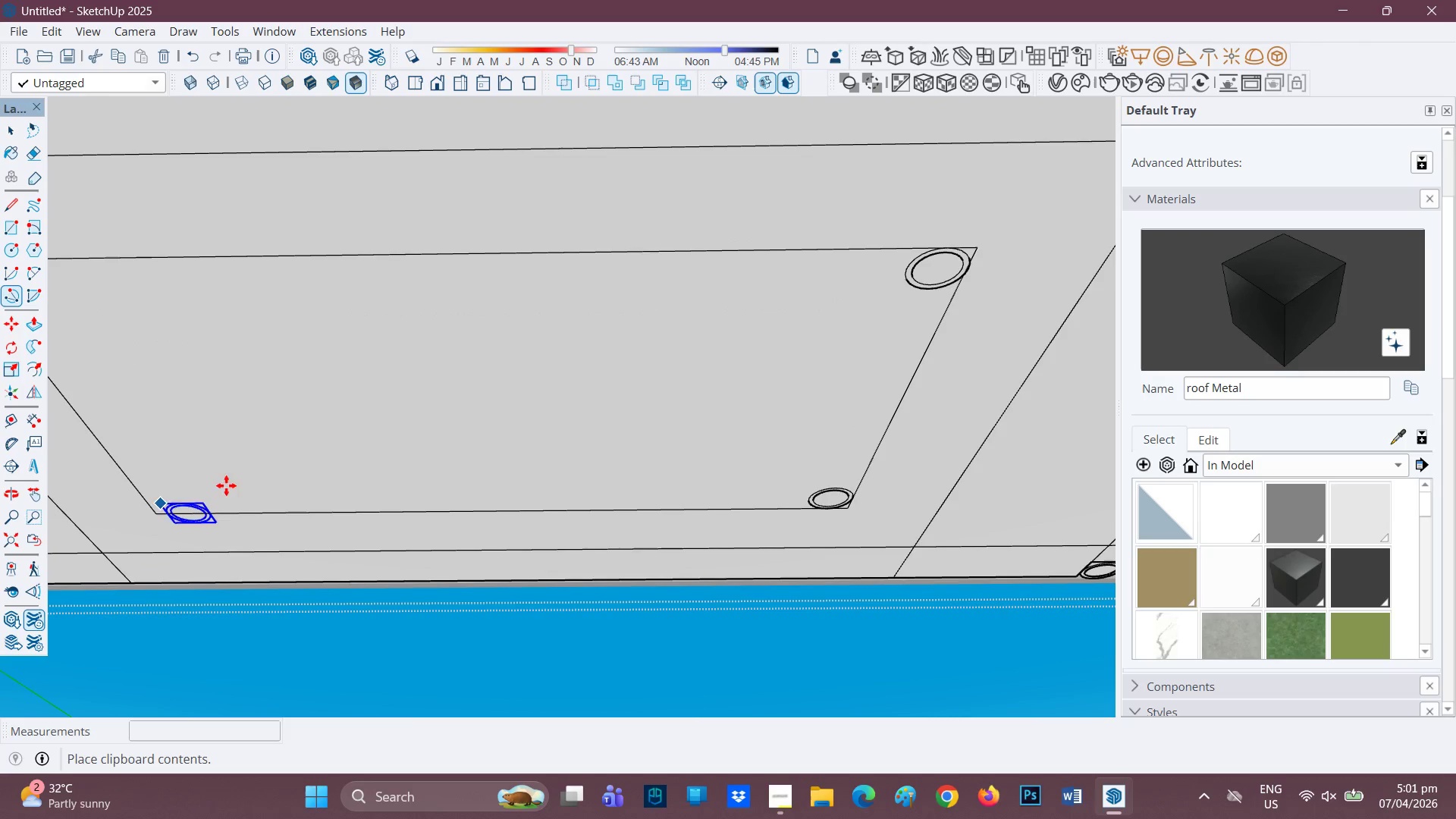 
left_click([256, 456])
 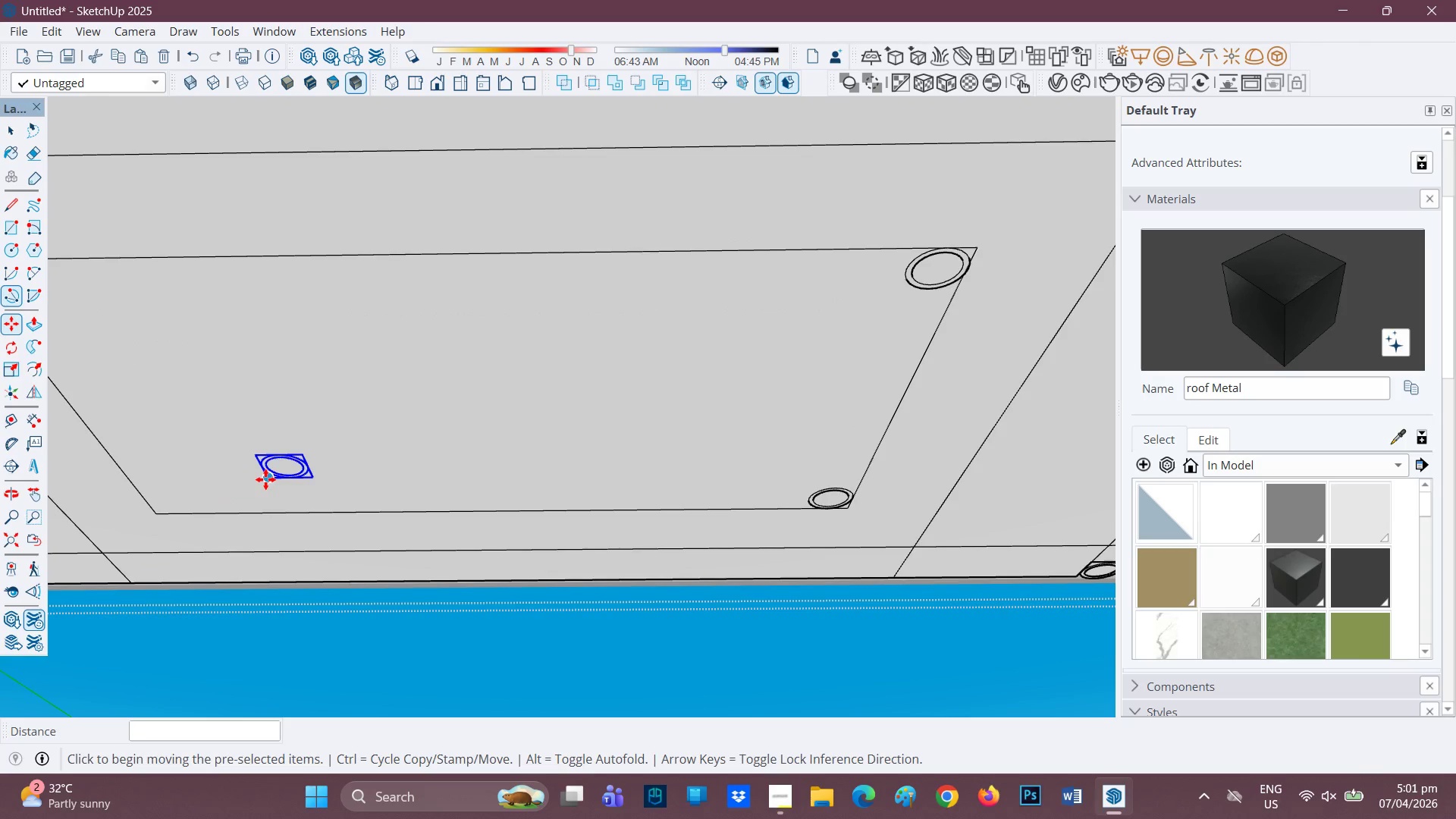 
left_click([265, 479])
 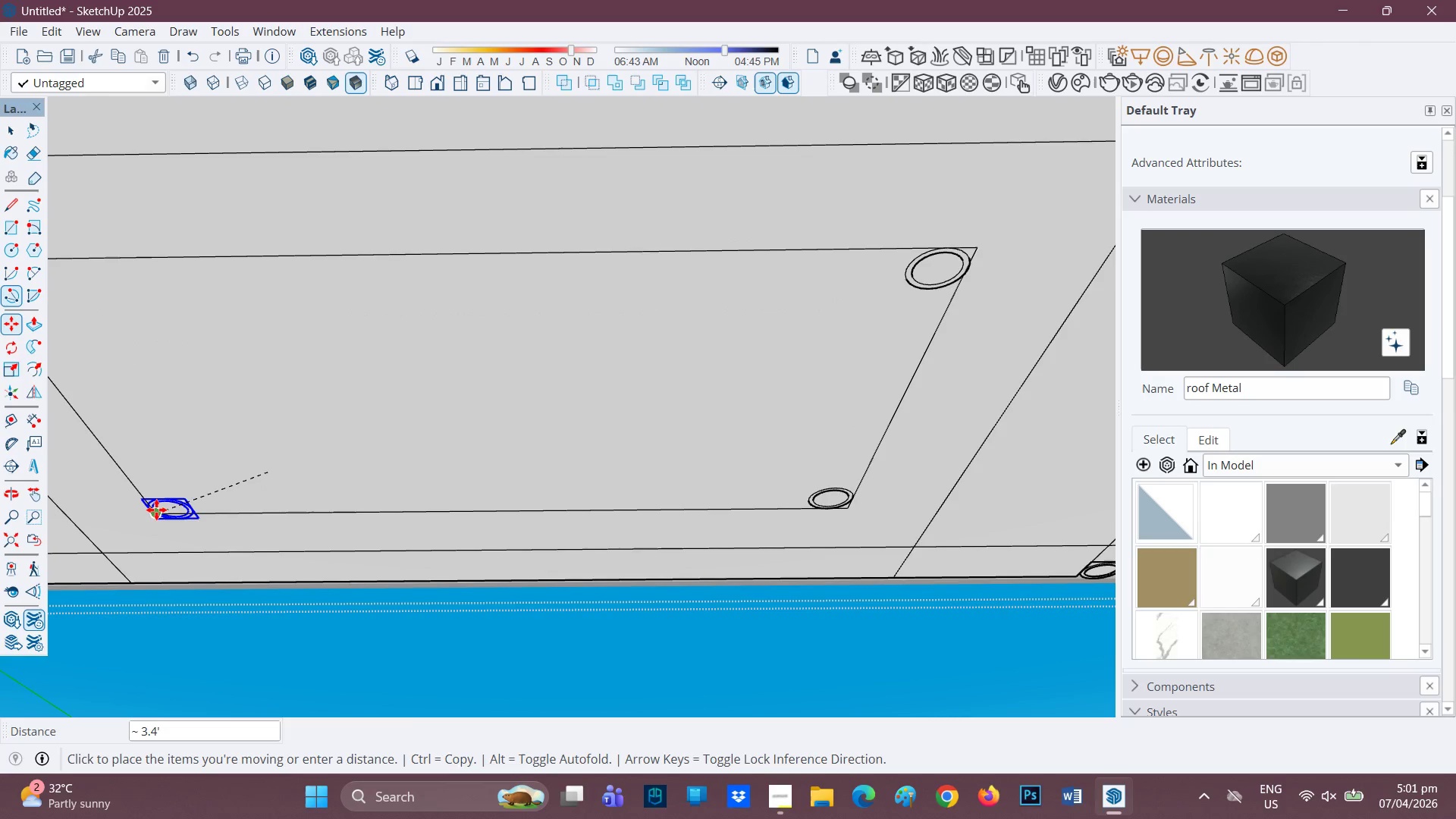 
left_click([156, 509])
 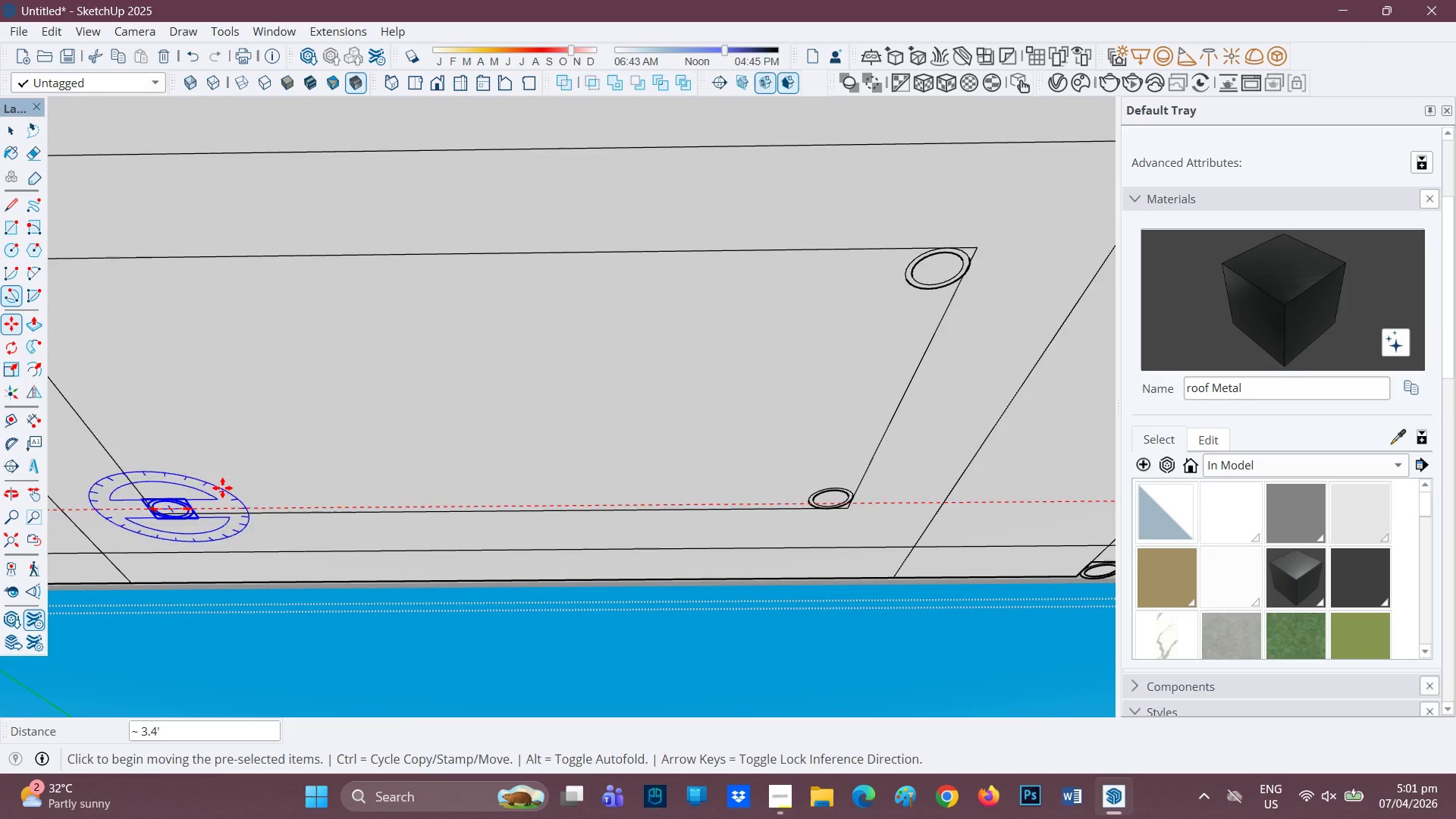 
scroll: coordinate [465, 379], scroll_direction: down, amount: 12.0
 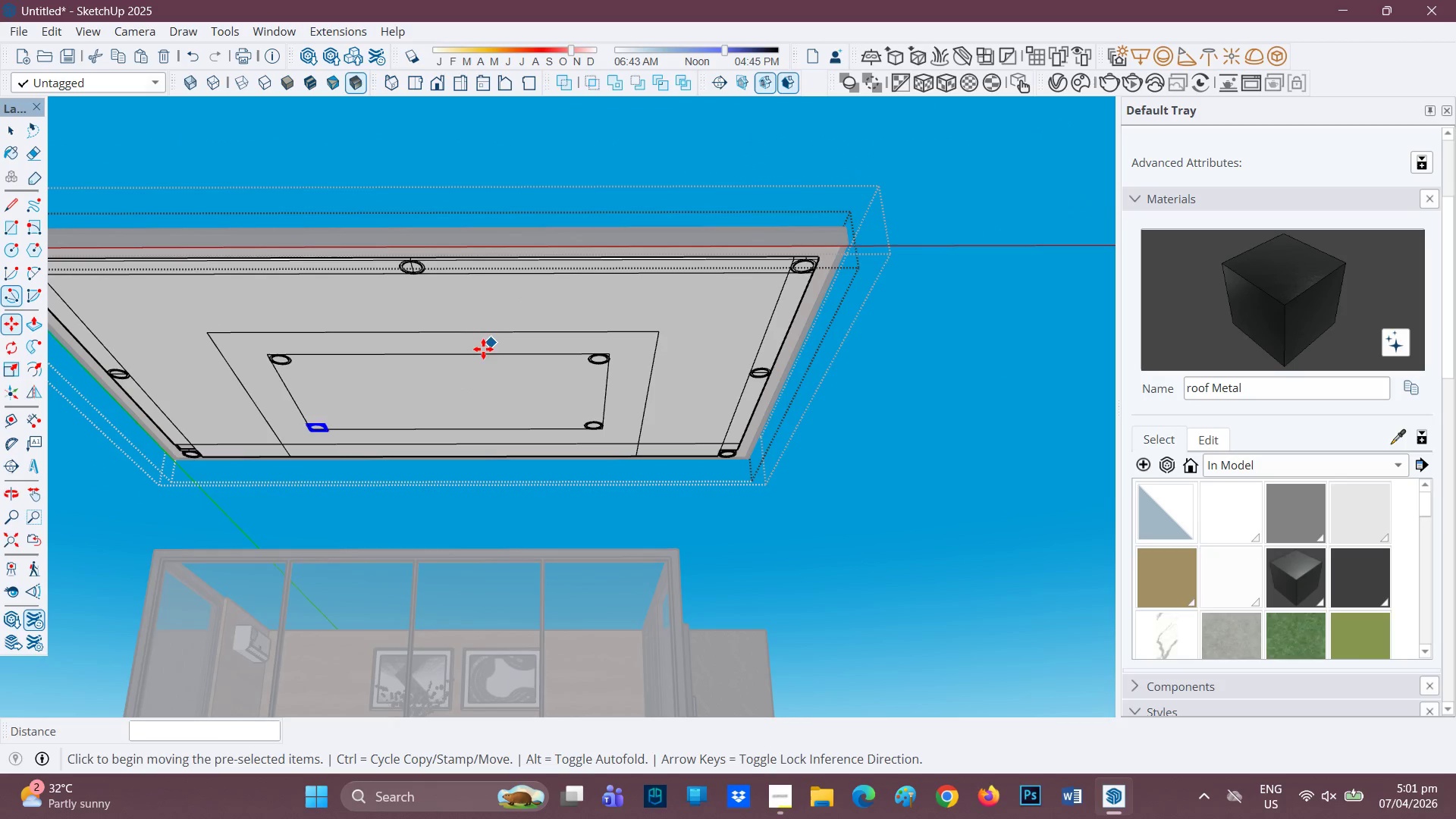 
key(Space)
 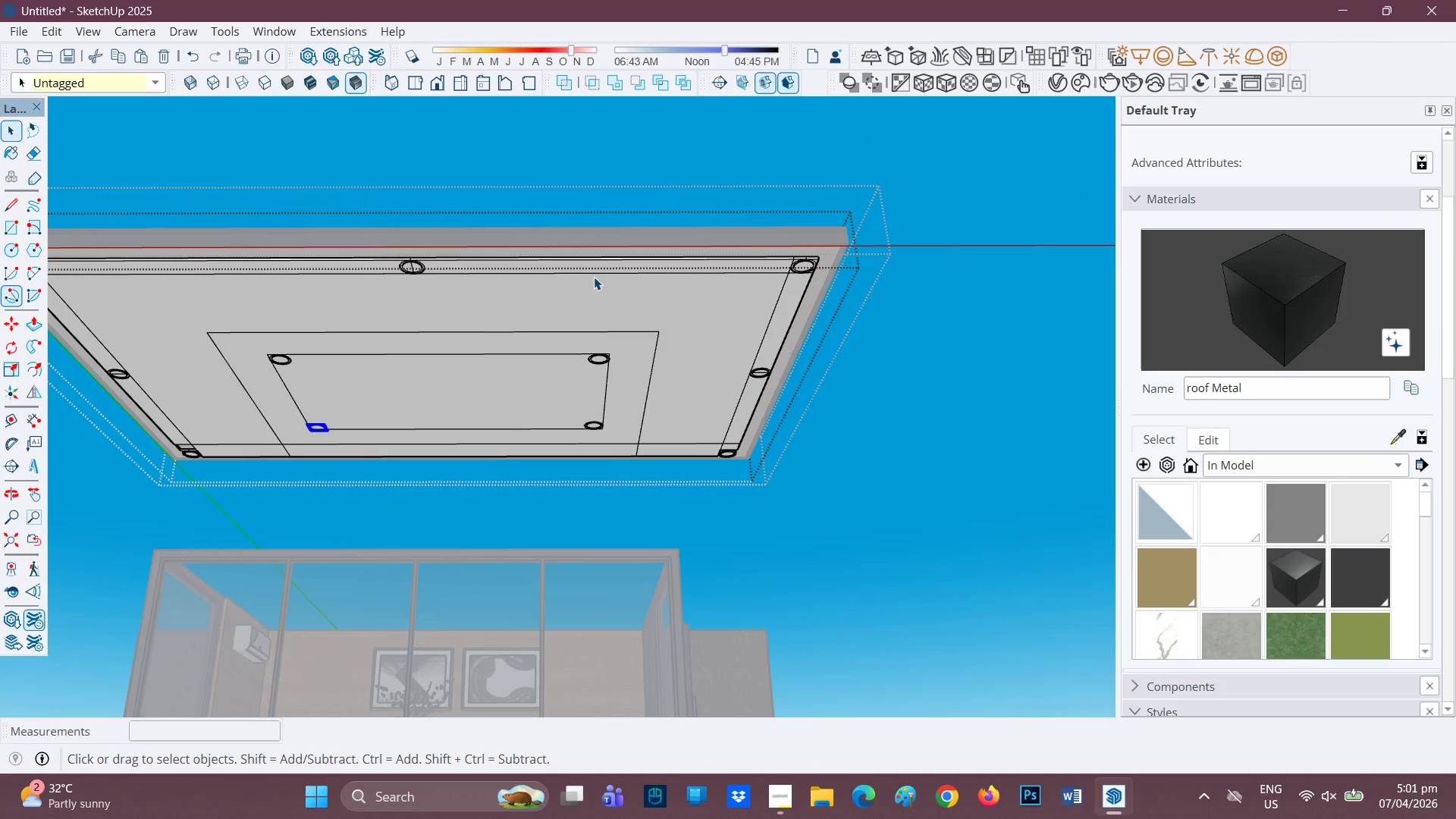 
left_click([592, 278])
 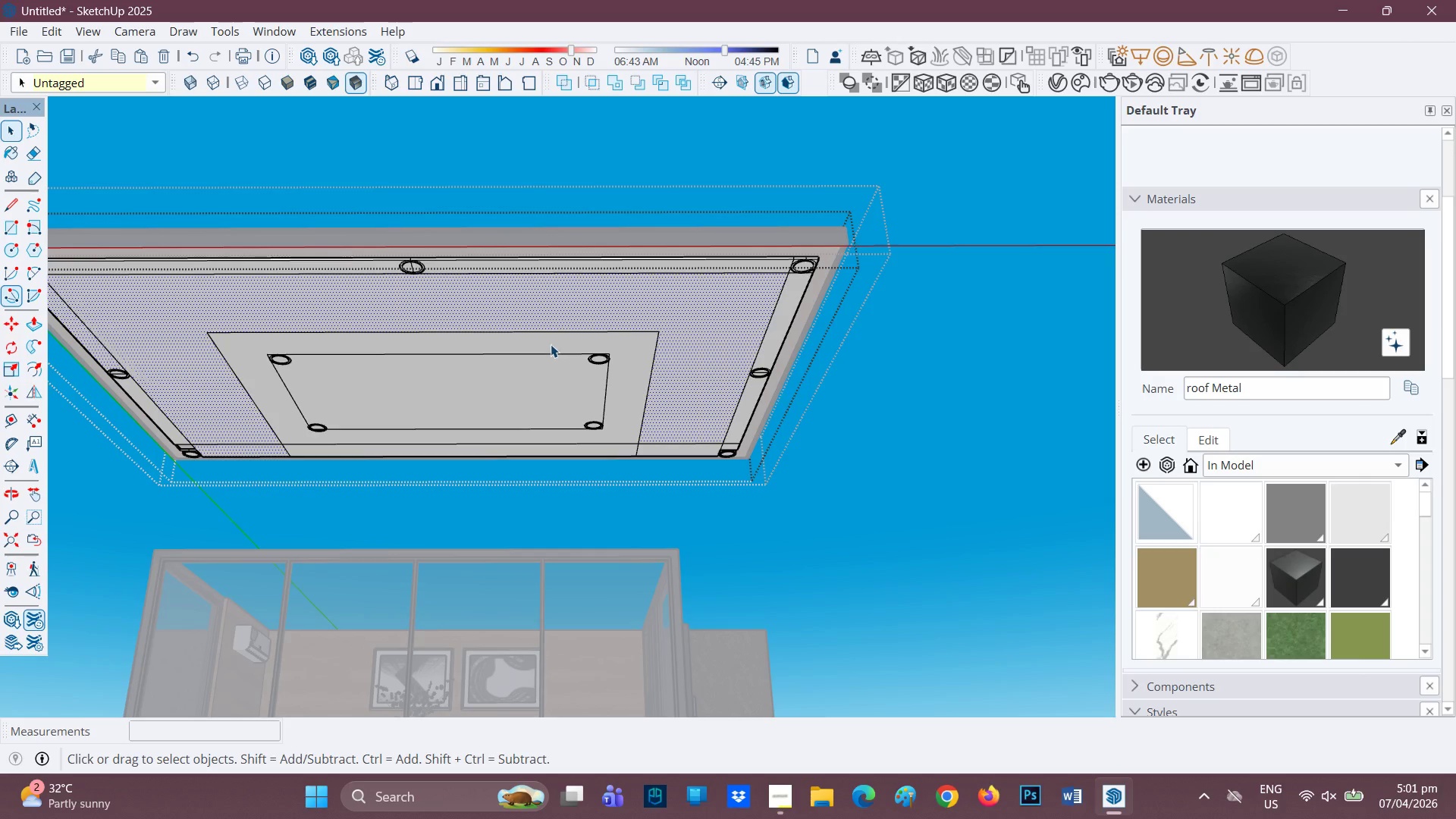 
left_click([553, 338])
 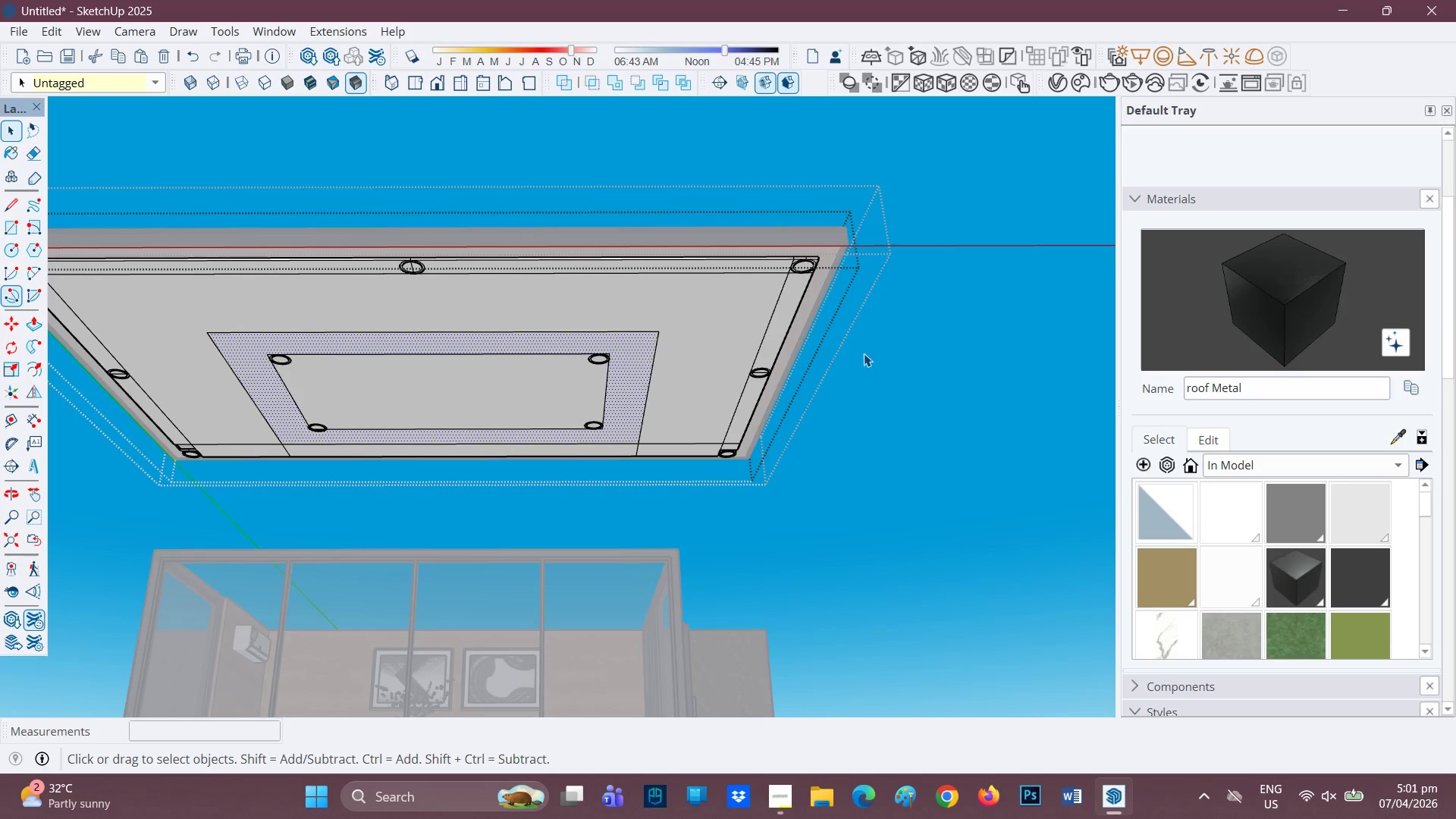 
left_click([920, 375])
 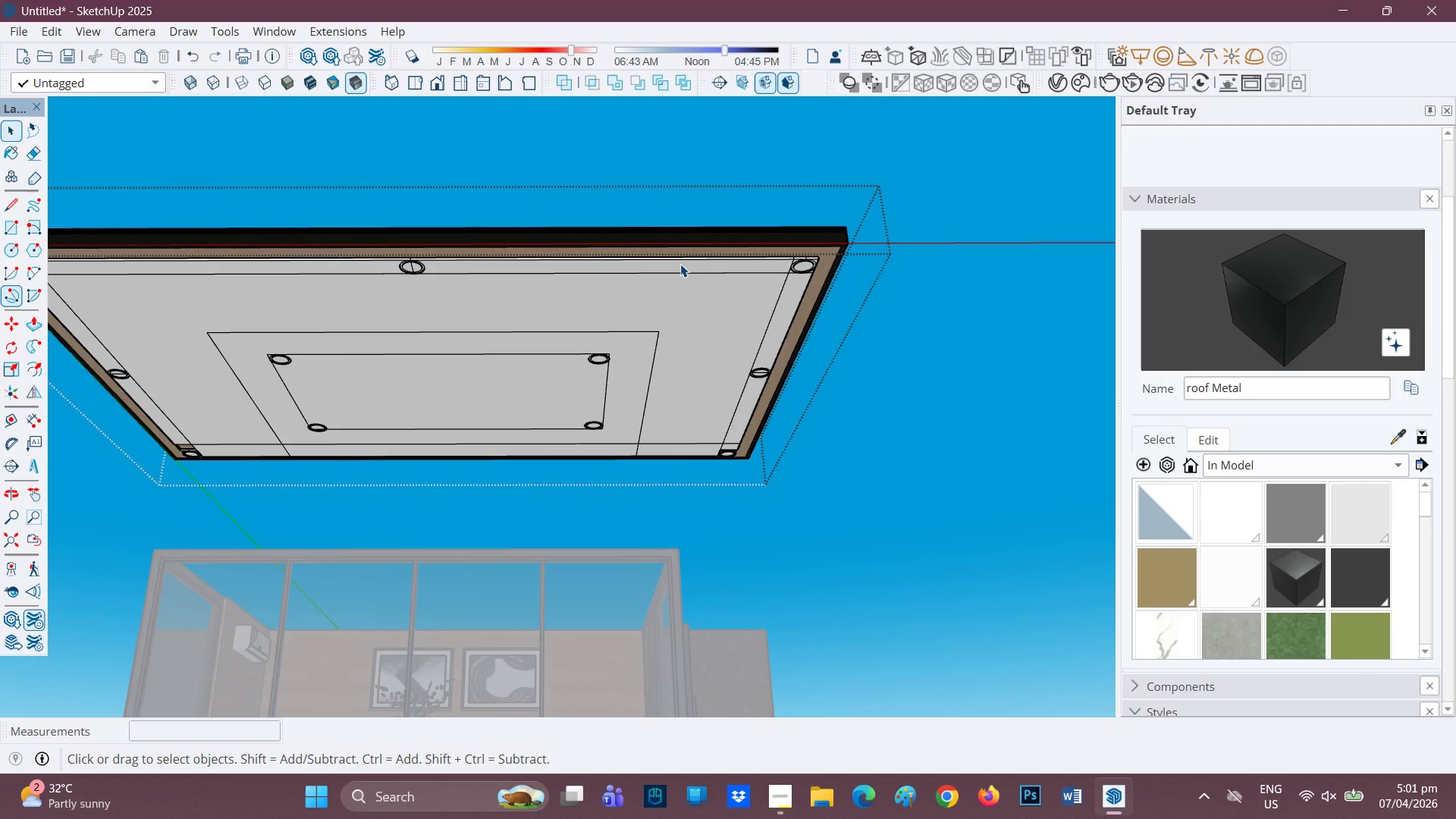 
left_click([680, 265])
 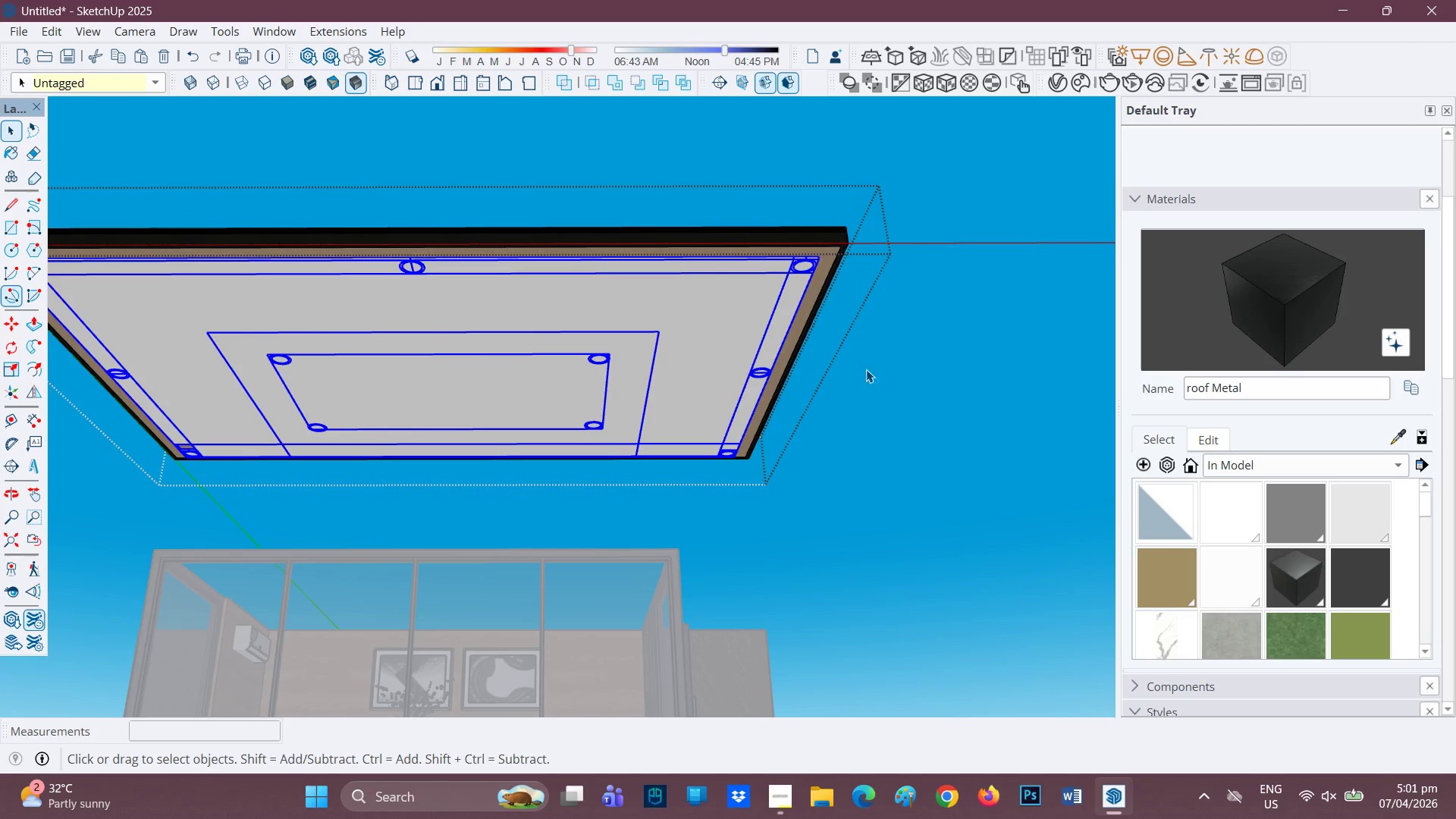 
double_click([692, 325])
 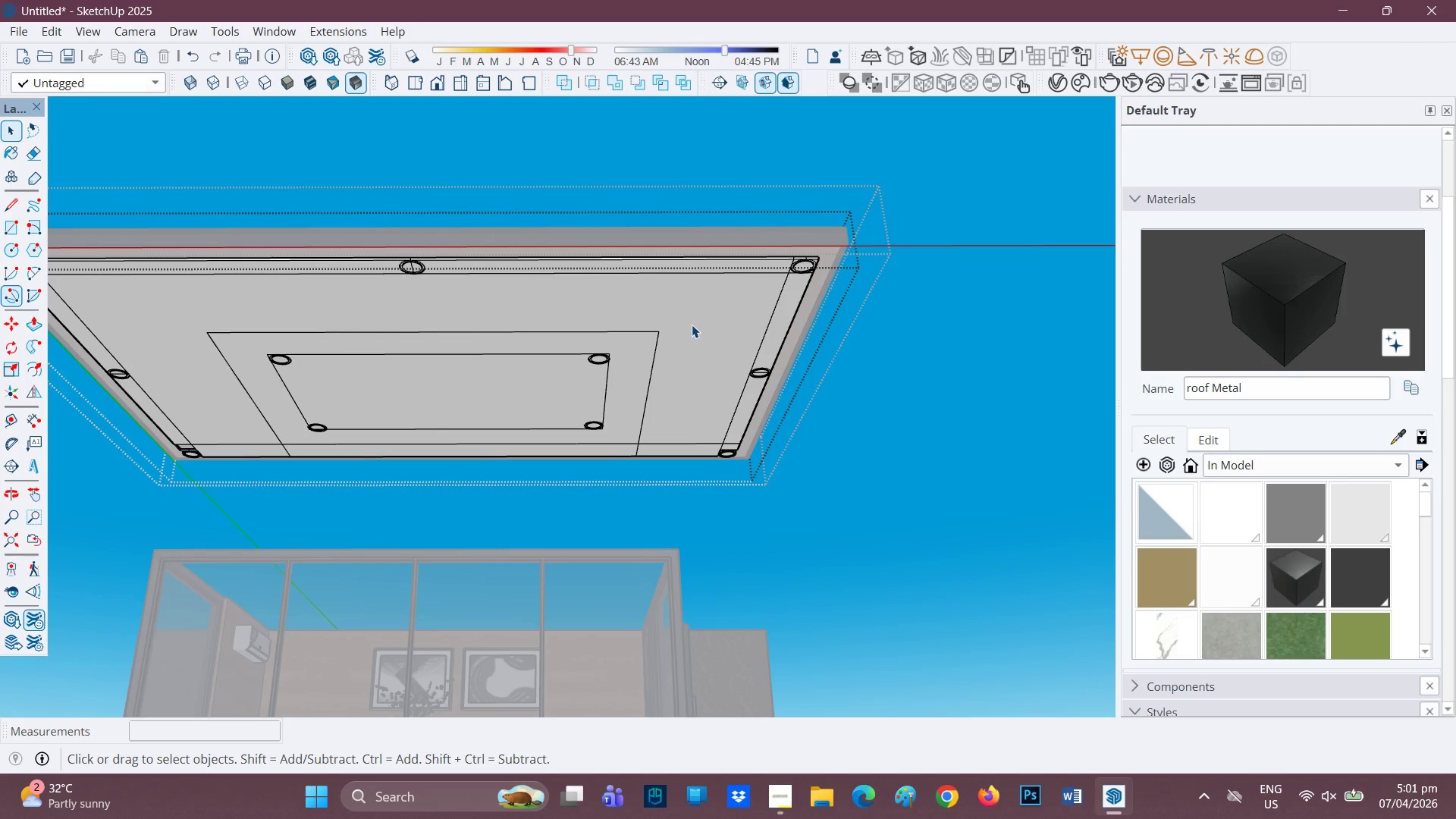 
triple_click([692, 325])
 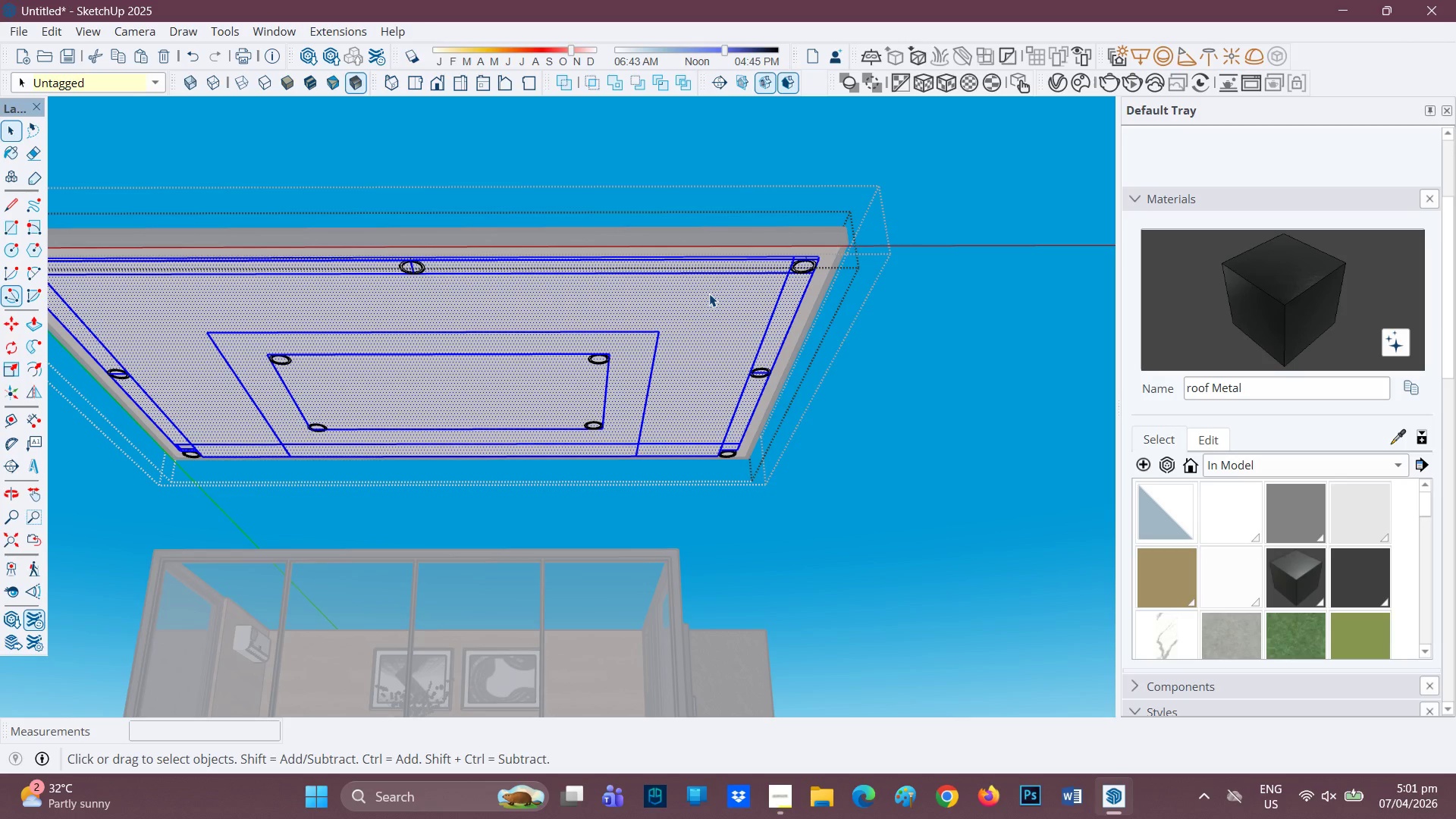 
right_click([709, 293])
 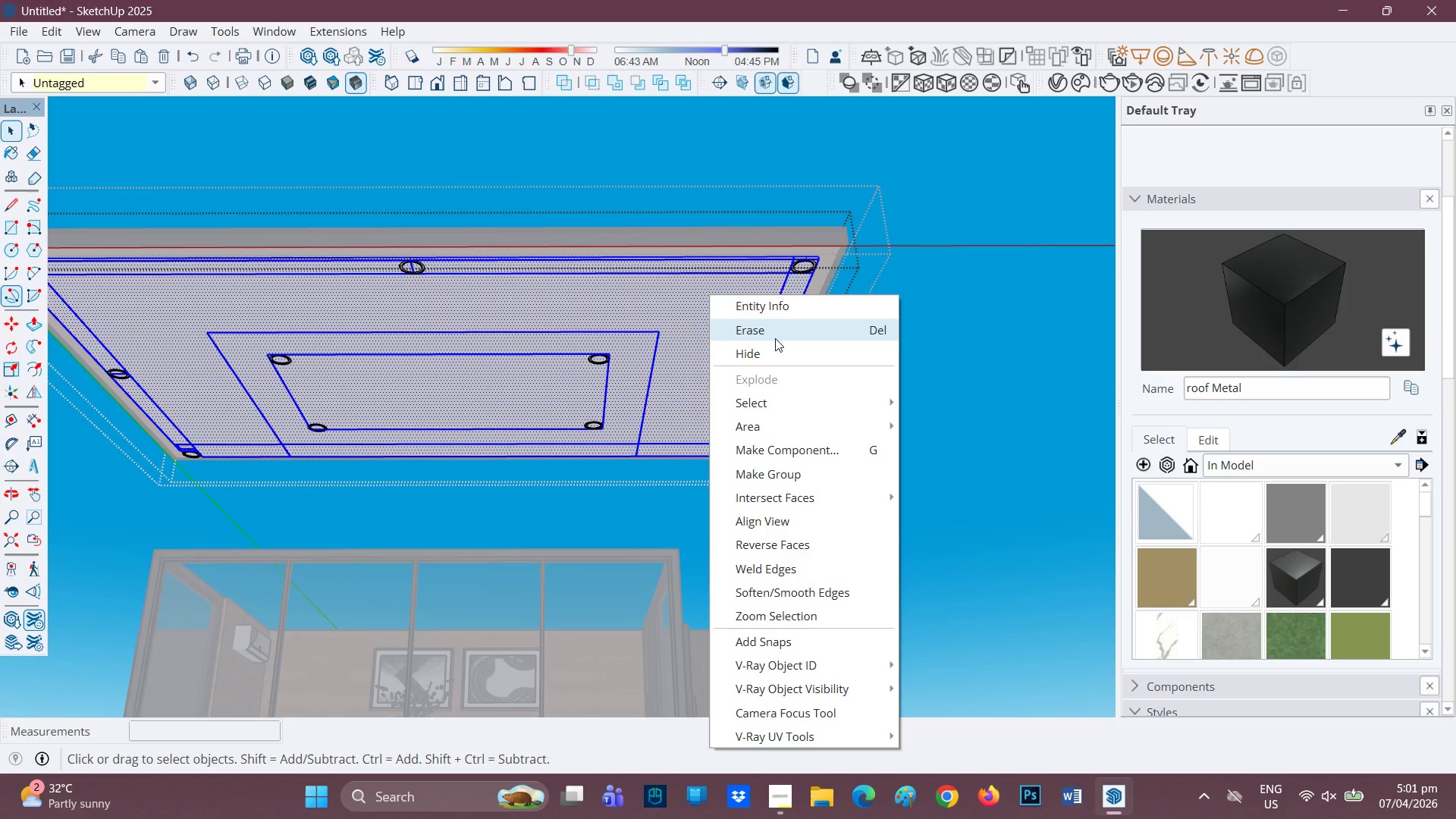 
left_click([775, 338])
 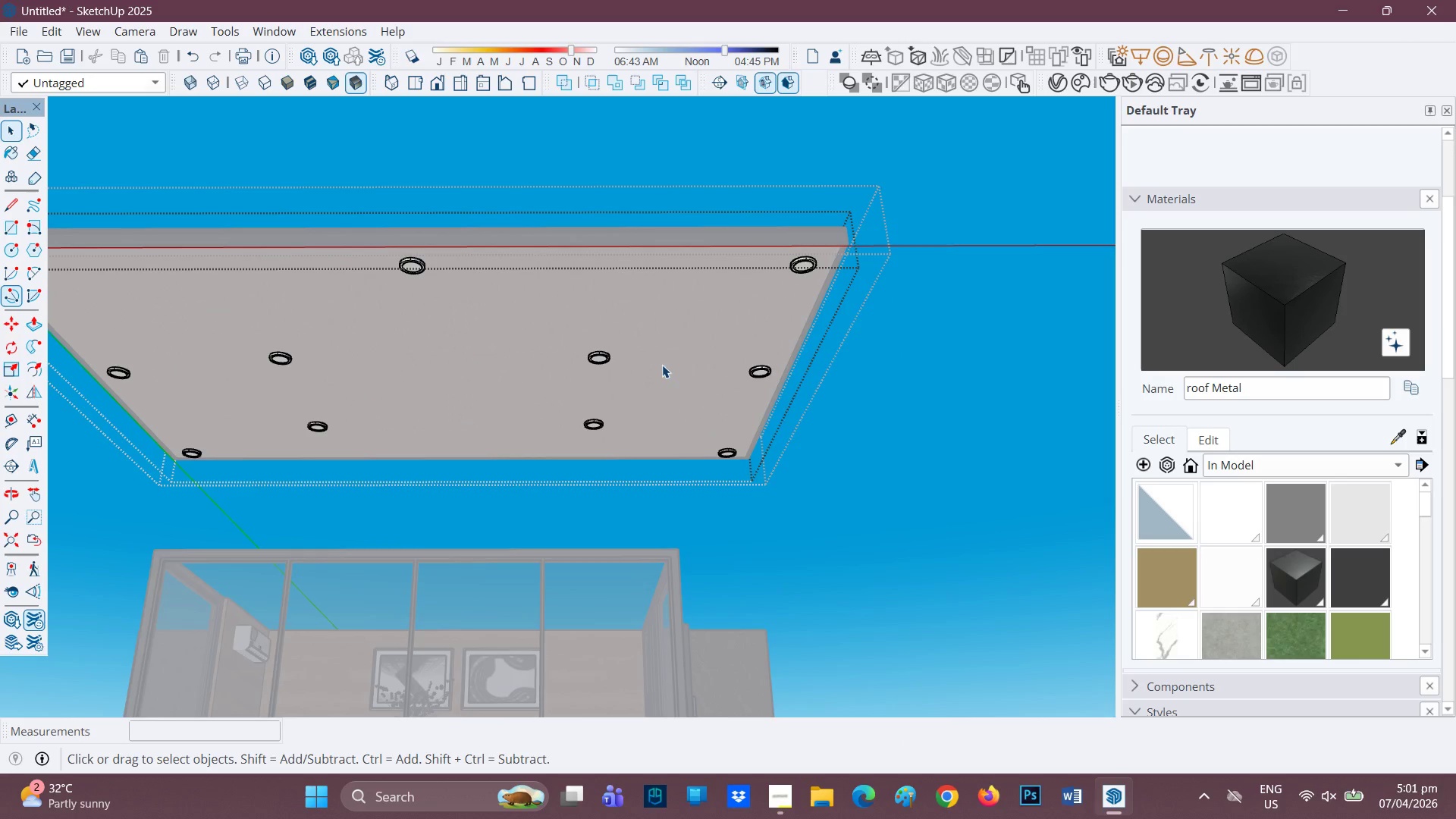 
scroll: coordinate [620, 362], scroll_direction: down, amount: 1.0
 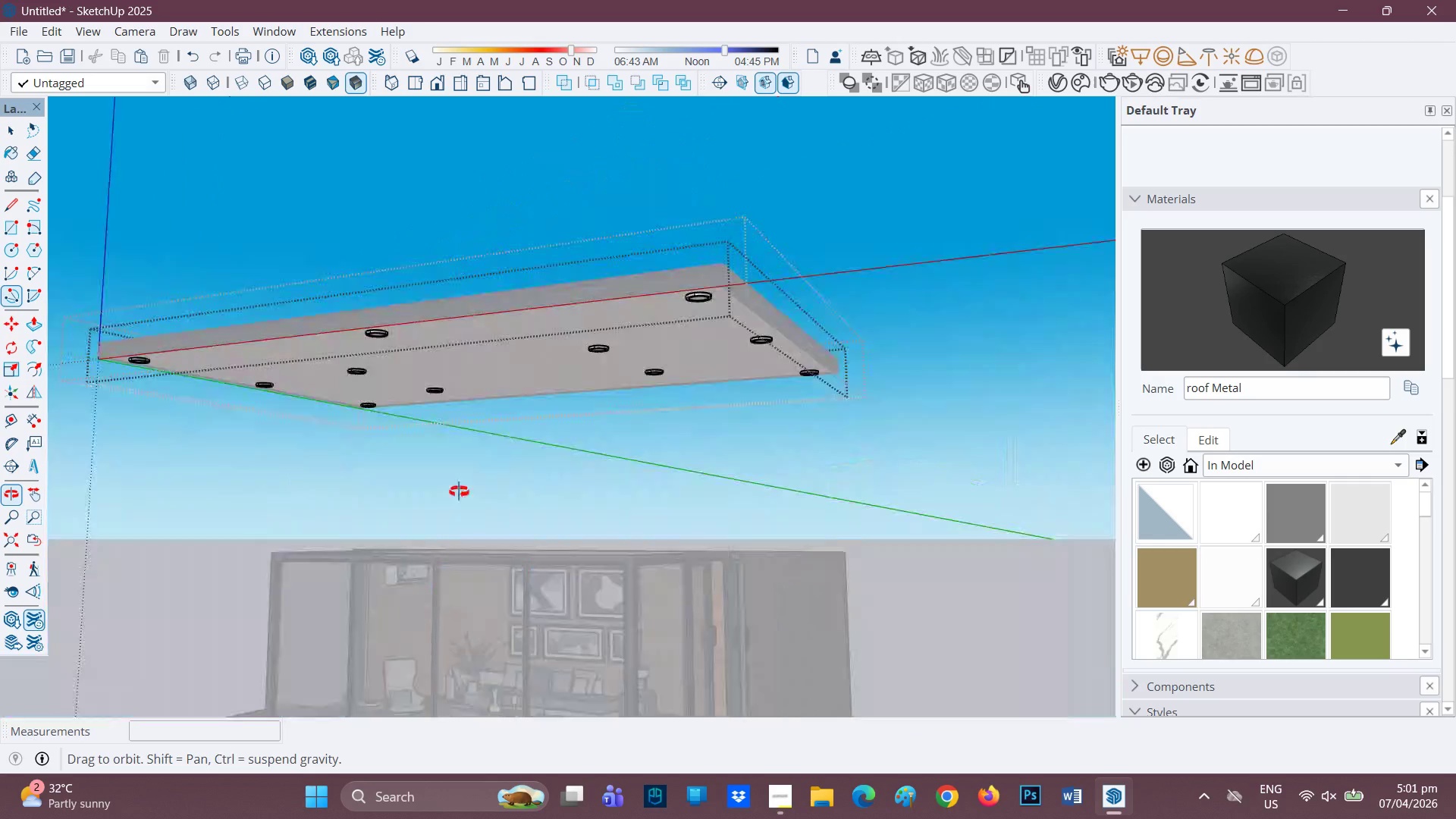 
key(Space)
 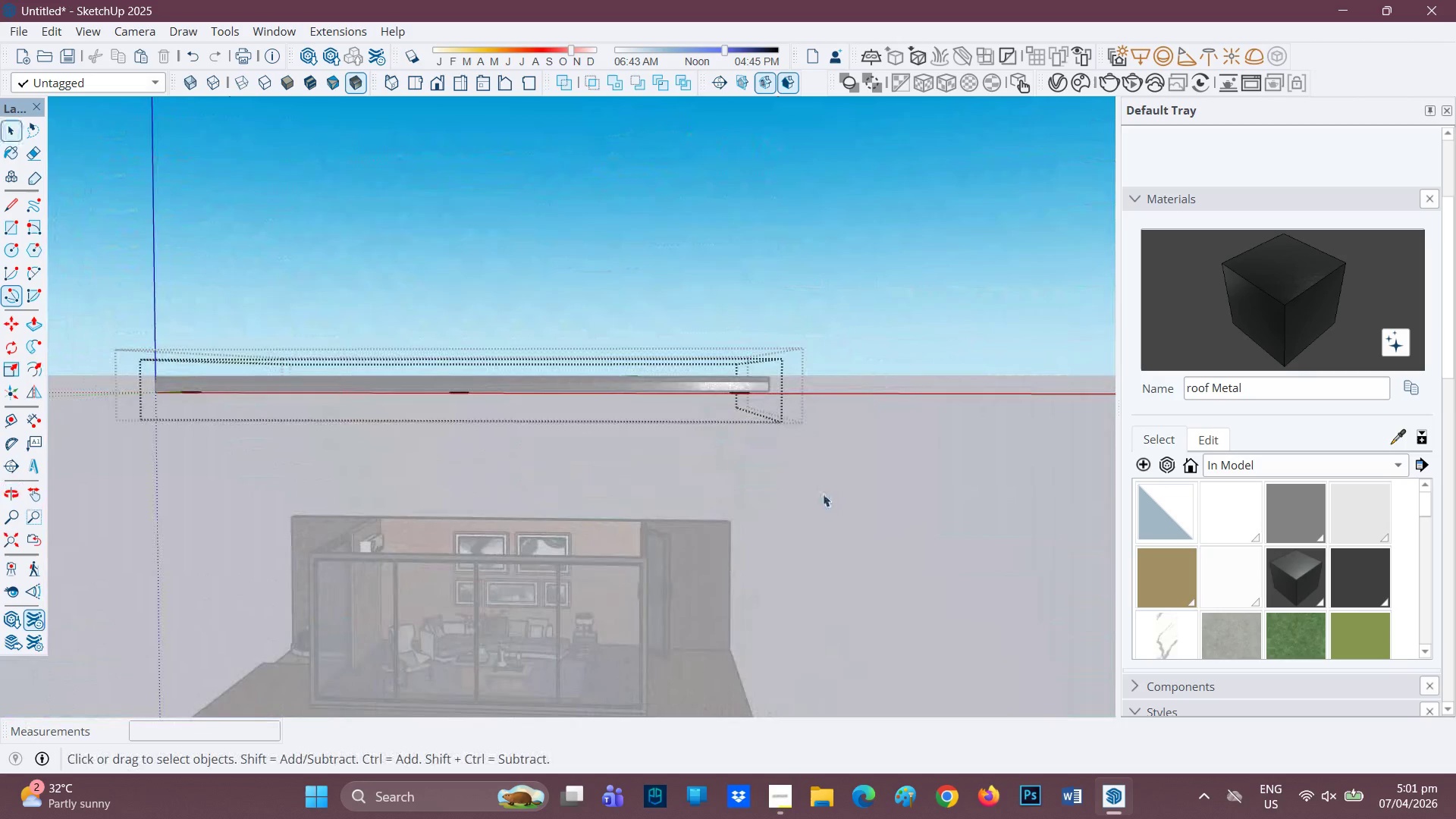 
scroll: coordinate [604, 538], scroll_direction: down, amount: 2.0
 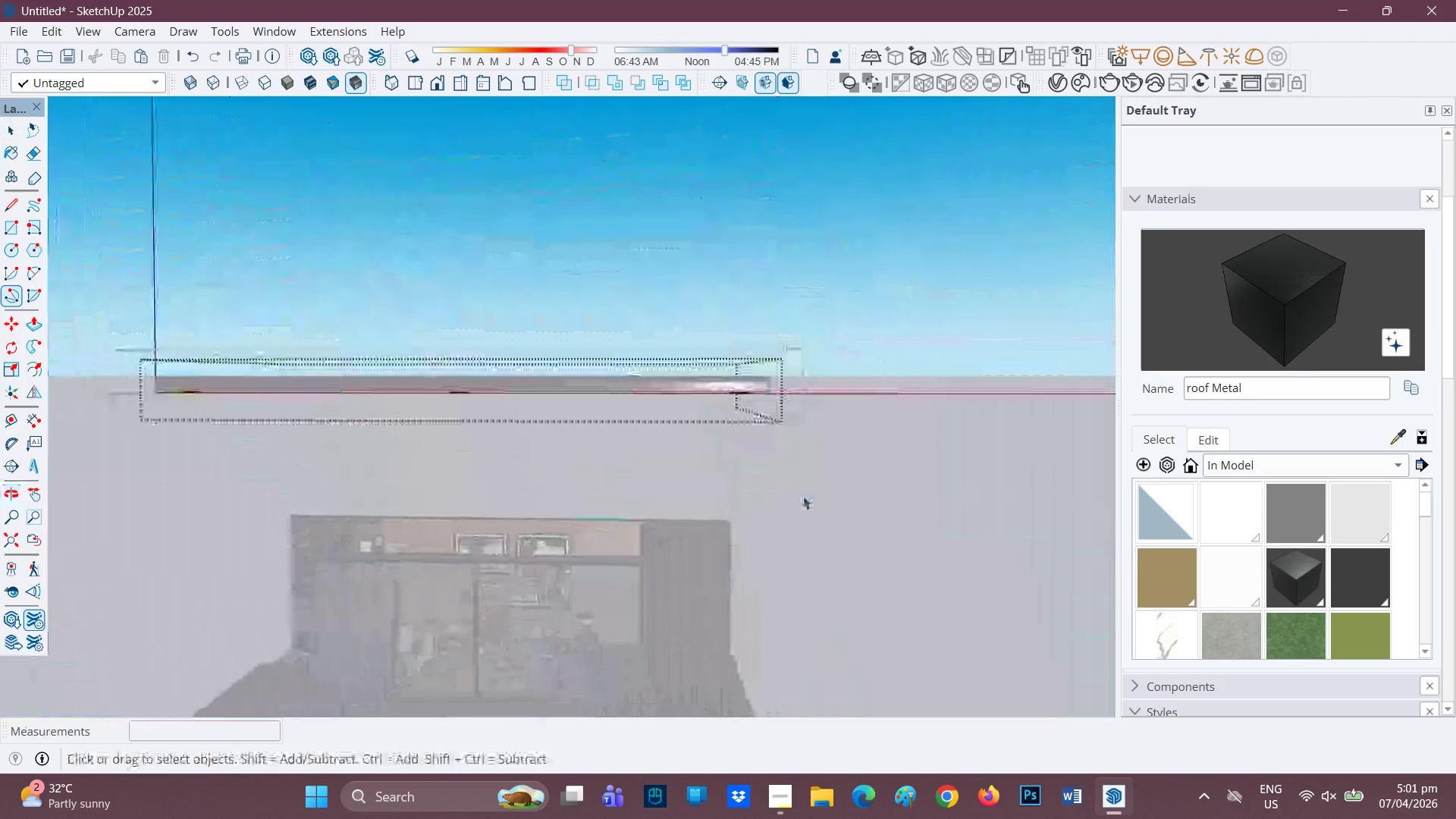 
left_click([823, 494])
 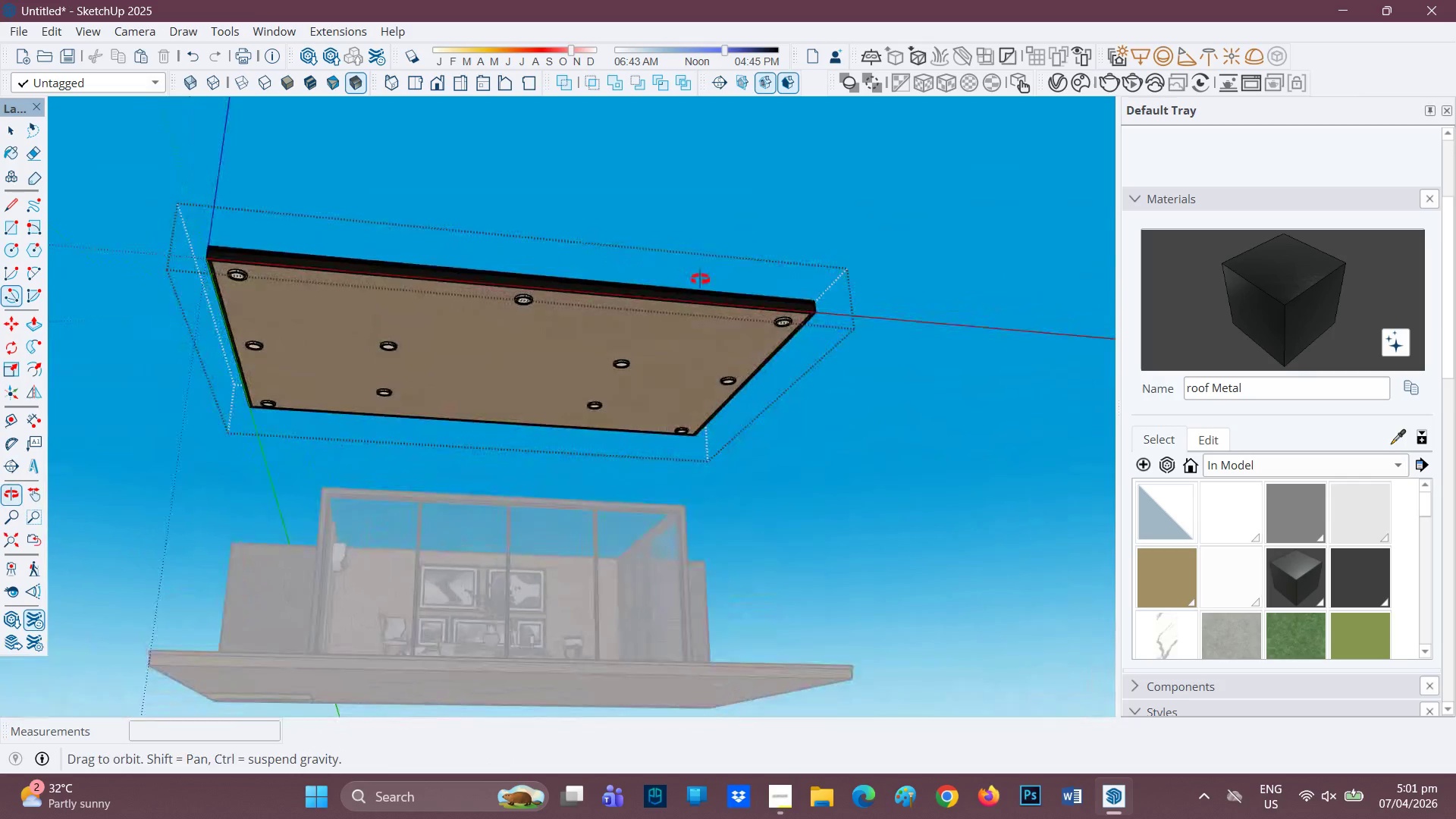 
scroll: coordinate [630, 324], scroll_direction: down, amount: 2.0
 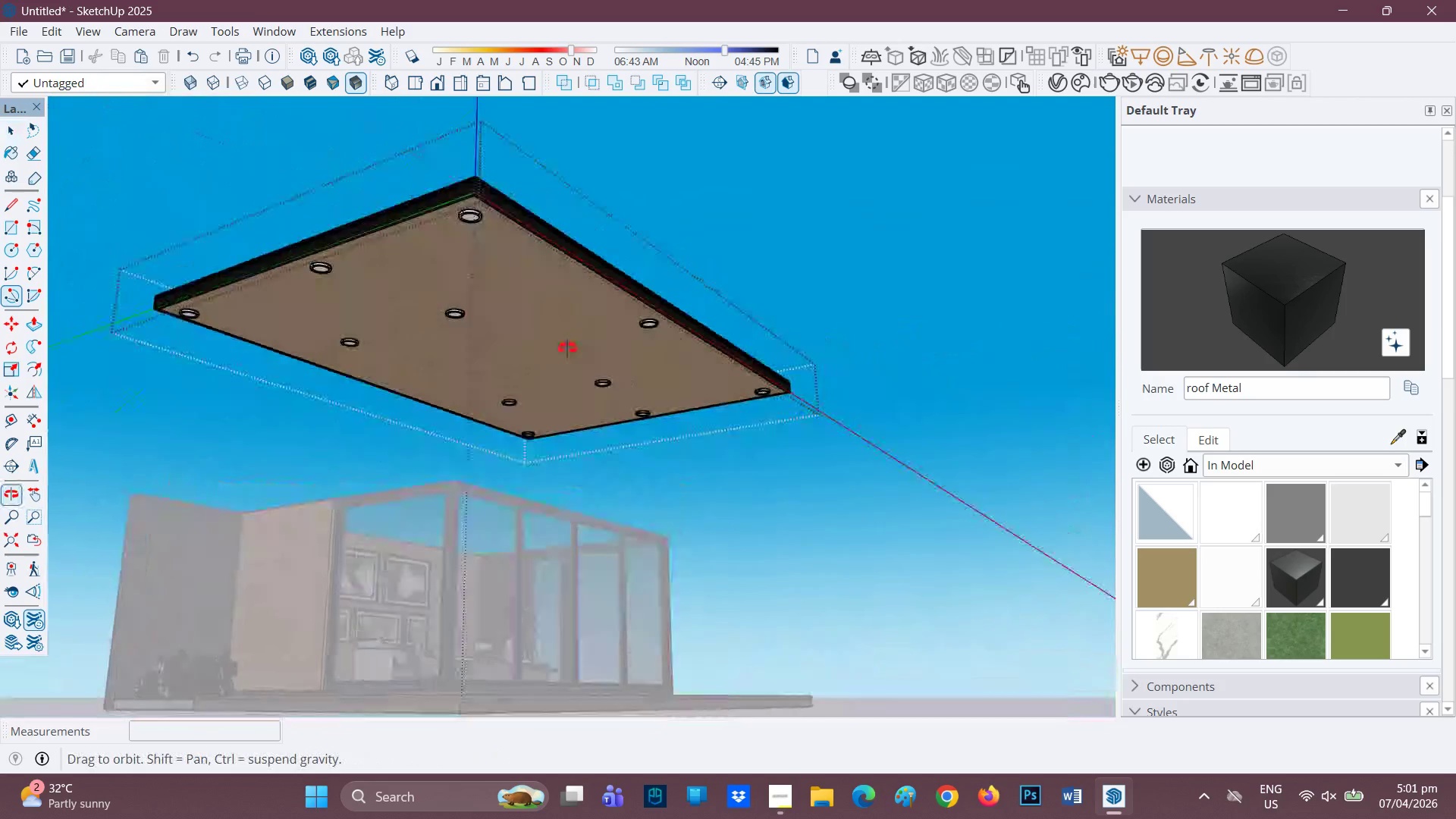 
scroll: coordinate [444, 170], scroll_direction: up, amount: 4.0
 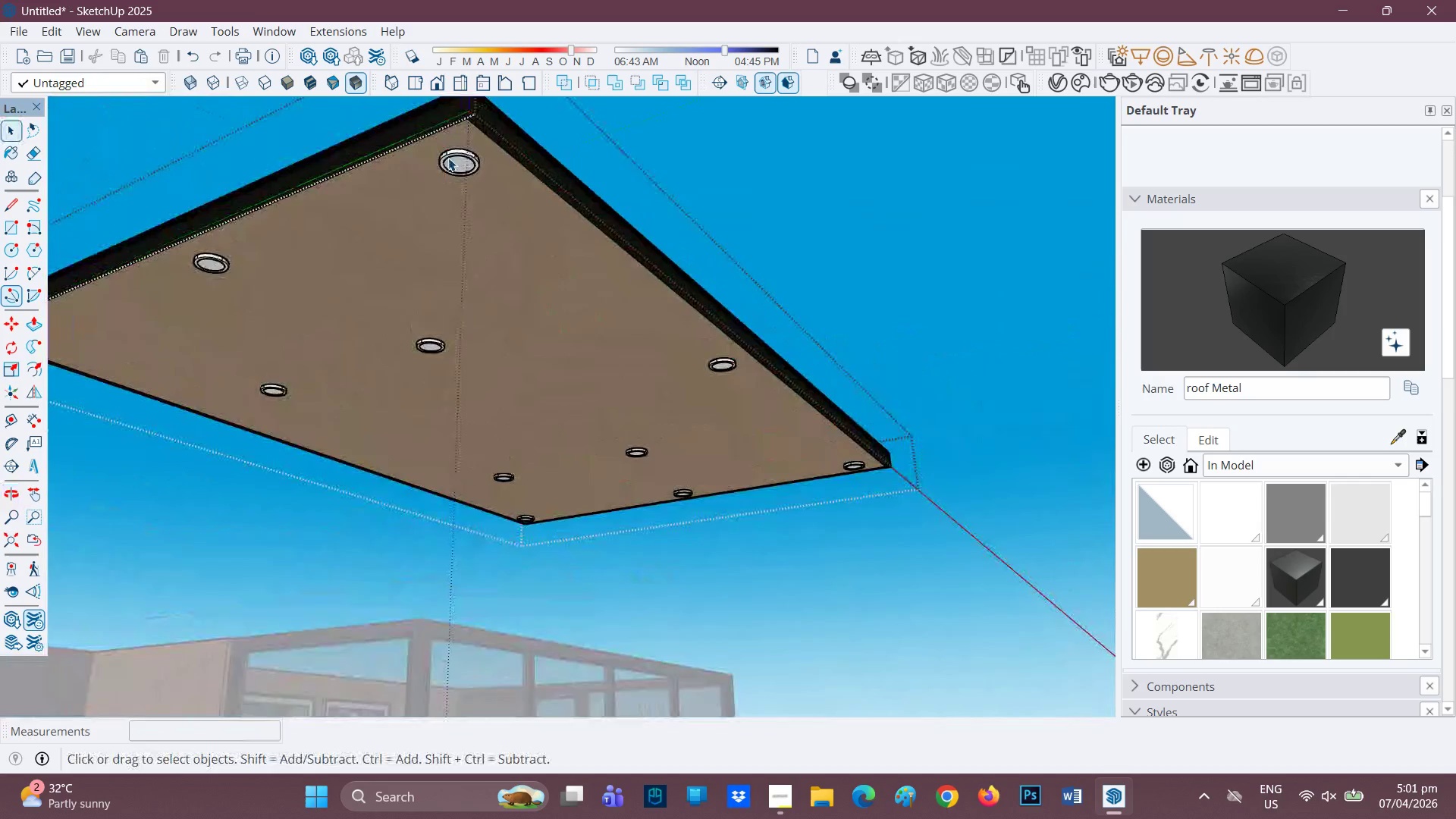 
left_click([448, 158])
 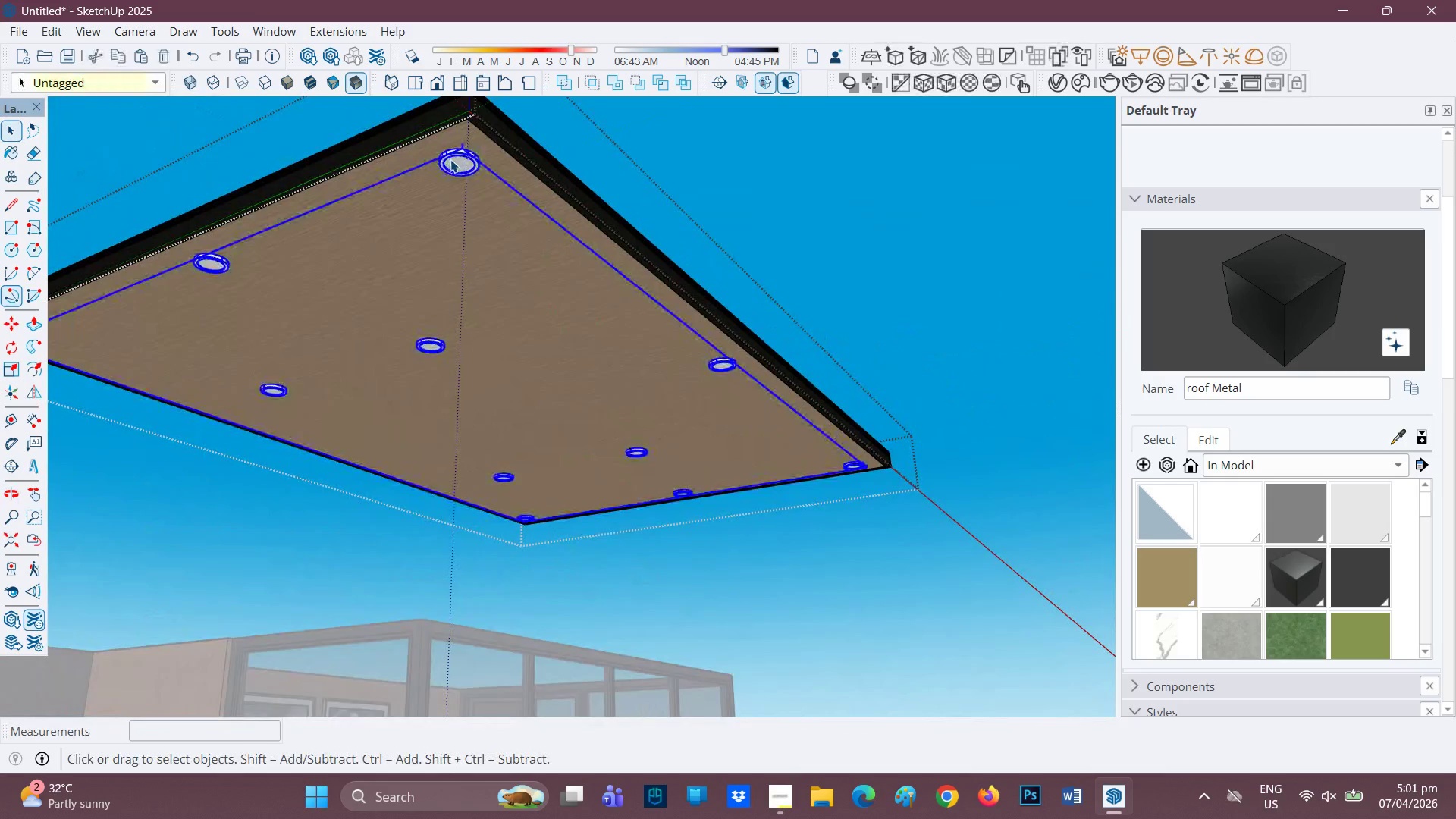 
scroll: coordinate [458, 162], scroll_direction: up, amount: 10.0
 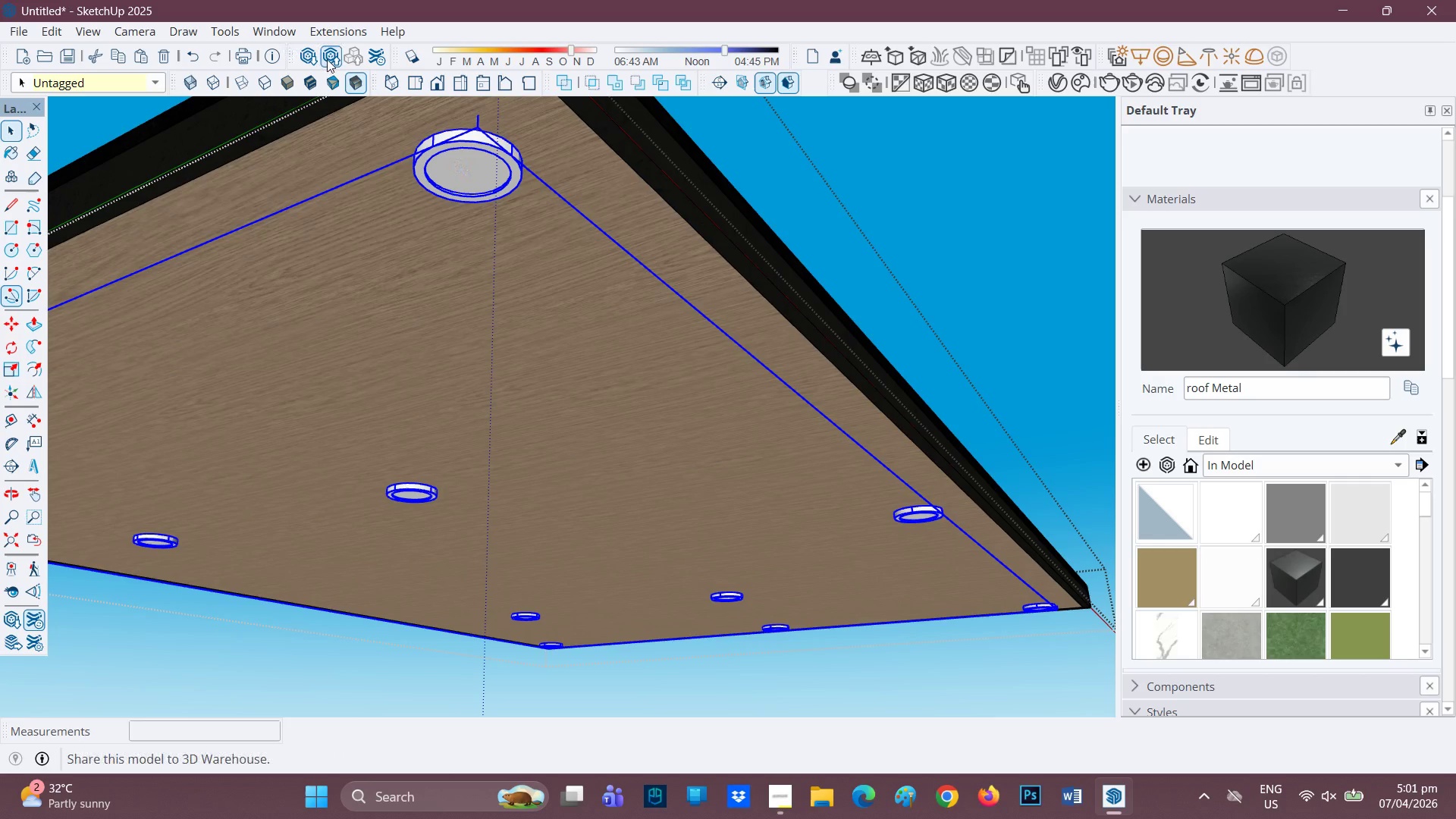 
left_click([301, 52])
 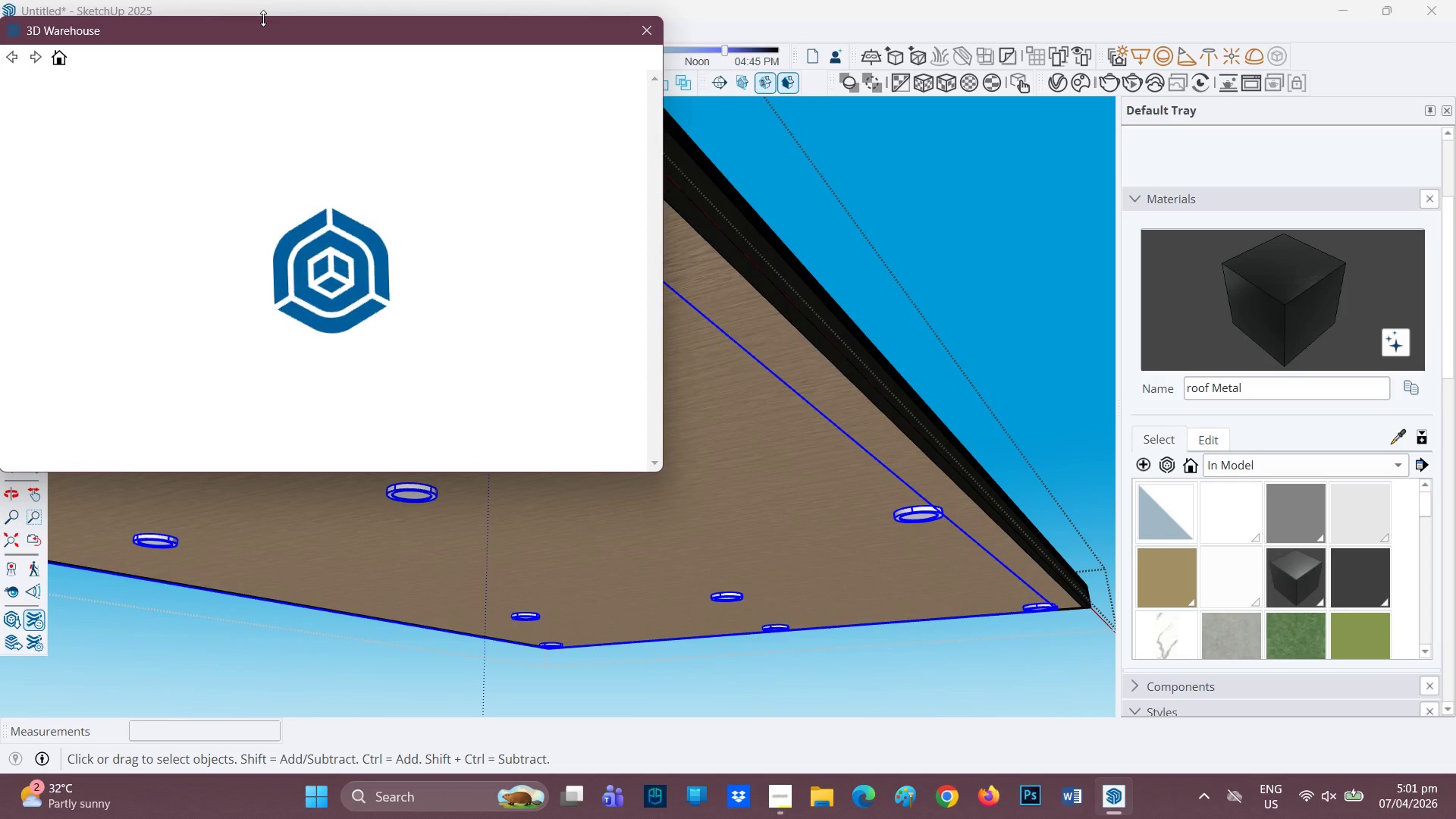 
wait(5.83)
 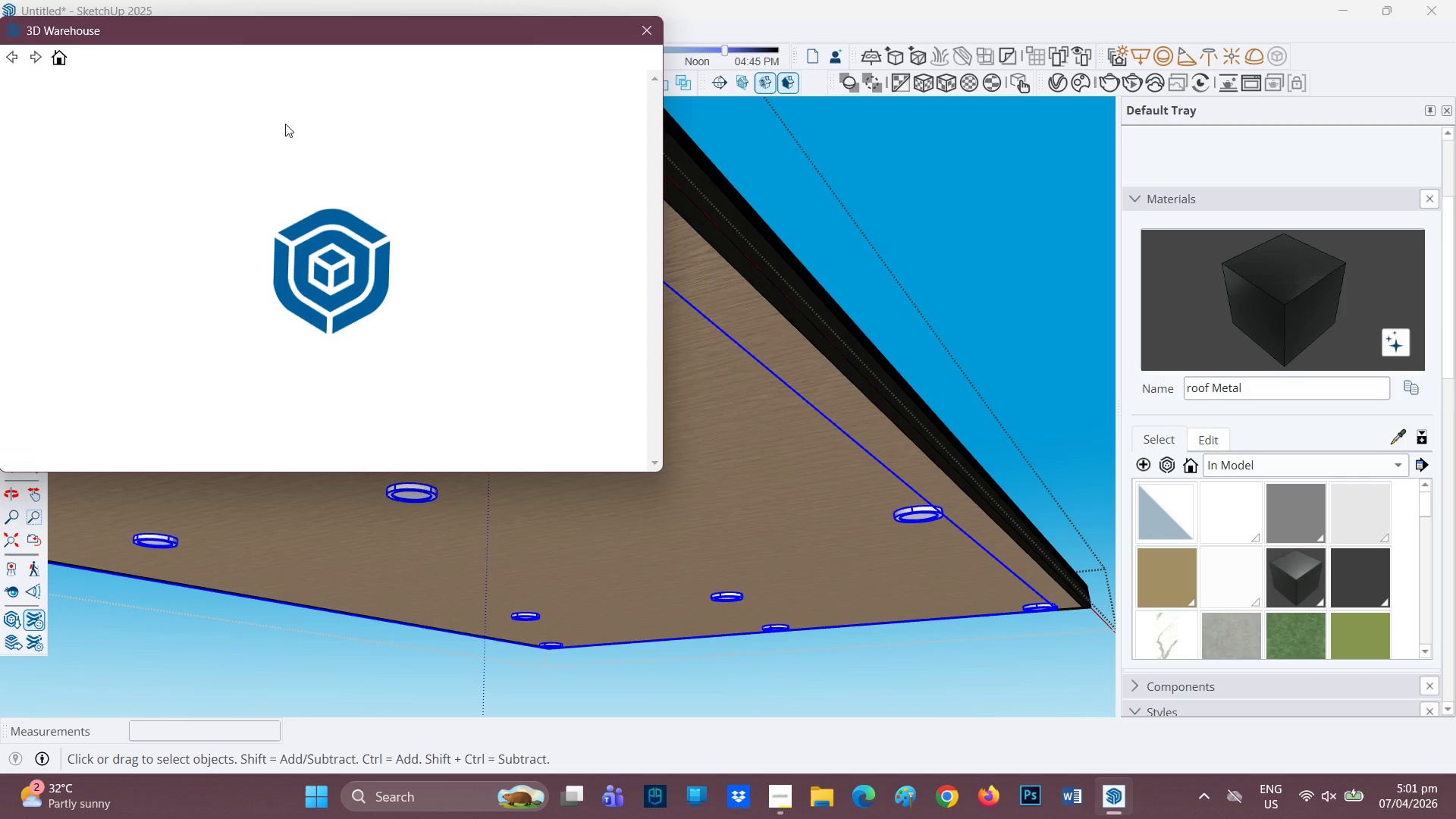 
mouse_move([279, 13])
 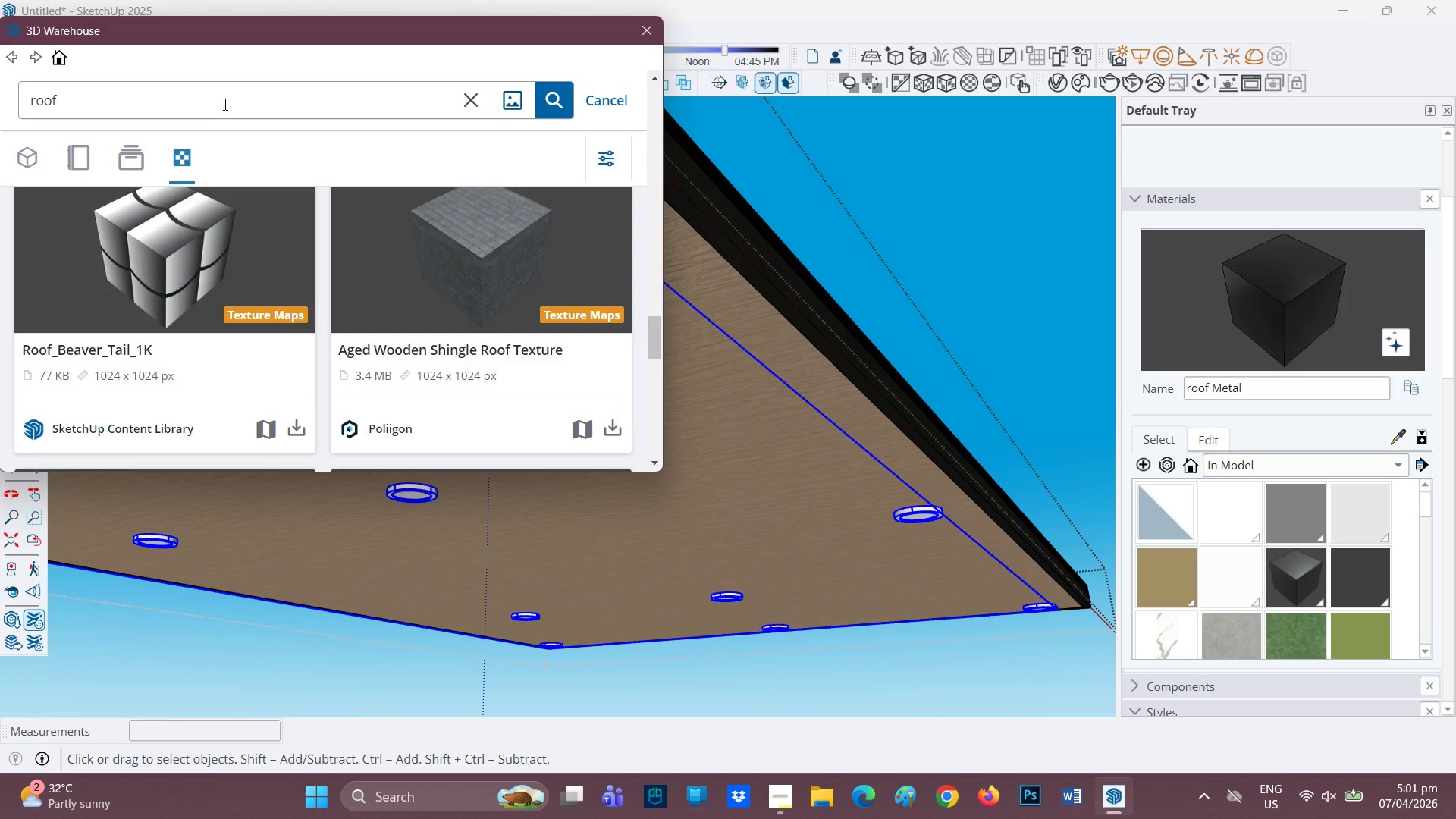 
left_click([224, 104])
 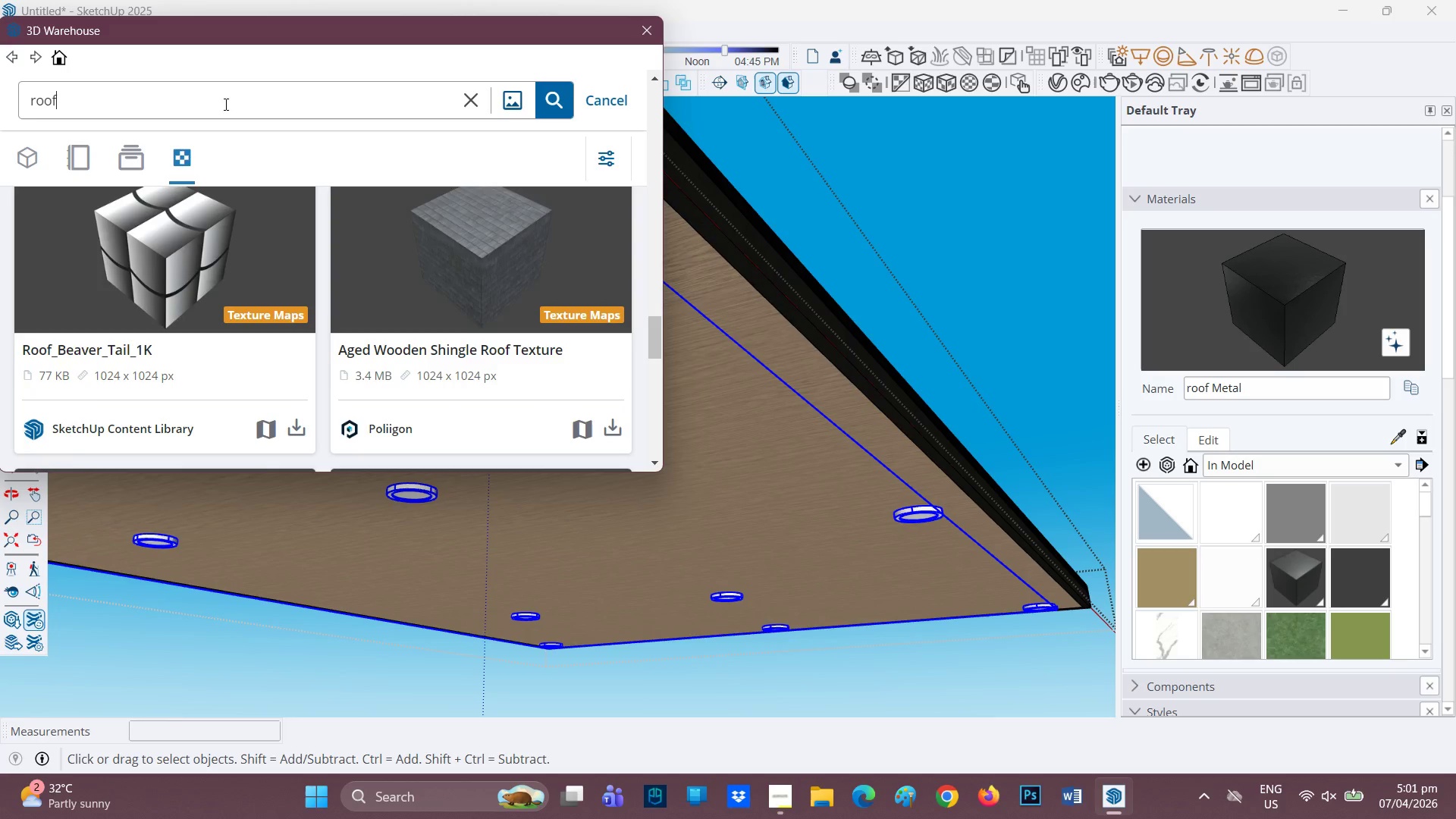 
left_click_drag(start_coordinate=[224, 104], to_coordinate=[0, 81])
 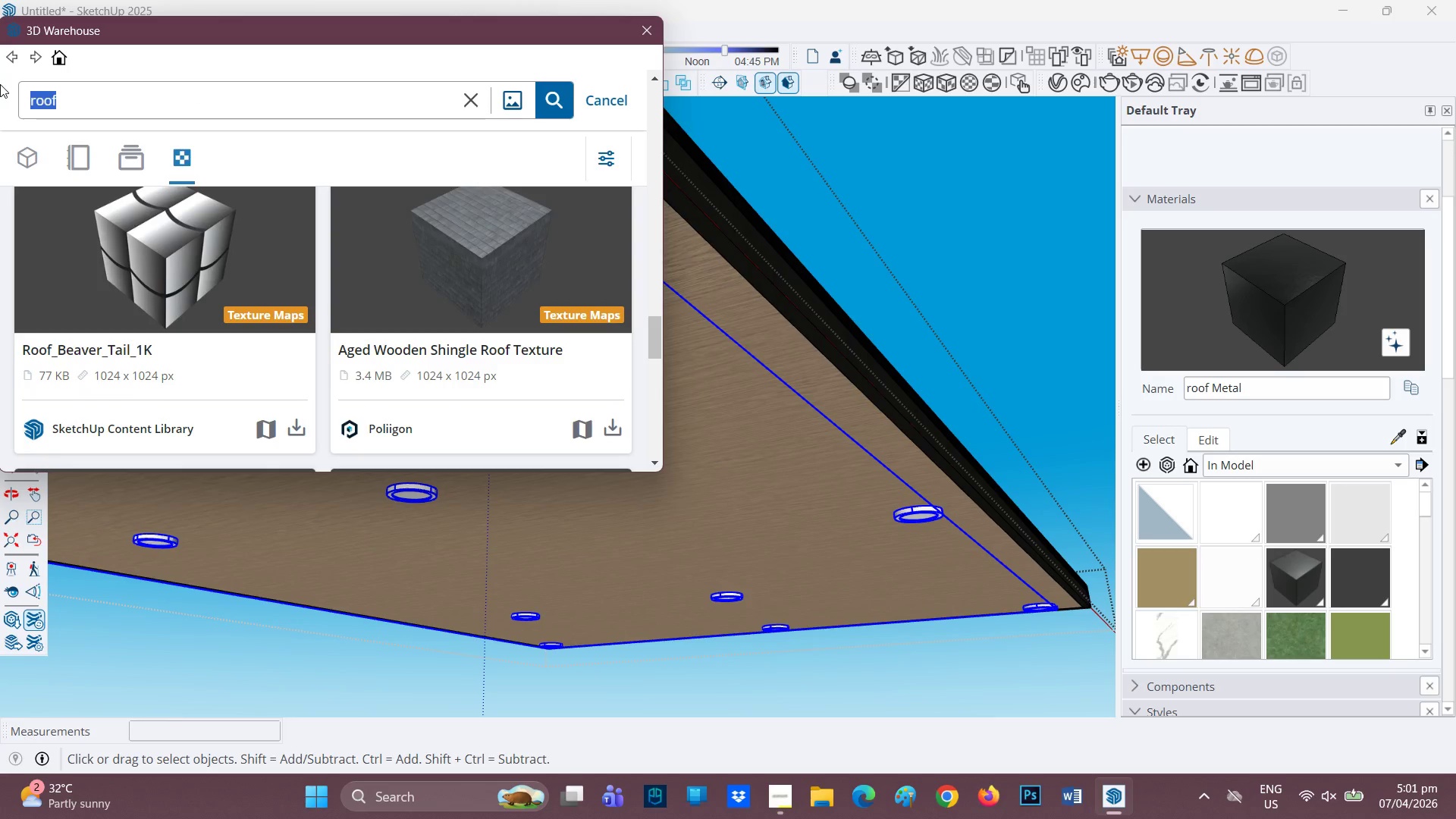 
type(light)
 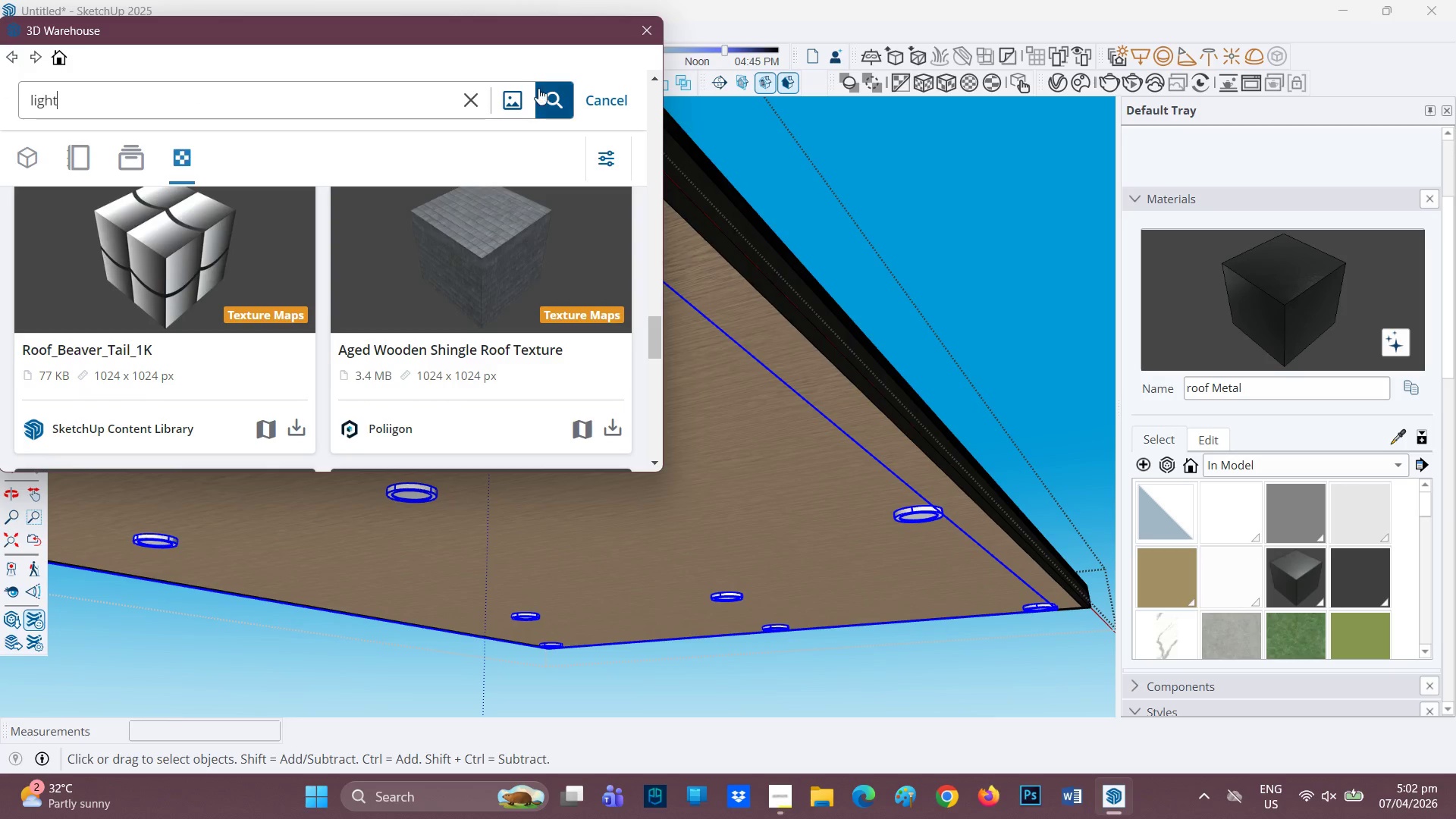 
left_click([549, 93])
 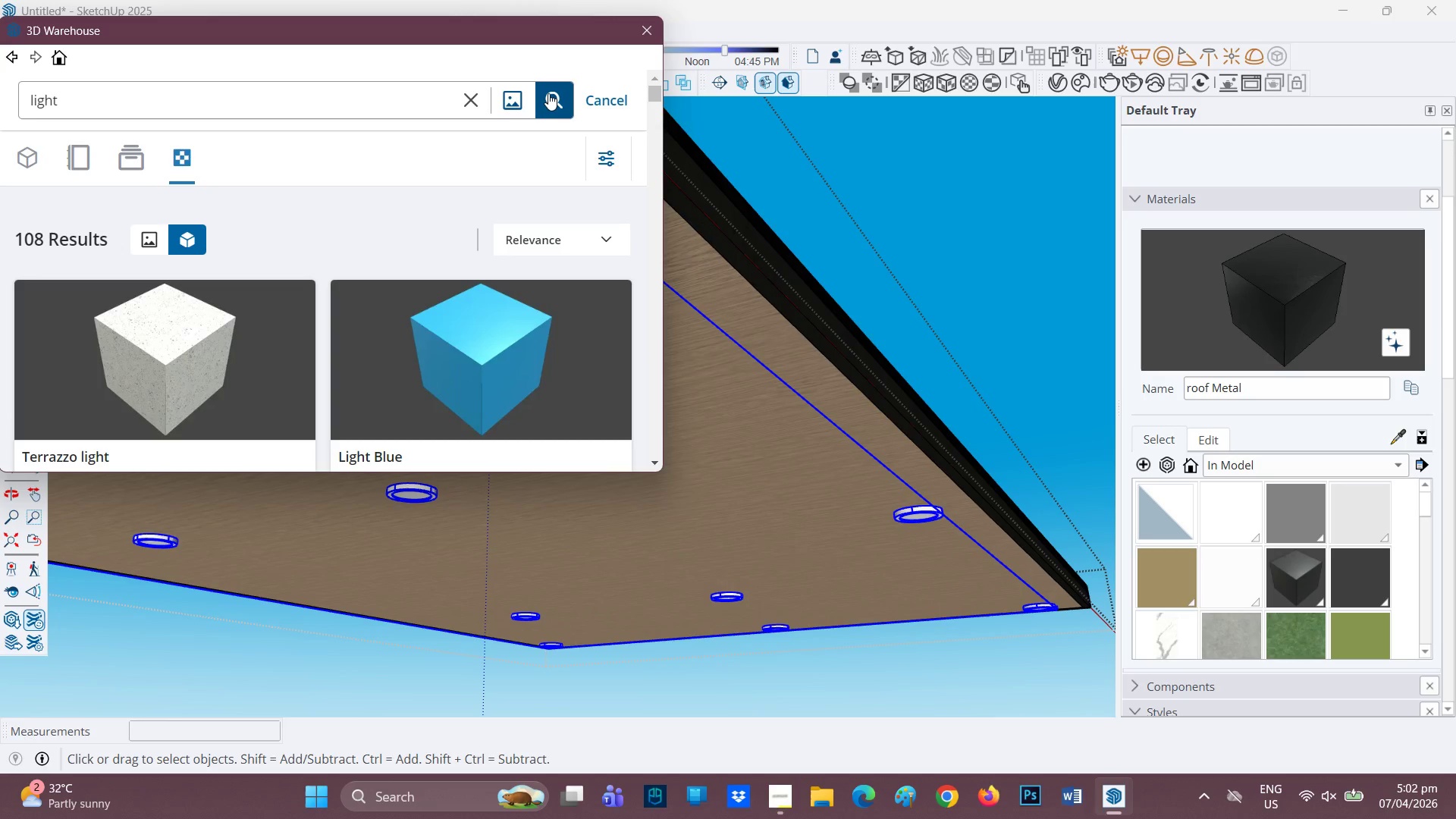 
wait(12.73)
 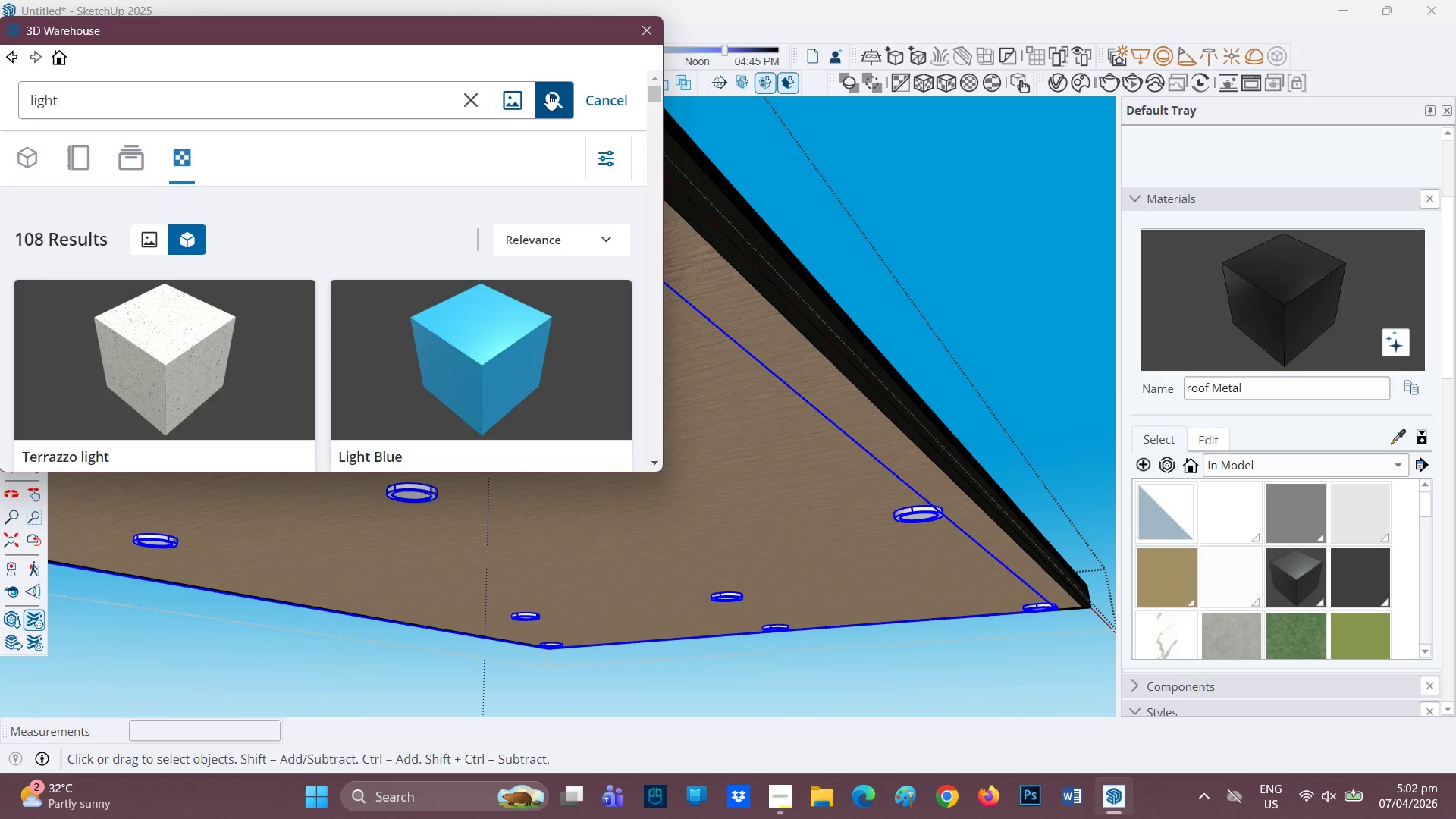 
scroll: coordinate [242, 277], scroll_direction: down, amount: 19.0
 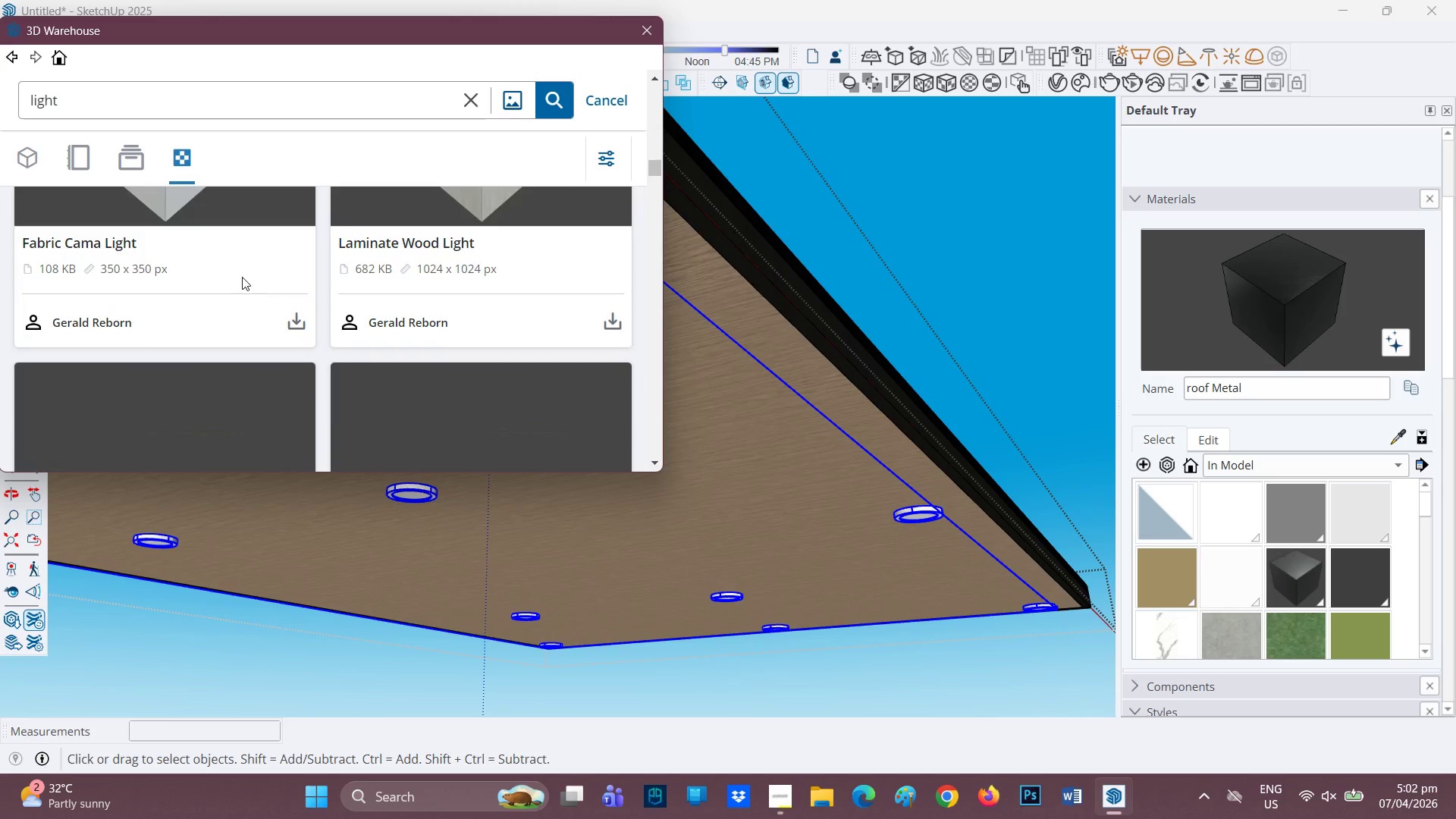 
scroll: coordinate [243, 277], scroll_direction: down, amount: 6.0
 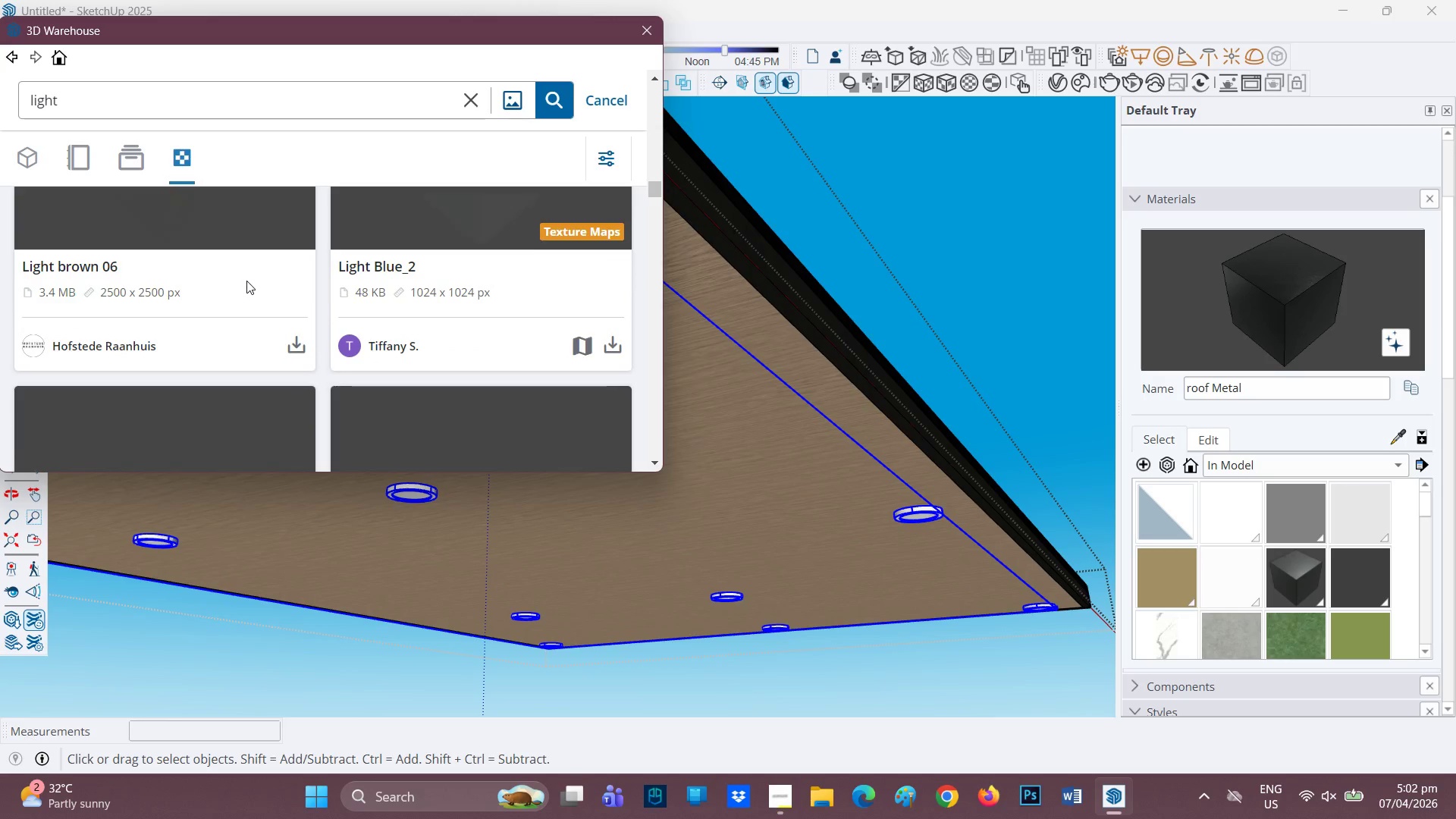 
scroll: coordinate [248, 281], scroll_direction: up, amount: 2.0
 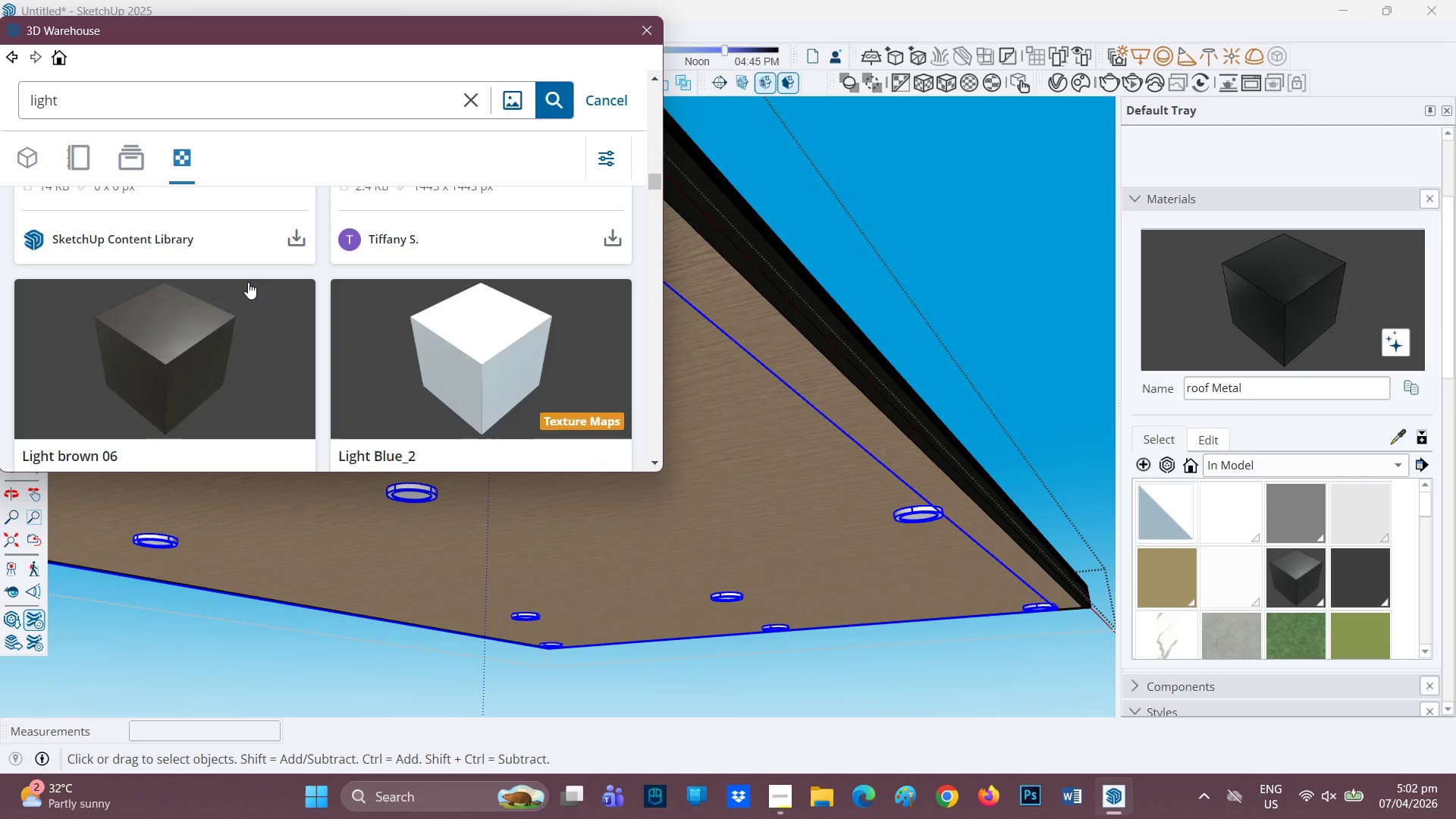 
scroll: coordinate [382, 269], scroll_direction: down, amount: 4.0
 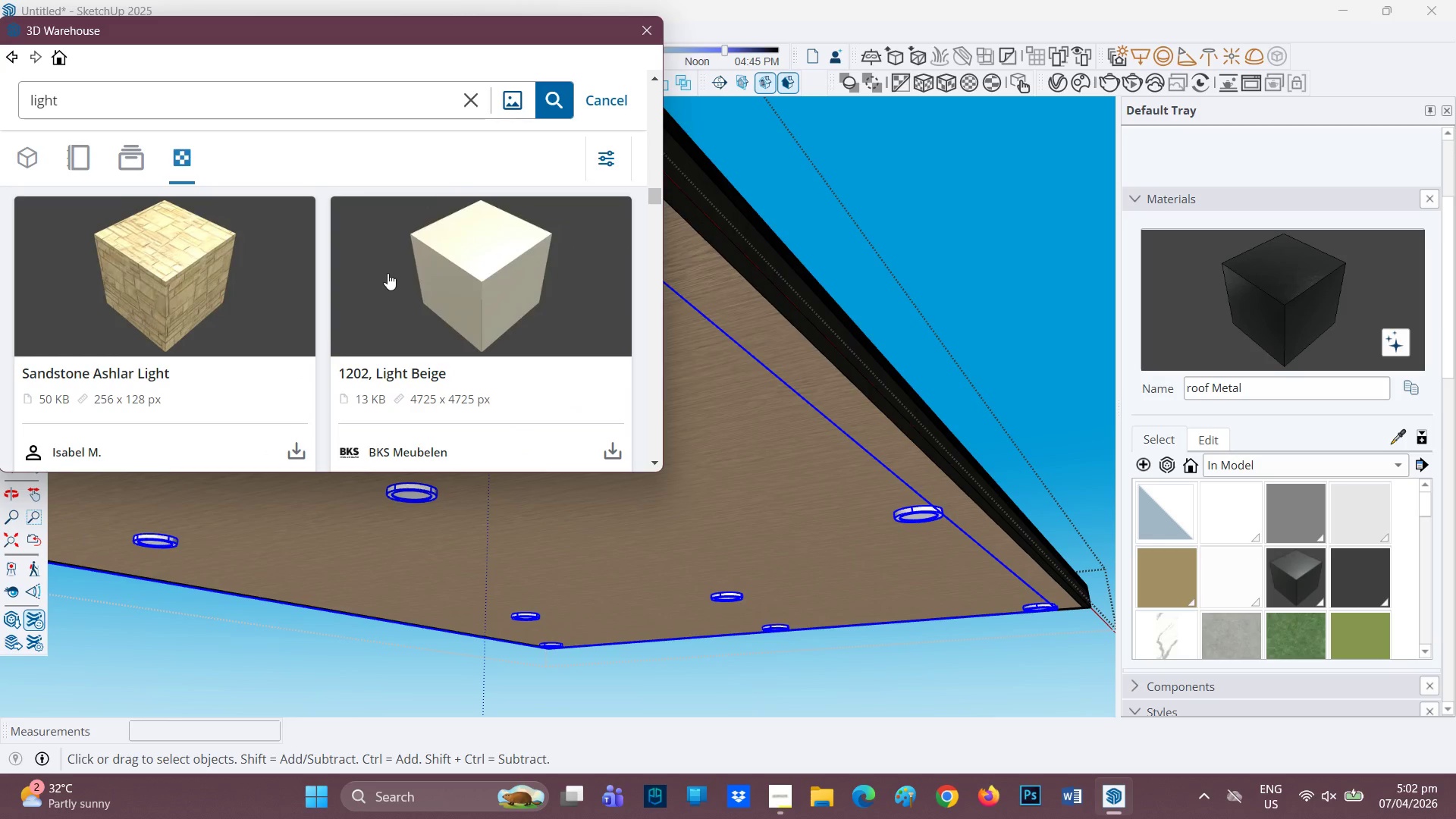 
scroll: coordinate [391, 273], scroll_direction: up, amount: 3.0
 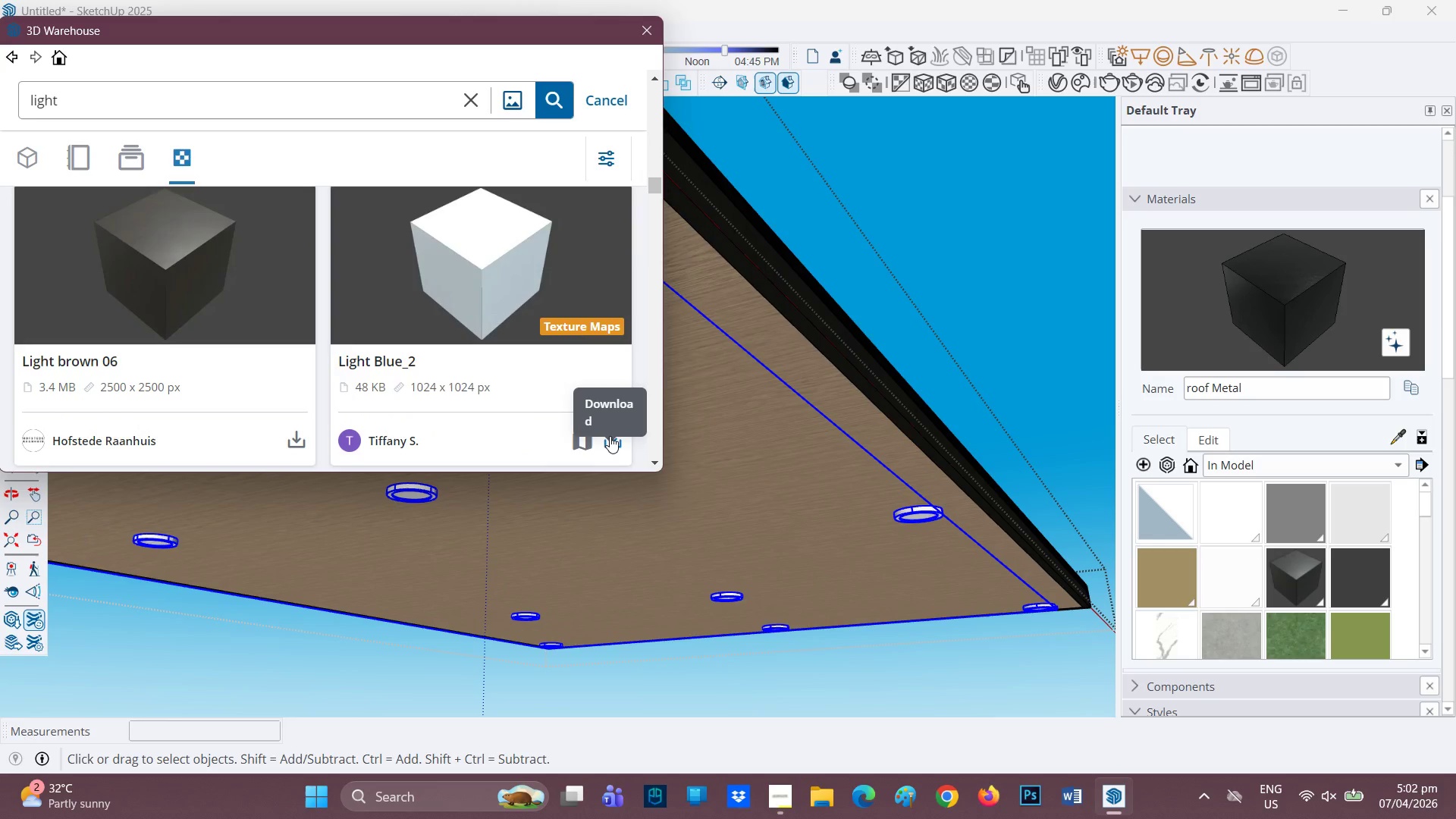 
left_click([610, 436])
 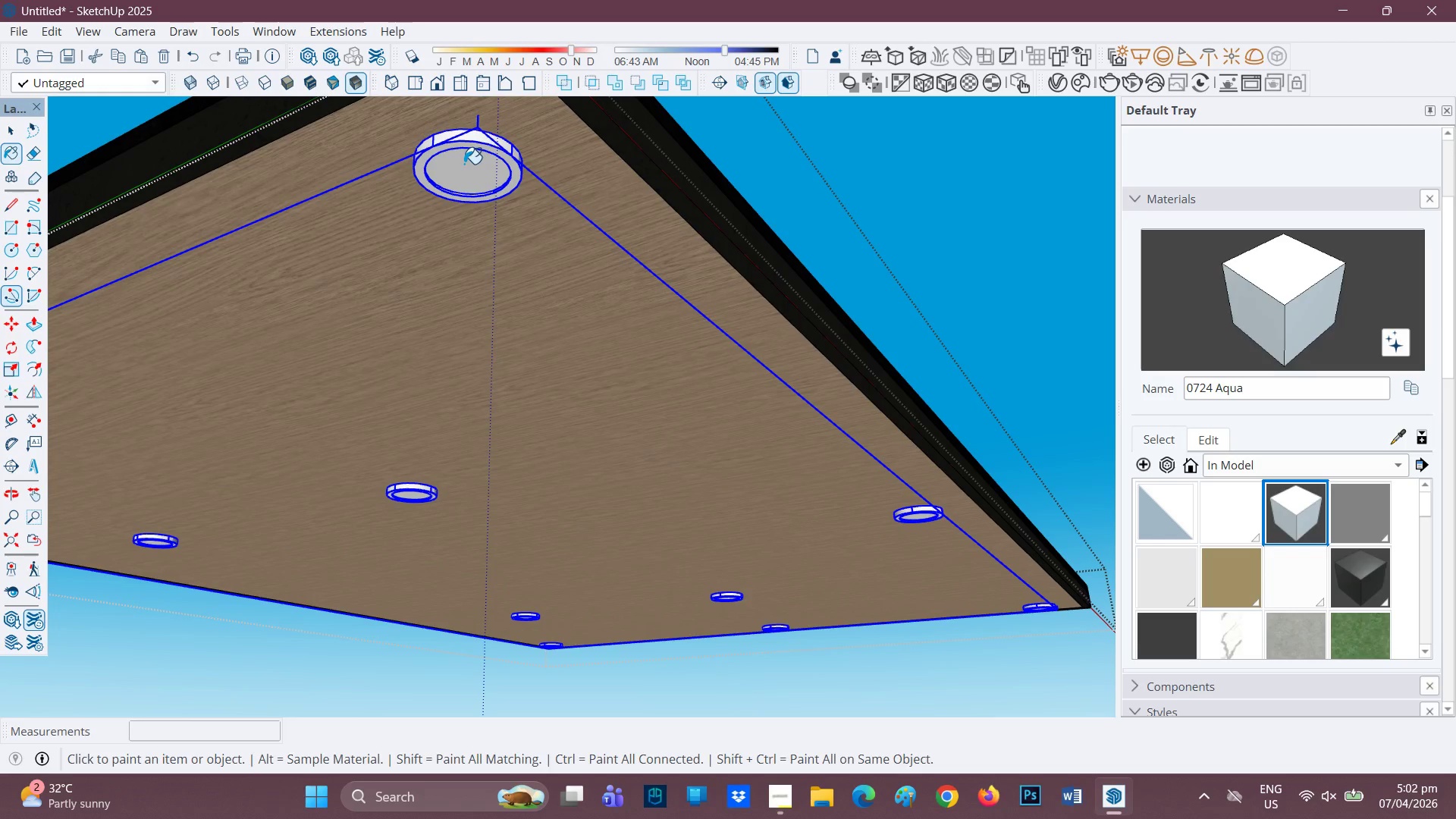 
left_click([472, 155])
 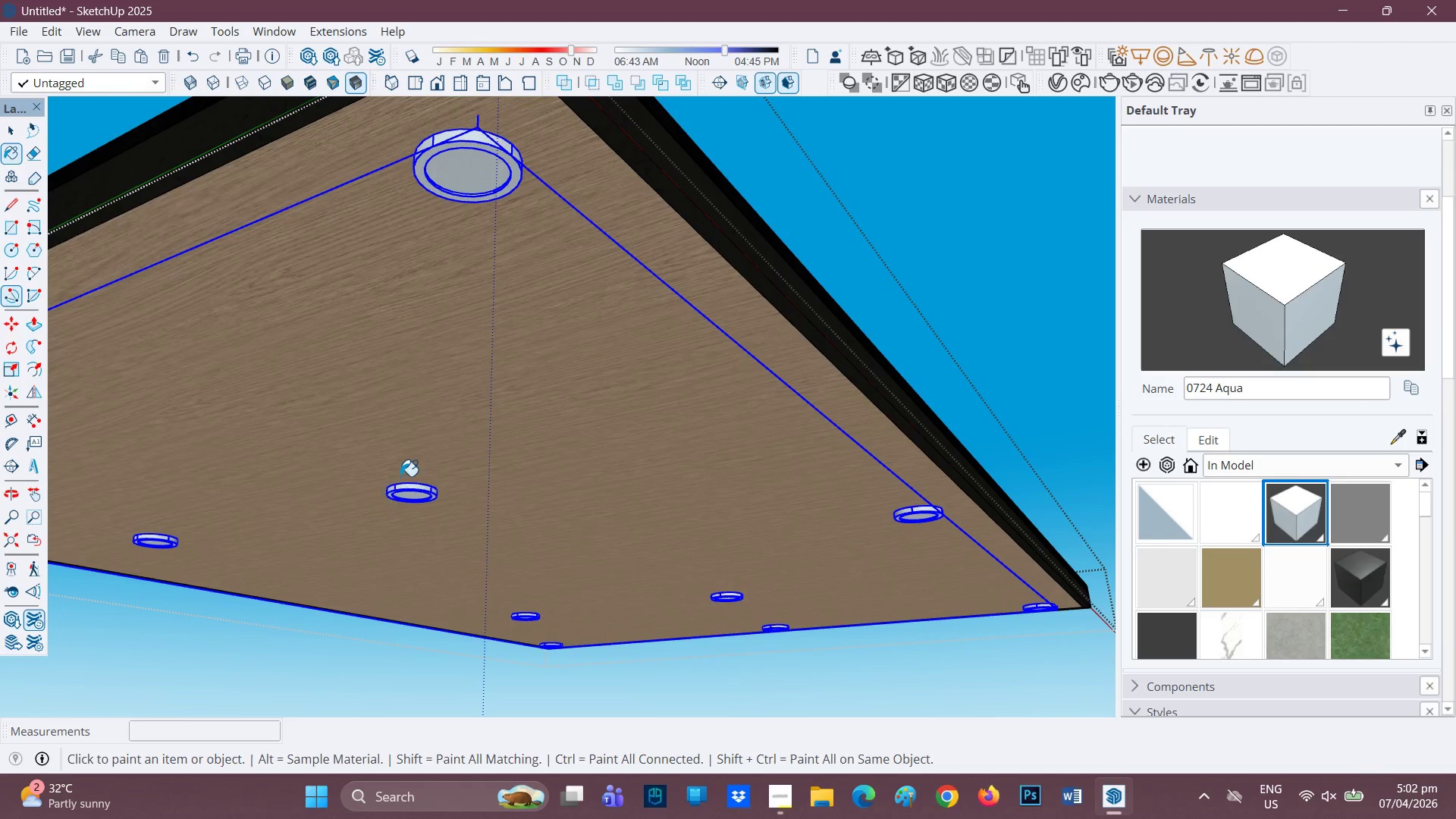 
scroll: coordinate [419, 460], scroll_direction: down, amount: 2.0
 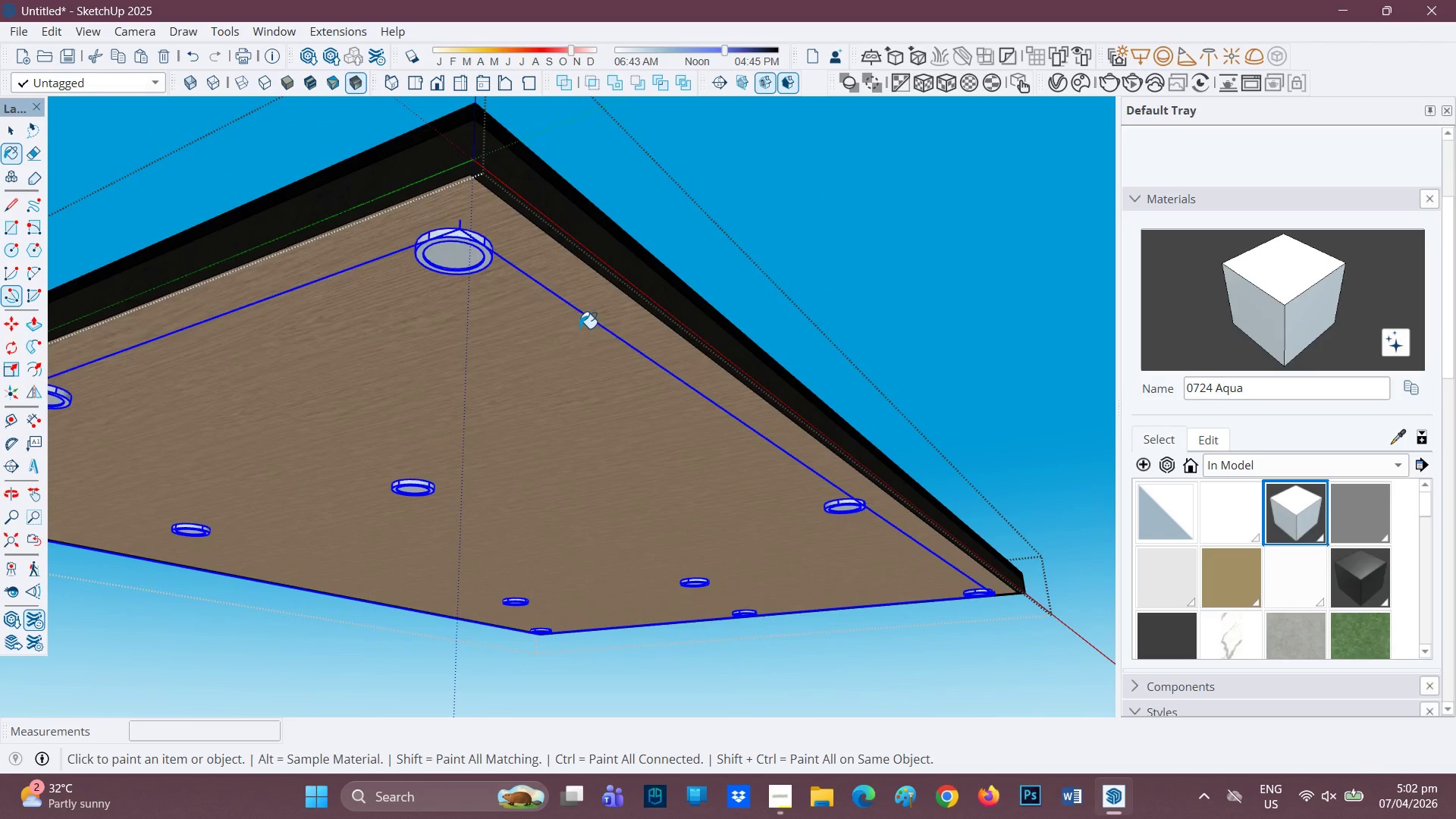 
scroll: coordinate [584, 330], scroll_direction: up, amount: 2.0
 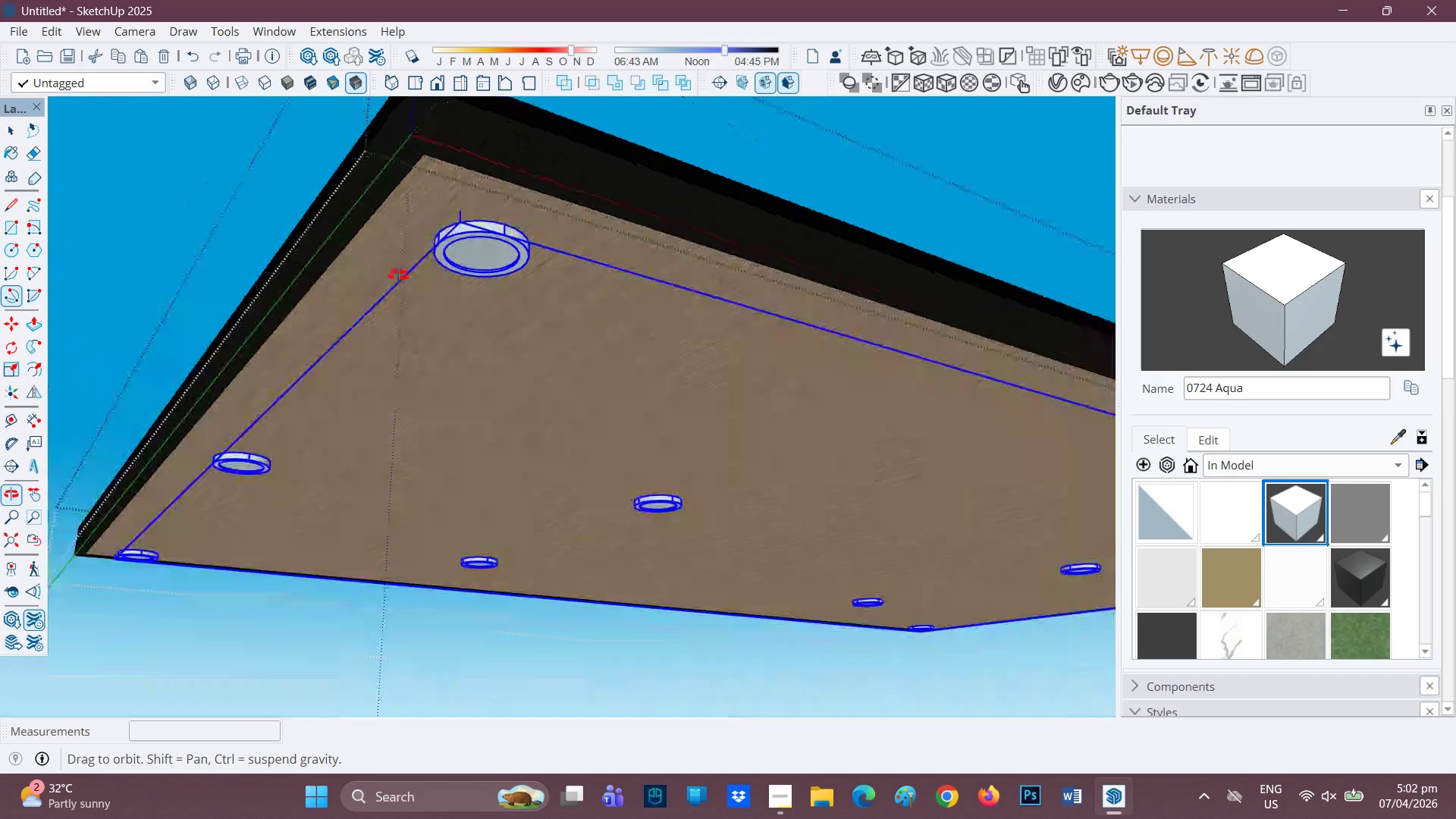 
key(Space)
 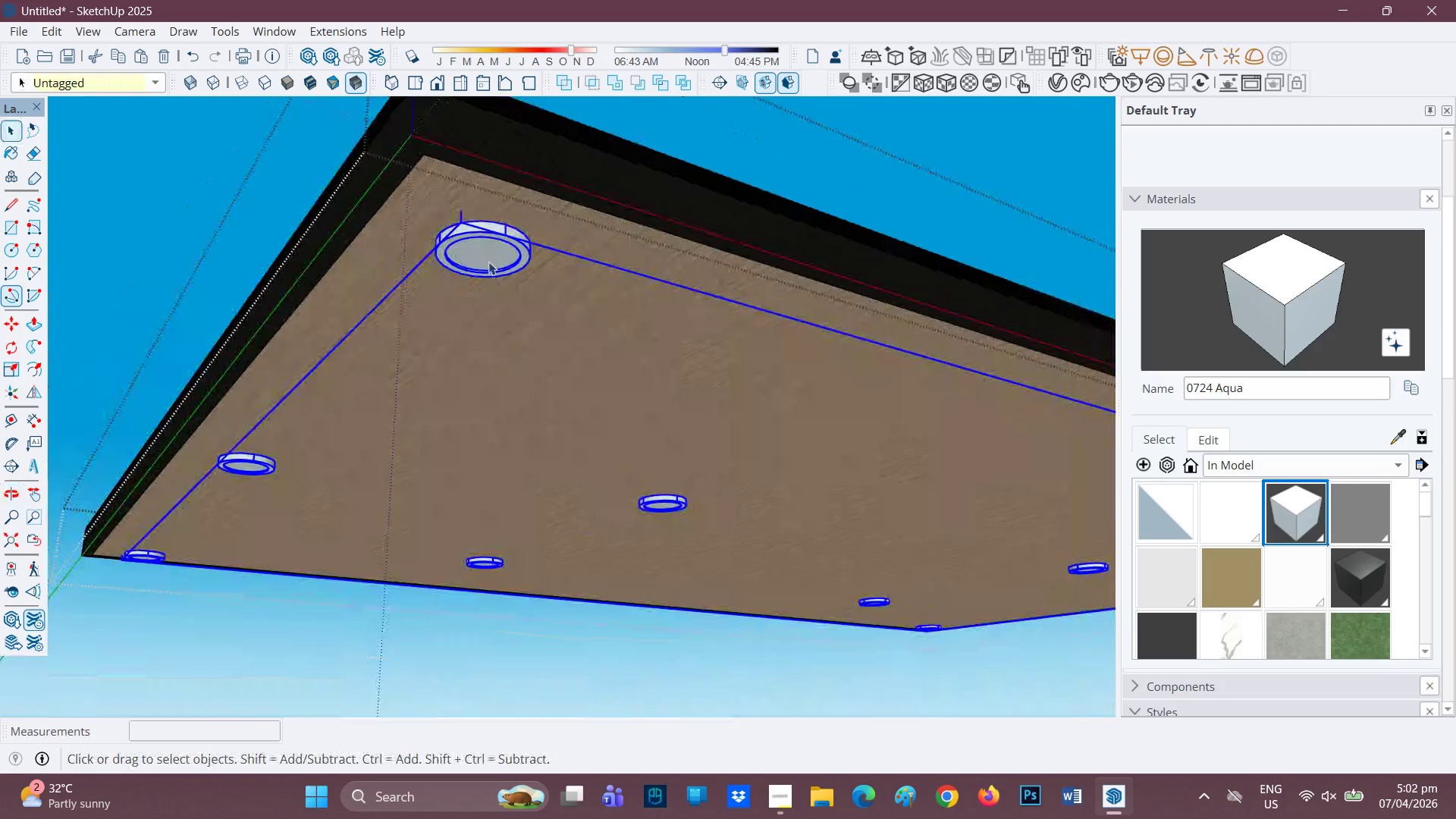 
left_click([482, 256])
 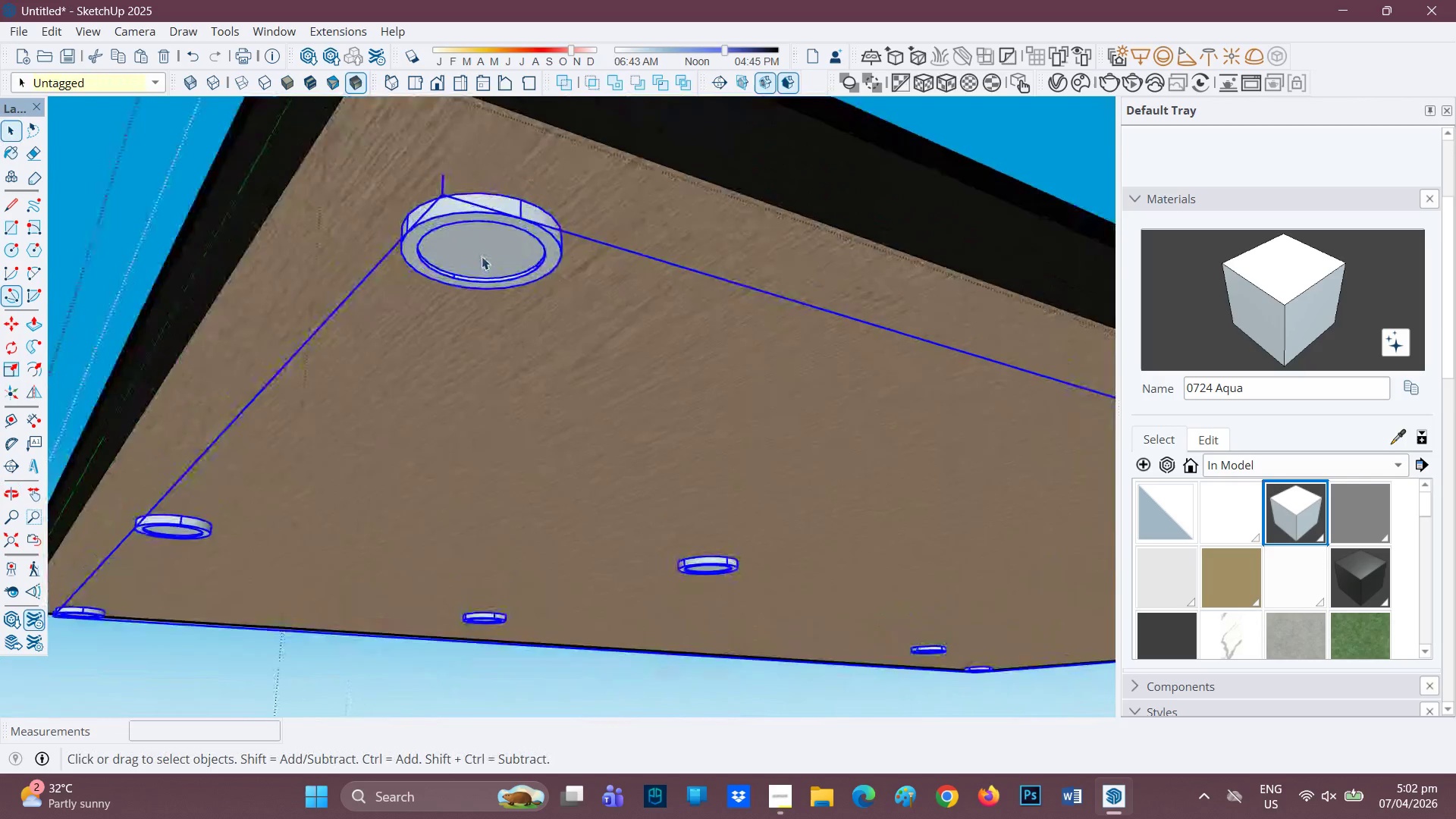 
scroll: coordinate [482, 256], scroll_direction: up, amount: 5.0
 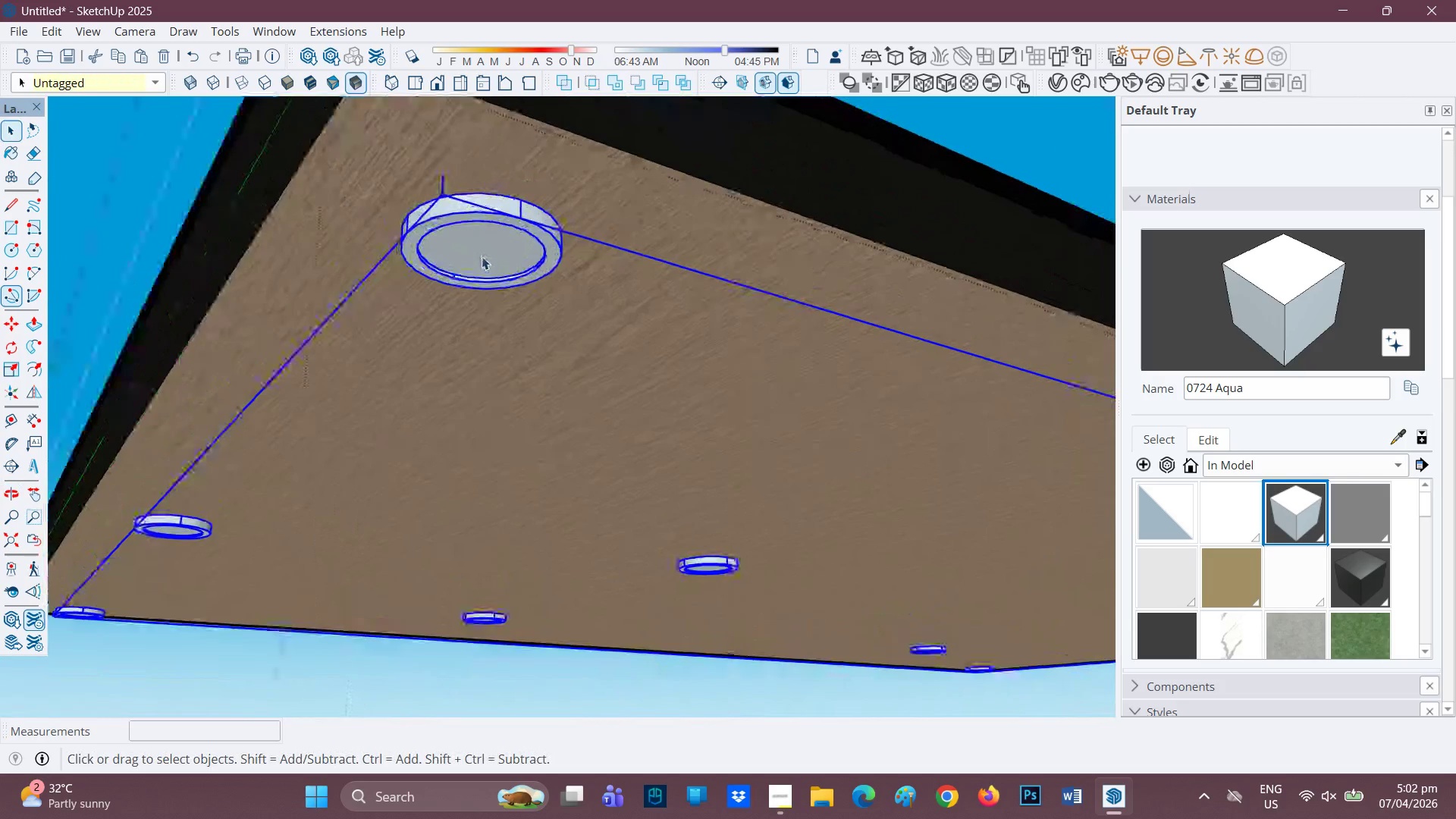 
double_click([482, 256])
 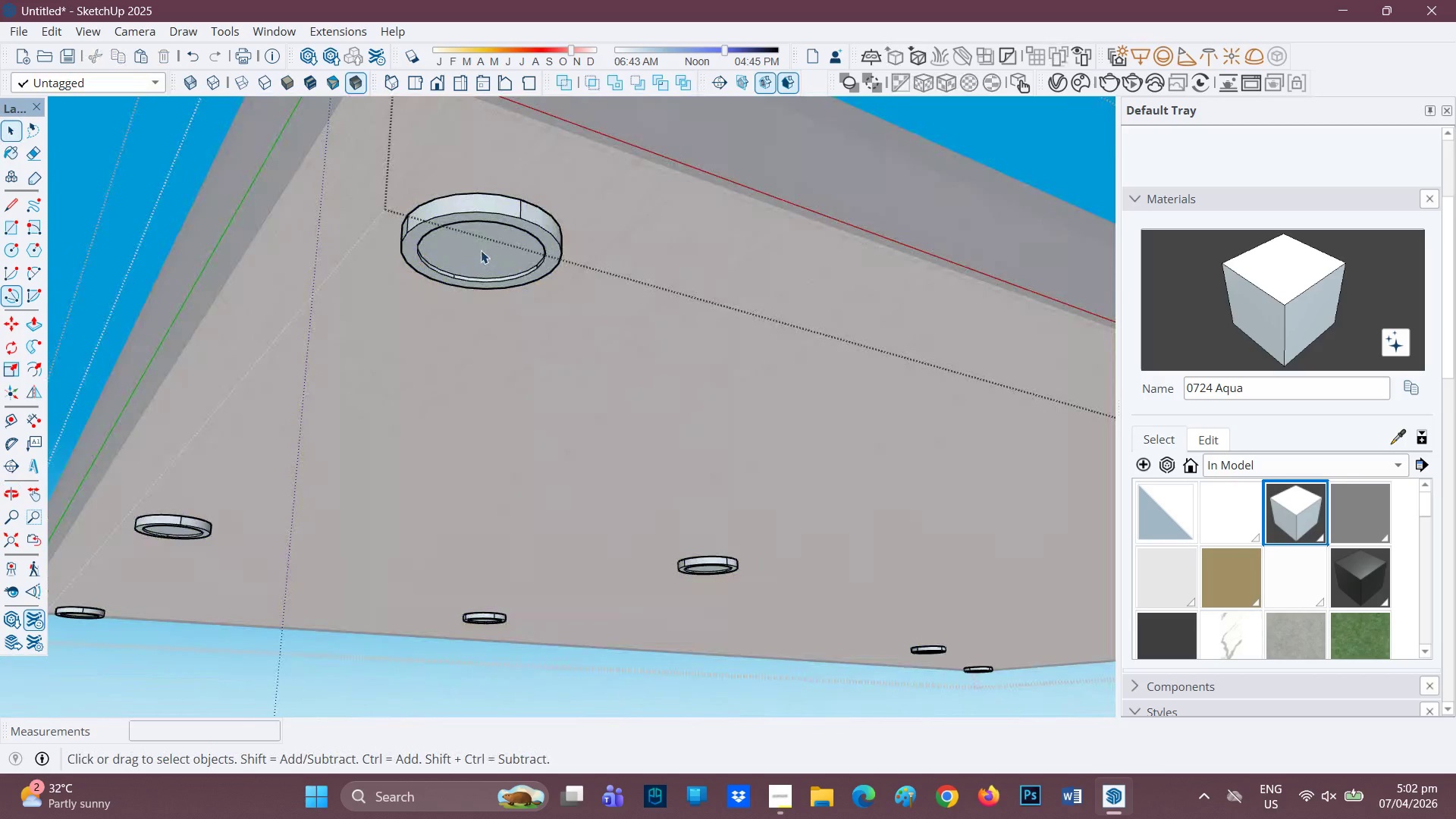 
double_click([479, 256])
 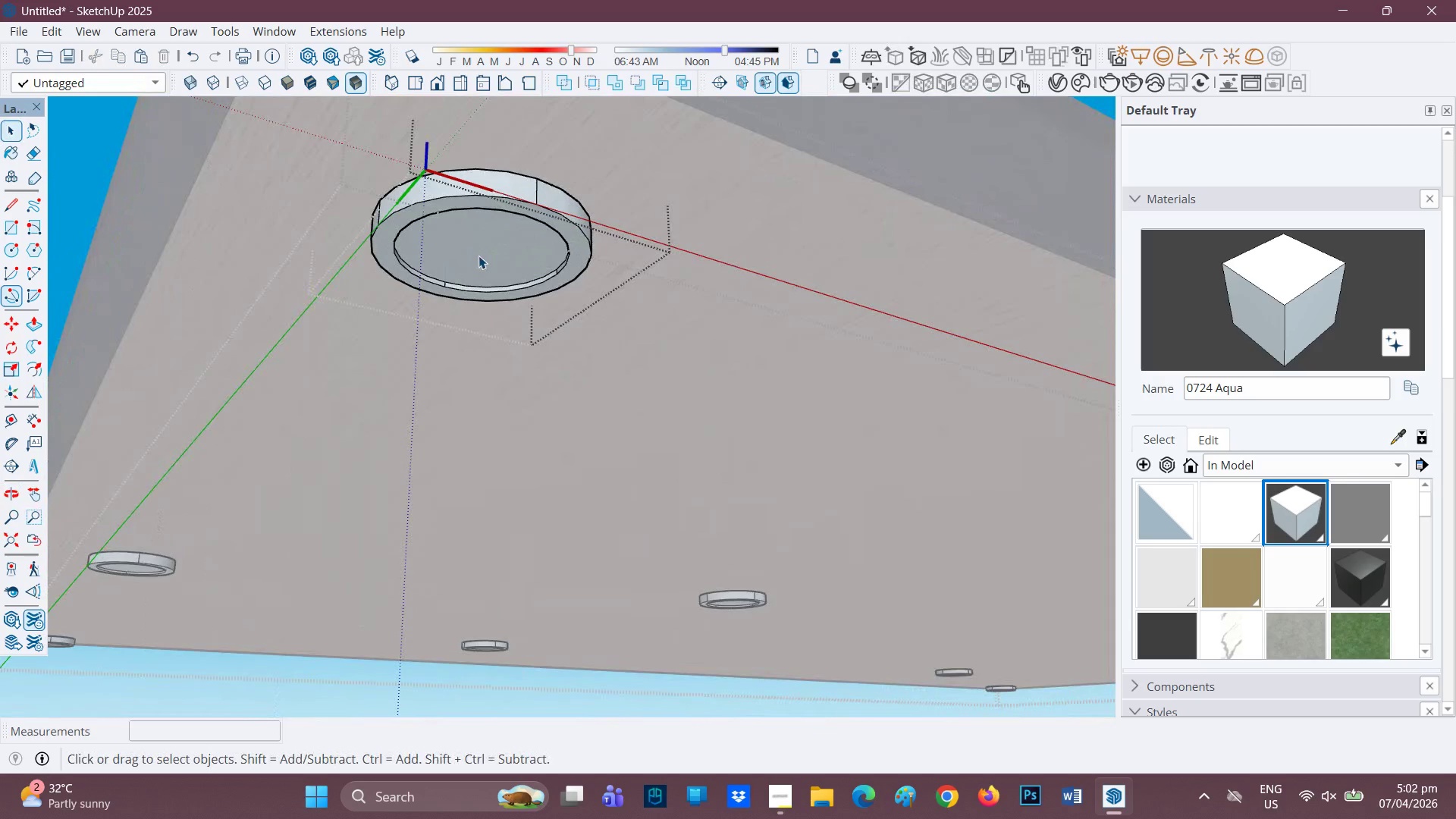 
scroll: coordinate [481, 257], scroll_direction: up, amount: 4.0
 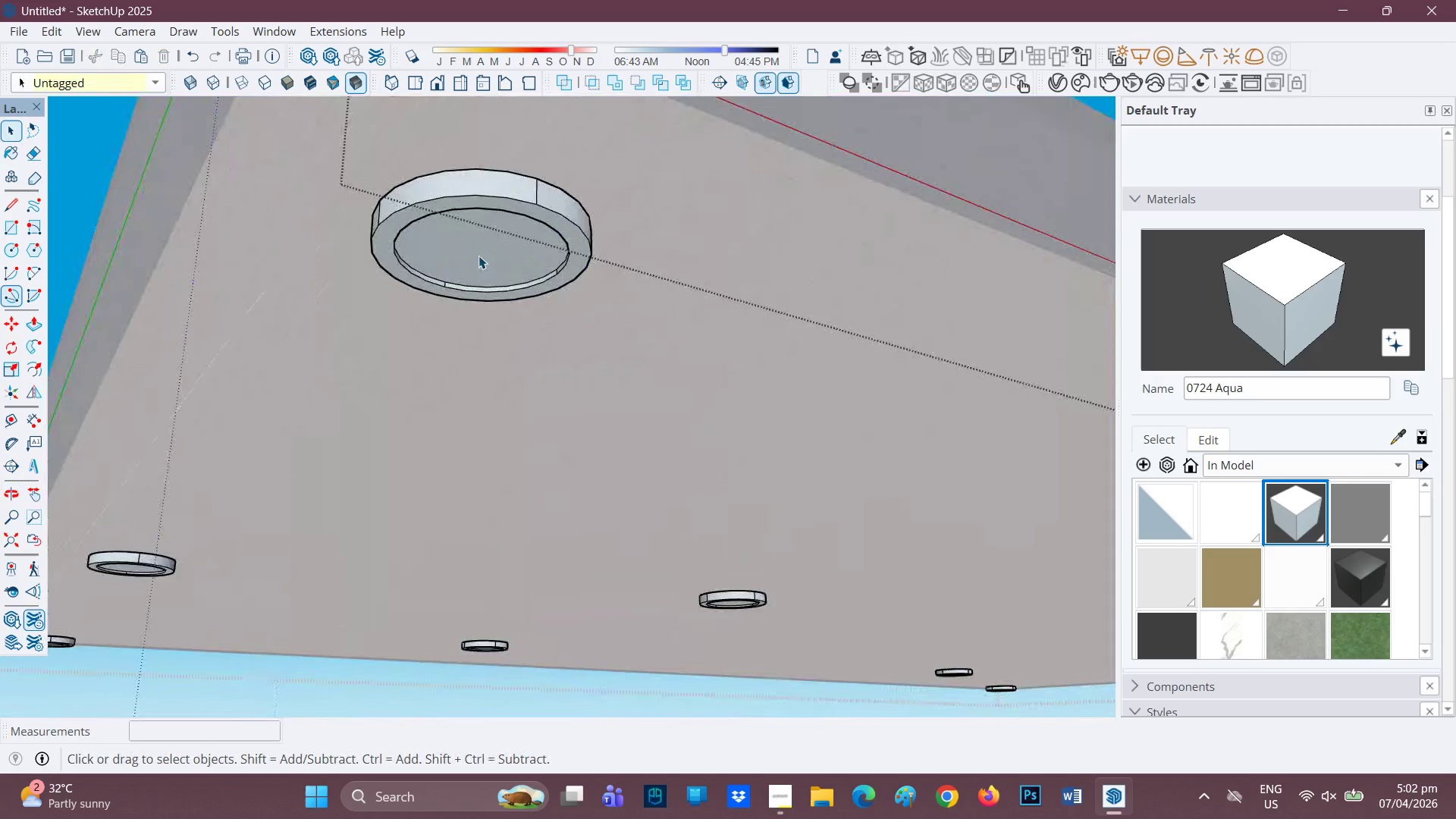 
double_click([479, 256])
 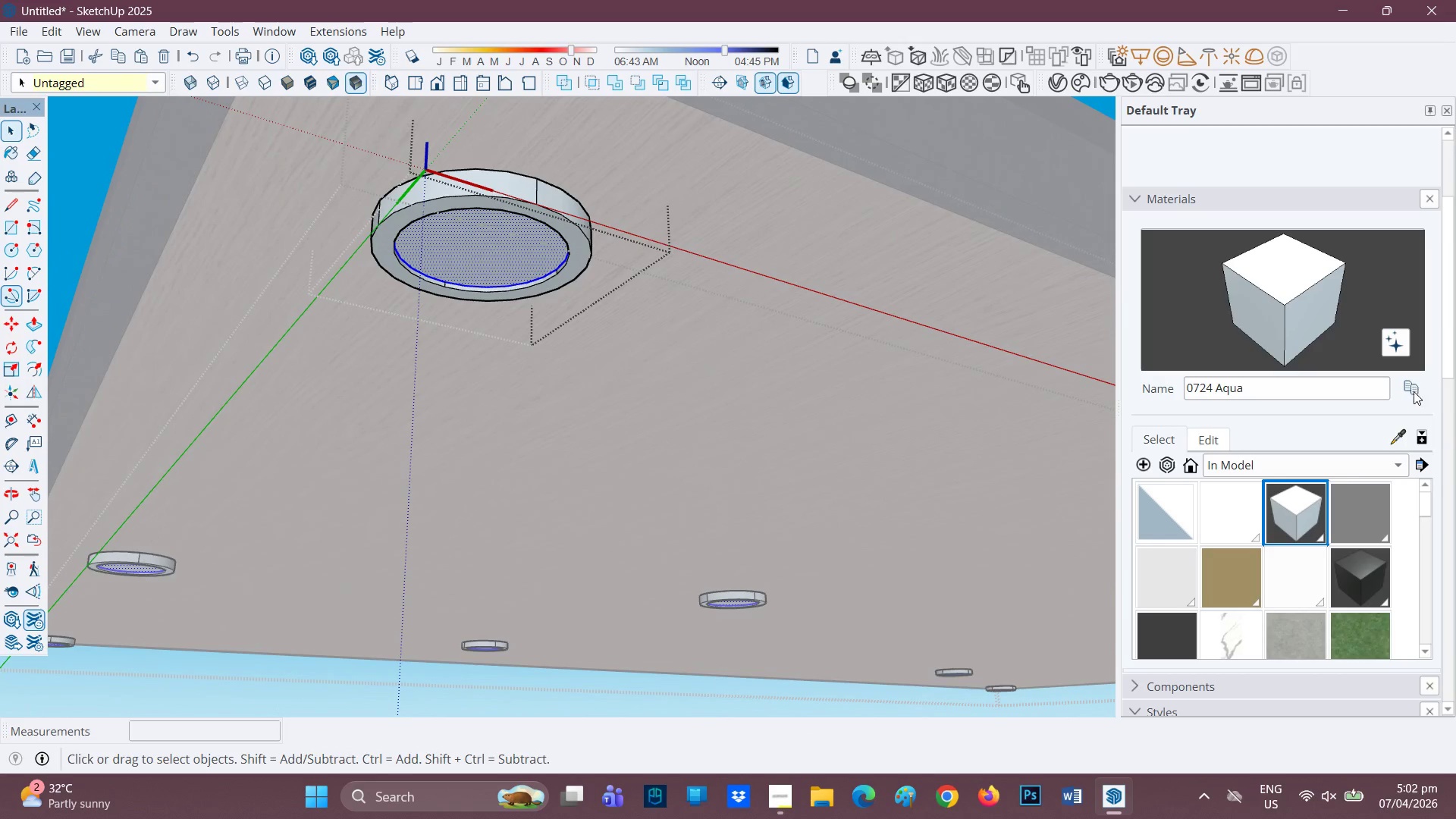 
scroll: coordinate [476, 284], scroll_direction: up, amount: 5.0
 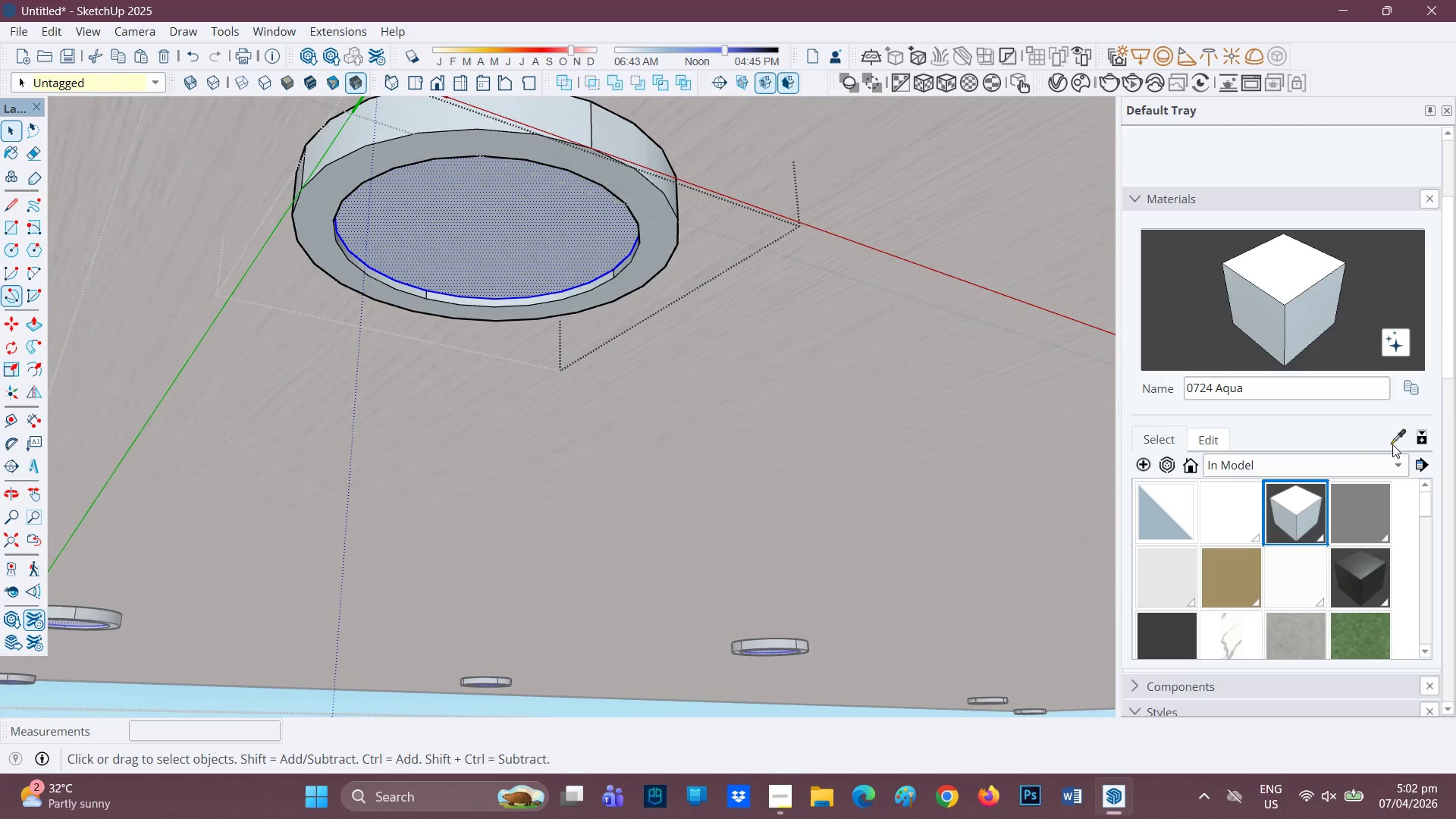 
left_click([1398, 462])
 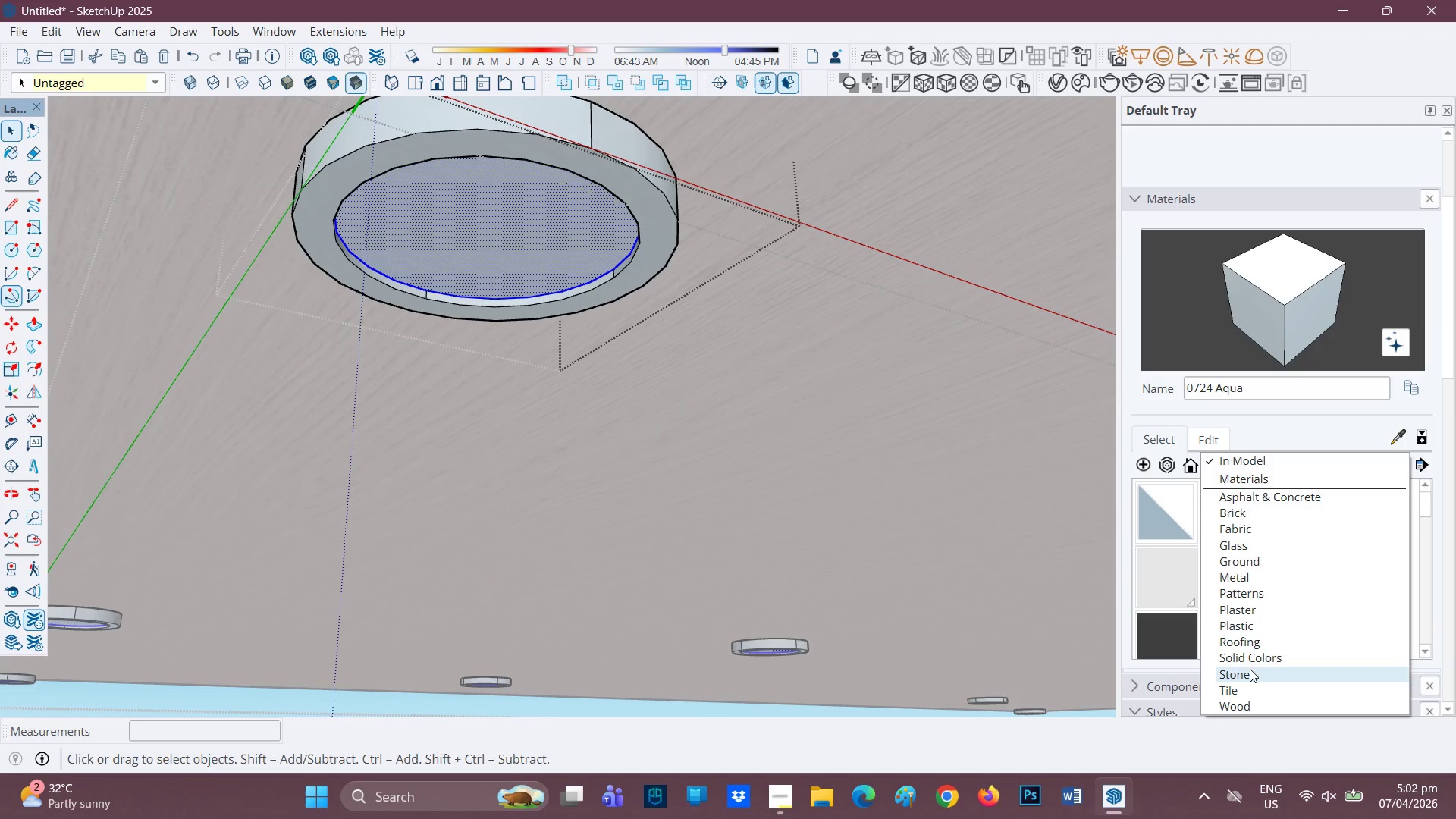 
left_click([1250, 656])
 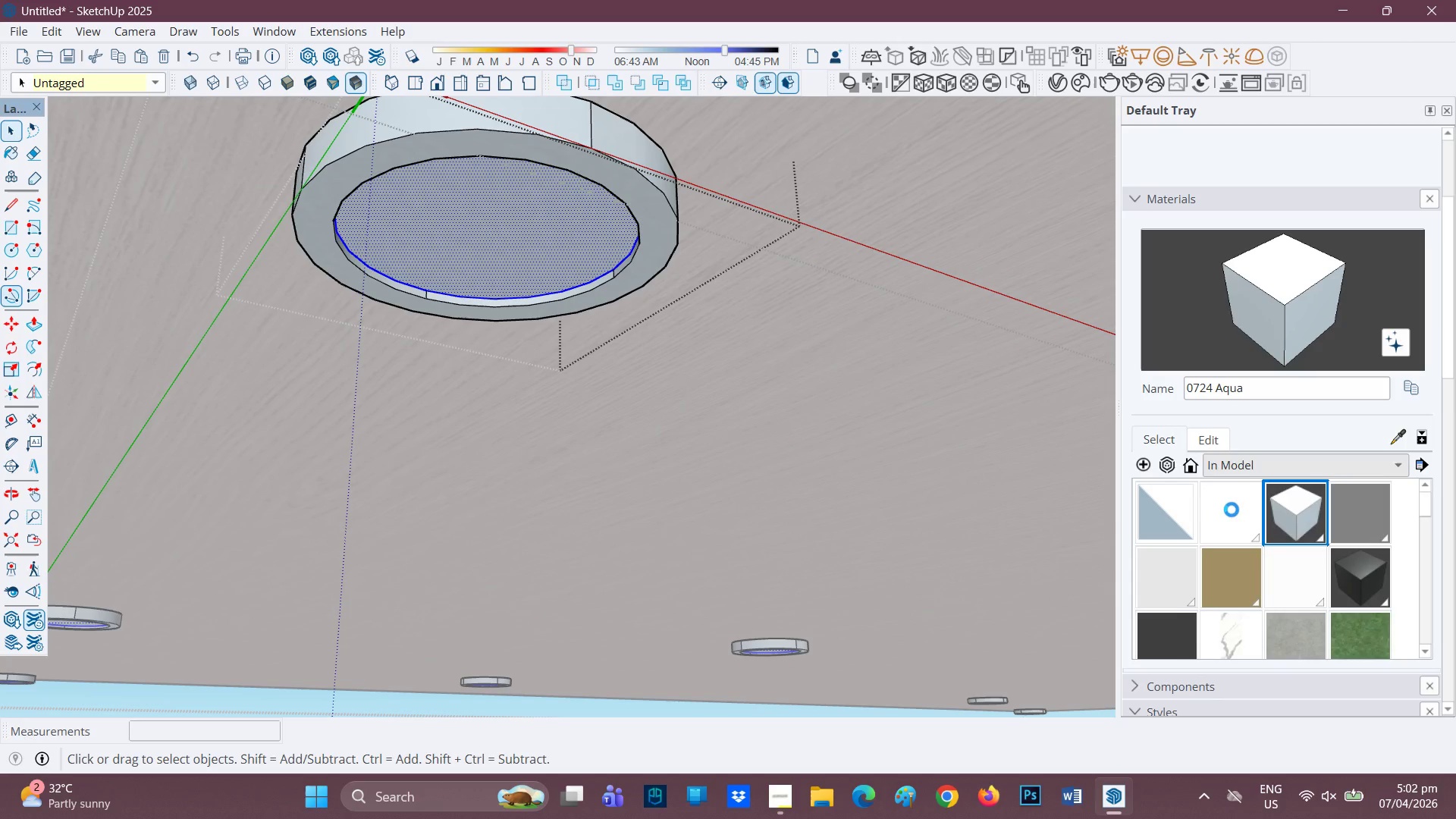 
scroll: coordinate [1203, 602], scroll_direction: down, amount: 28.0
 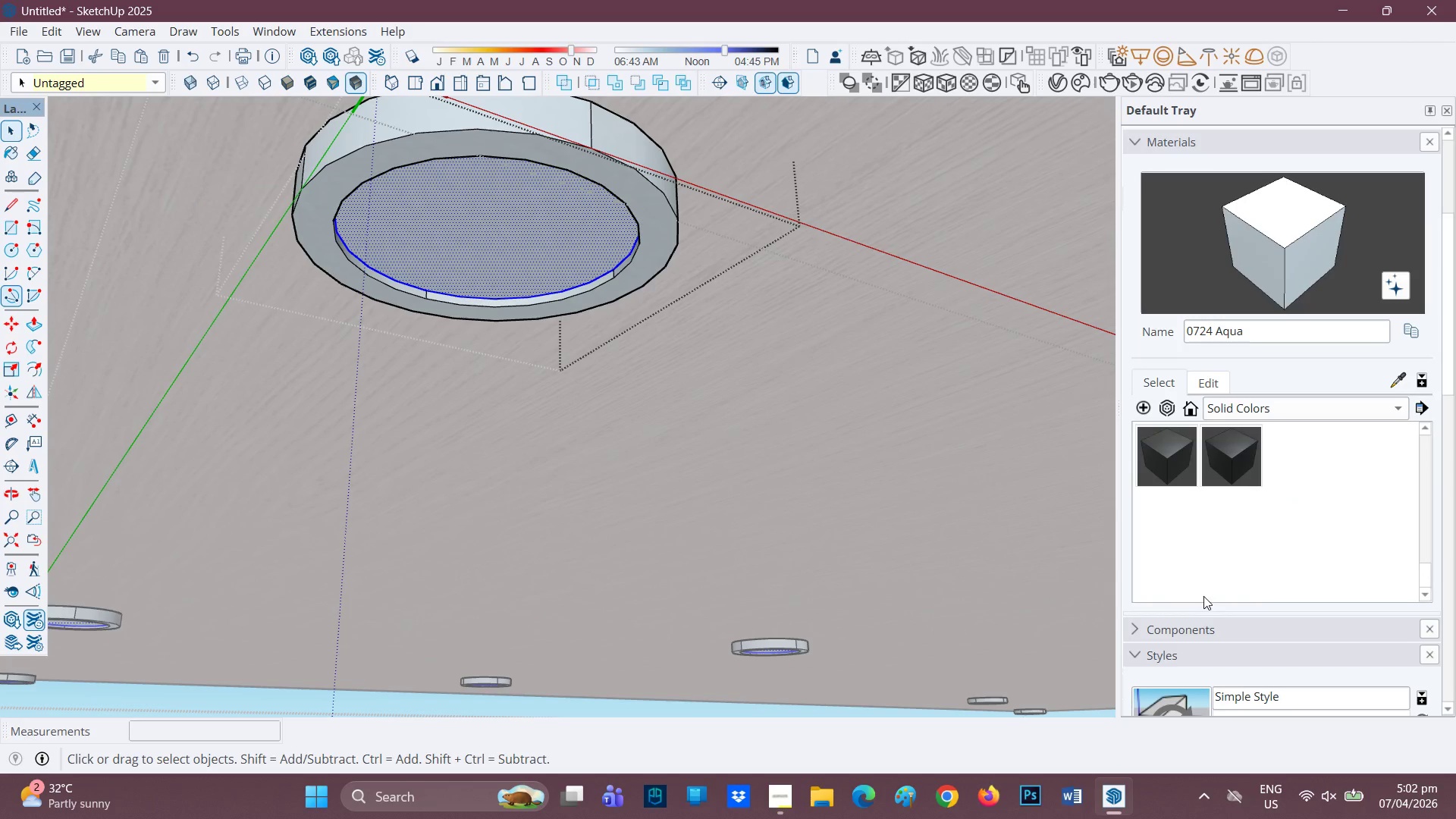 
scroll: coordinate [1189, 538], scroll_direction: up, amount: 3.0
 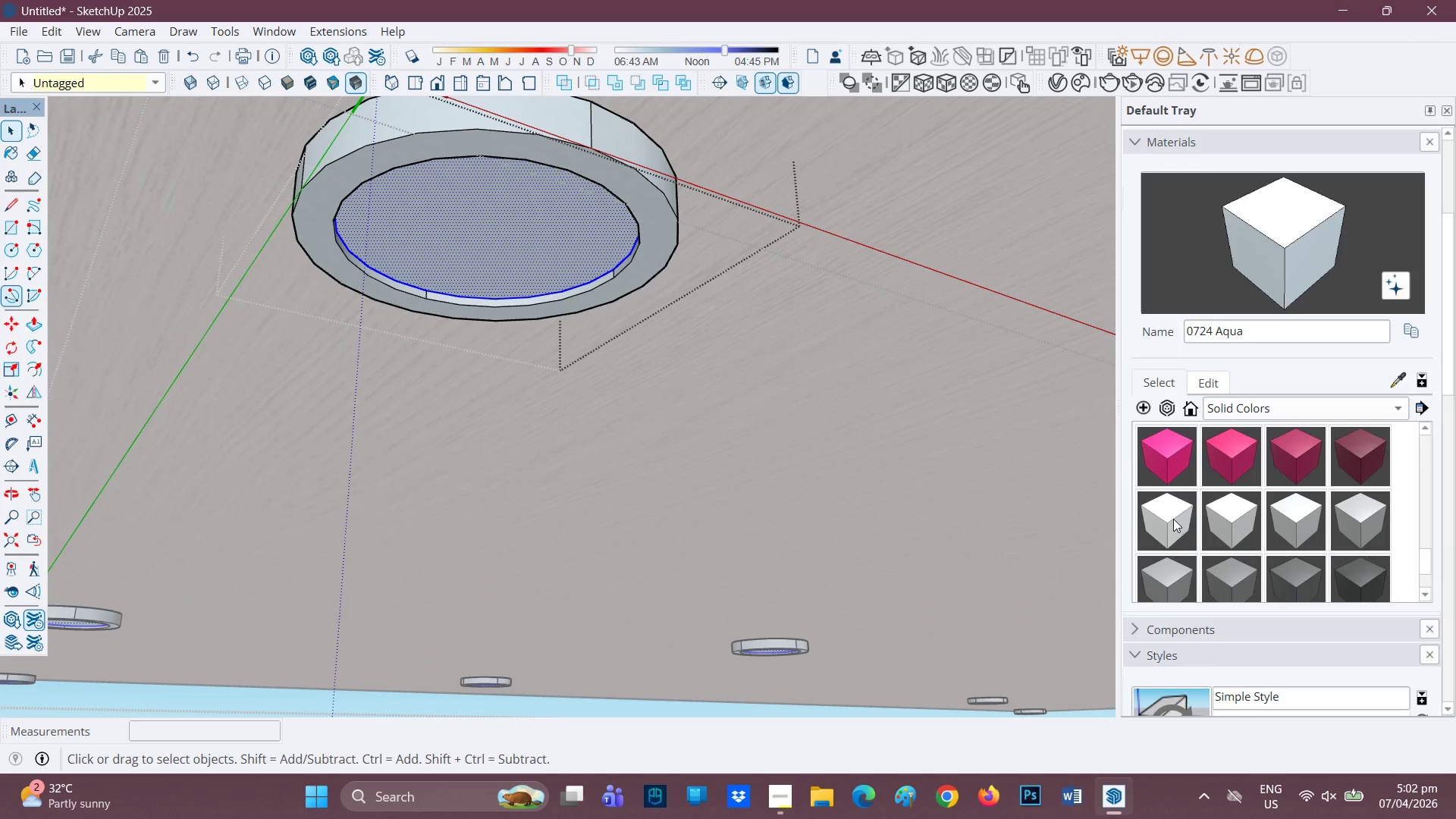 
left_click([1173, 519])
 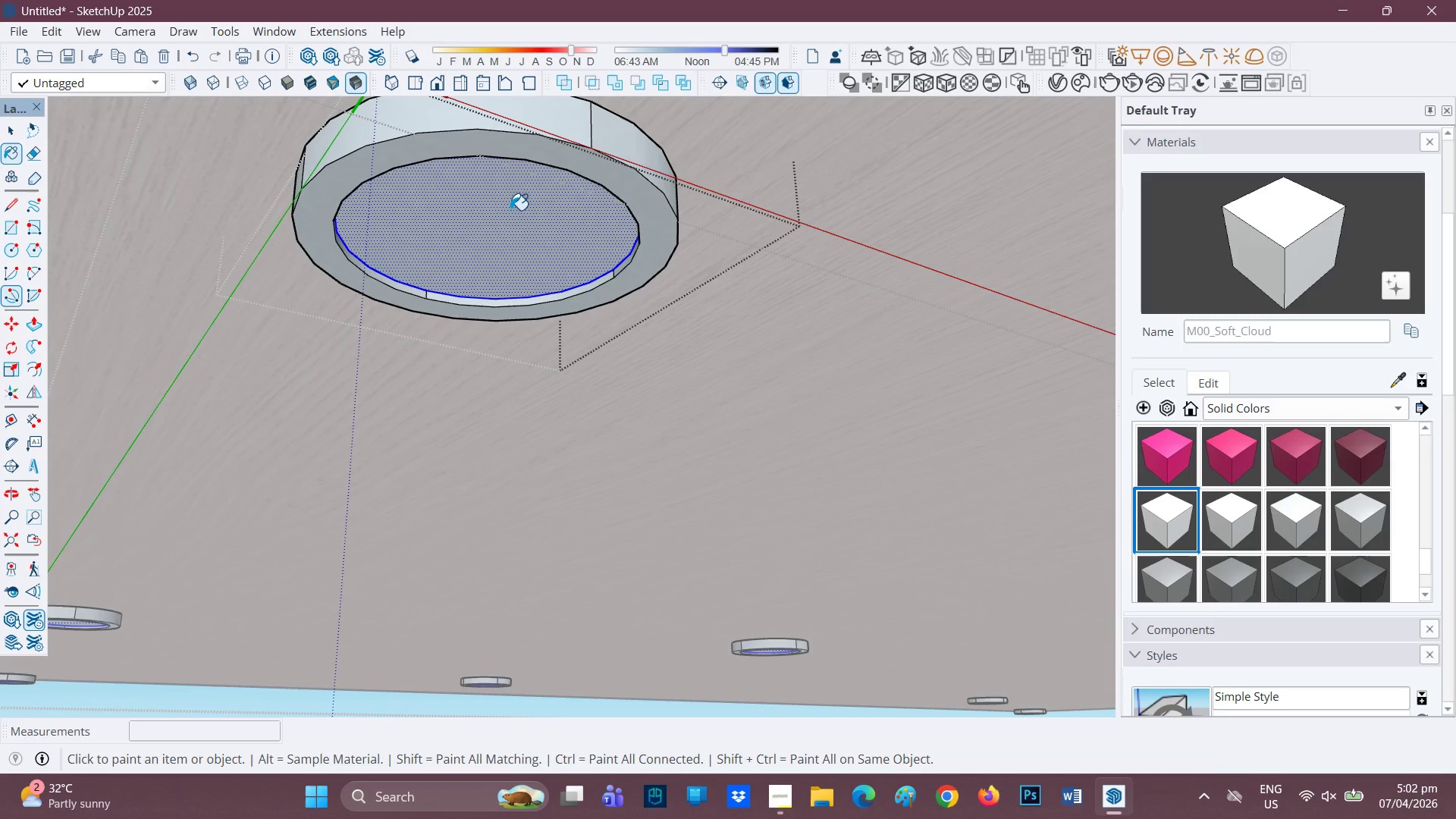 
left_click([511, 209])
 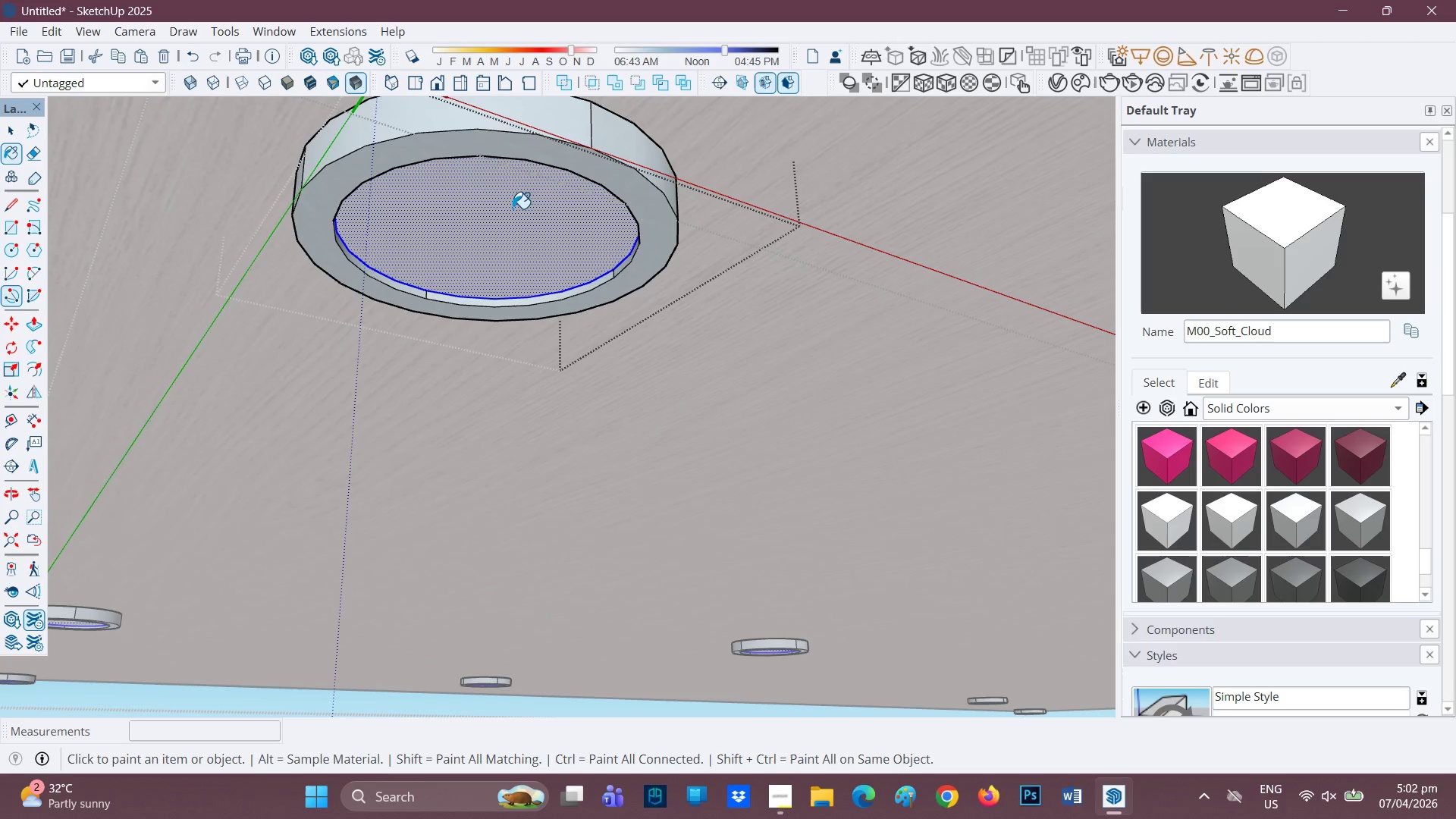 
scroll: coordinate [514, 212], scroll_direction: down, amount: 3.0
 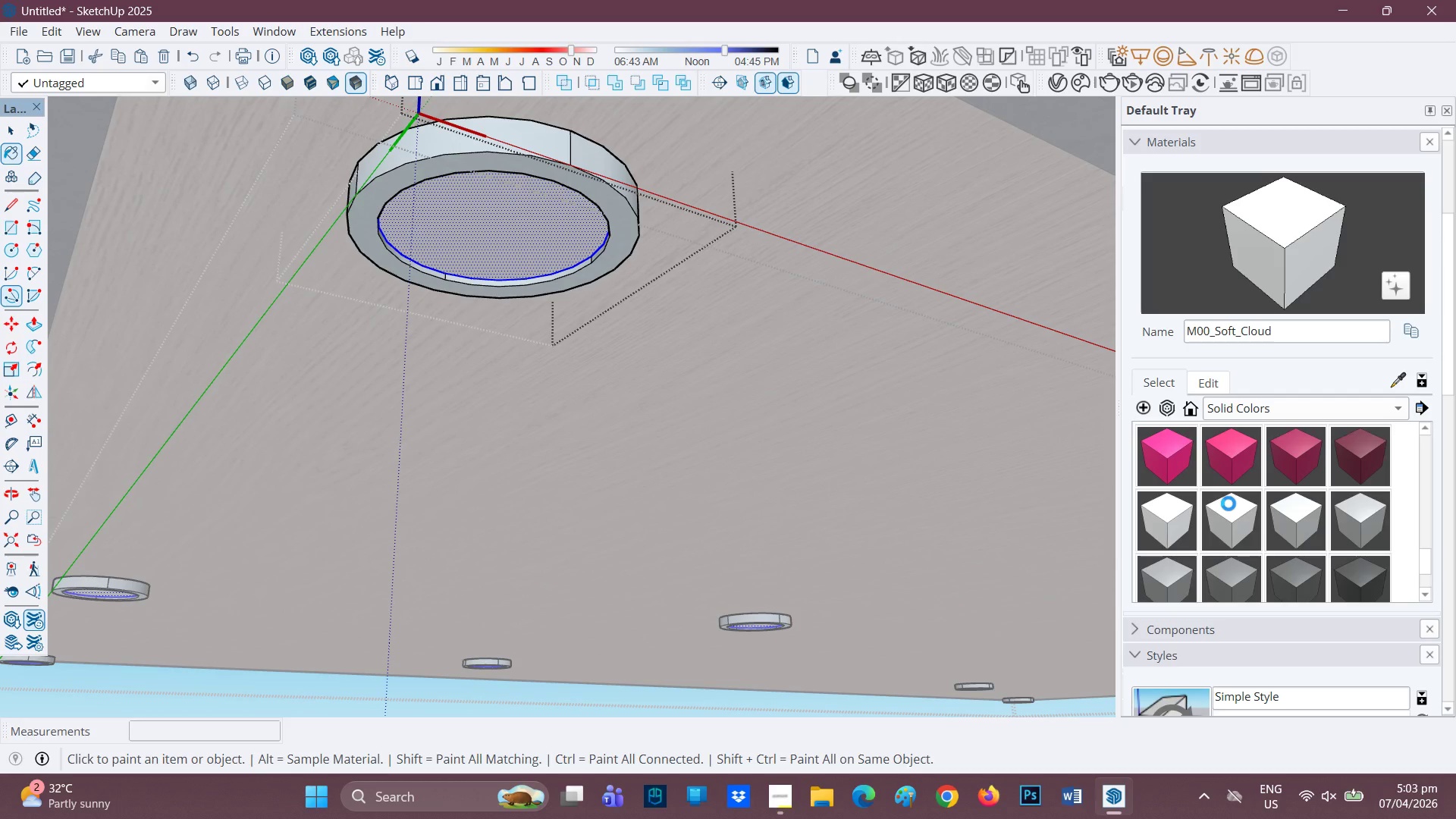 
wait(6.24)
 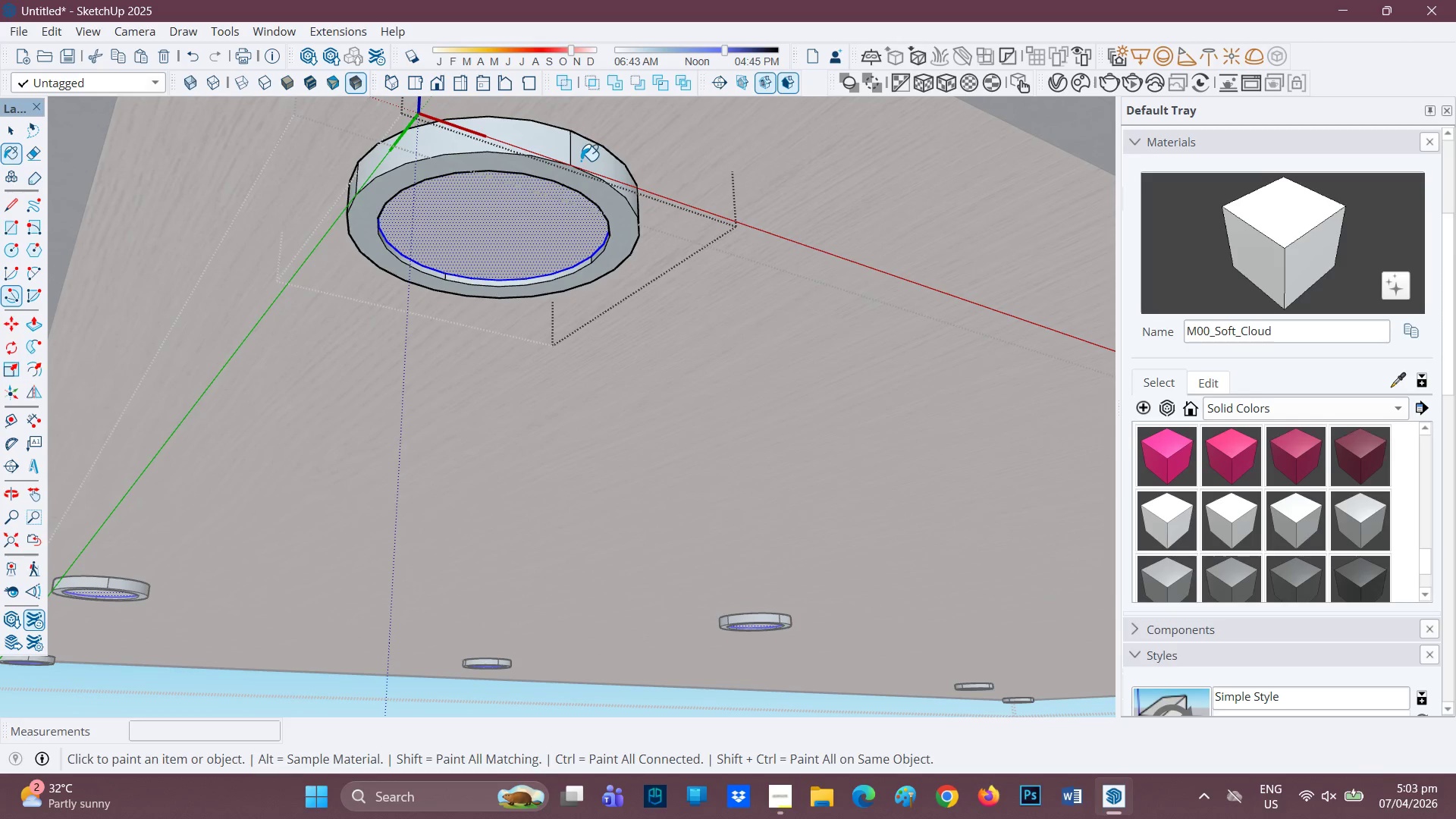 
left_click([1228, 509])
 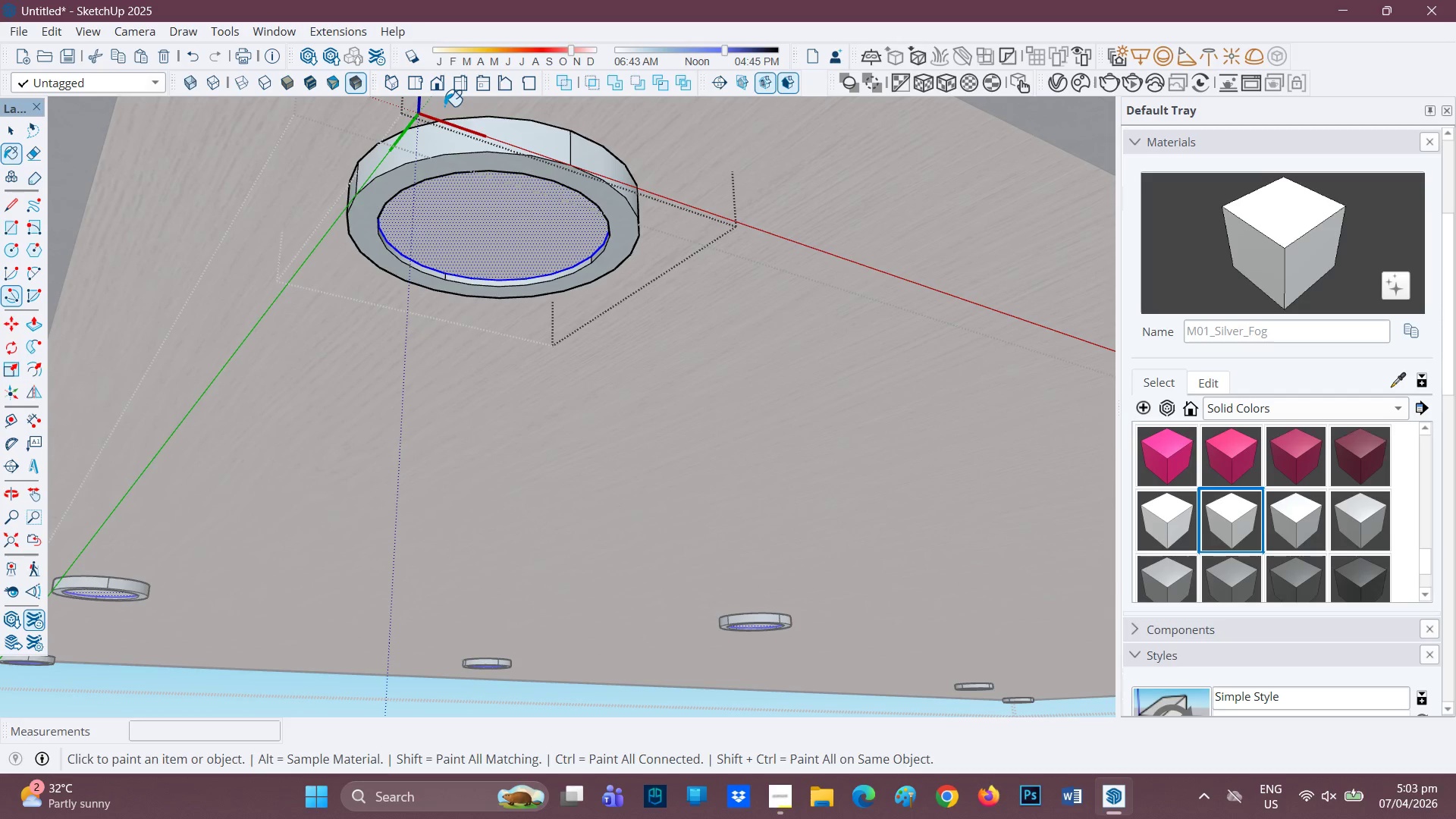 
scroll: coordinate [1182, 451], scroll_direction: up, amount: 15.0
 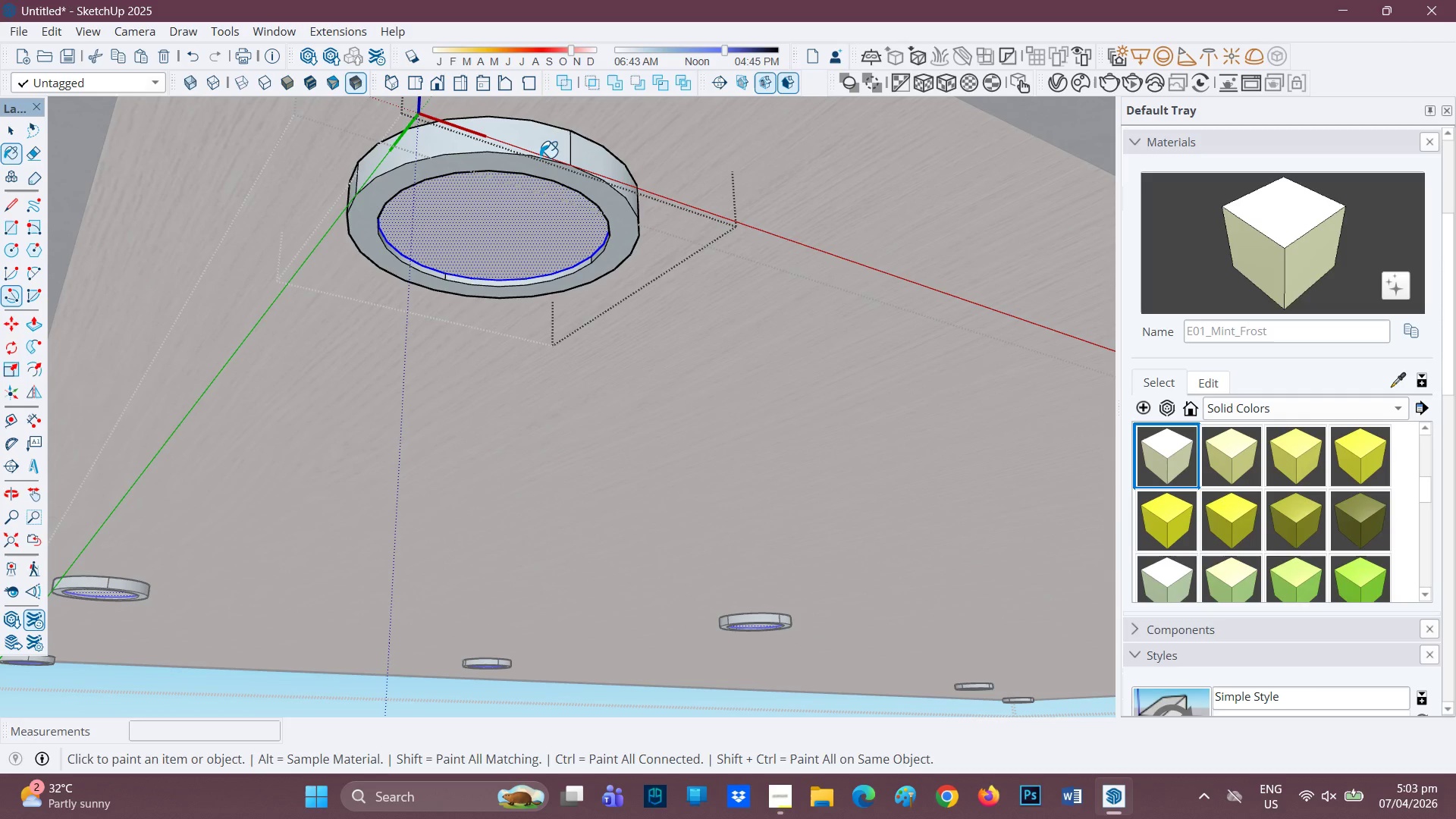 
left_click([513, 149])
 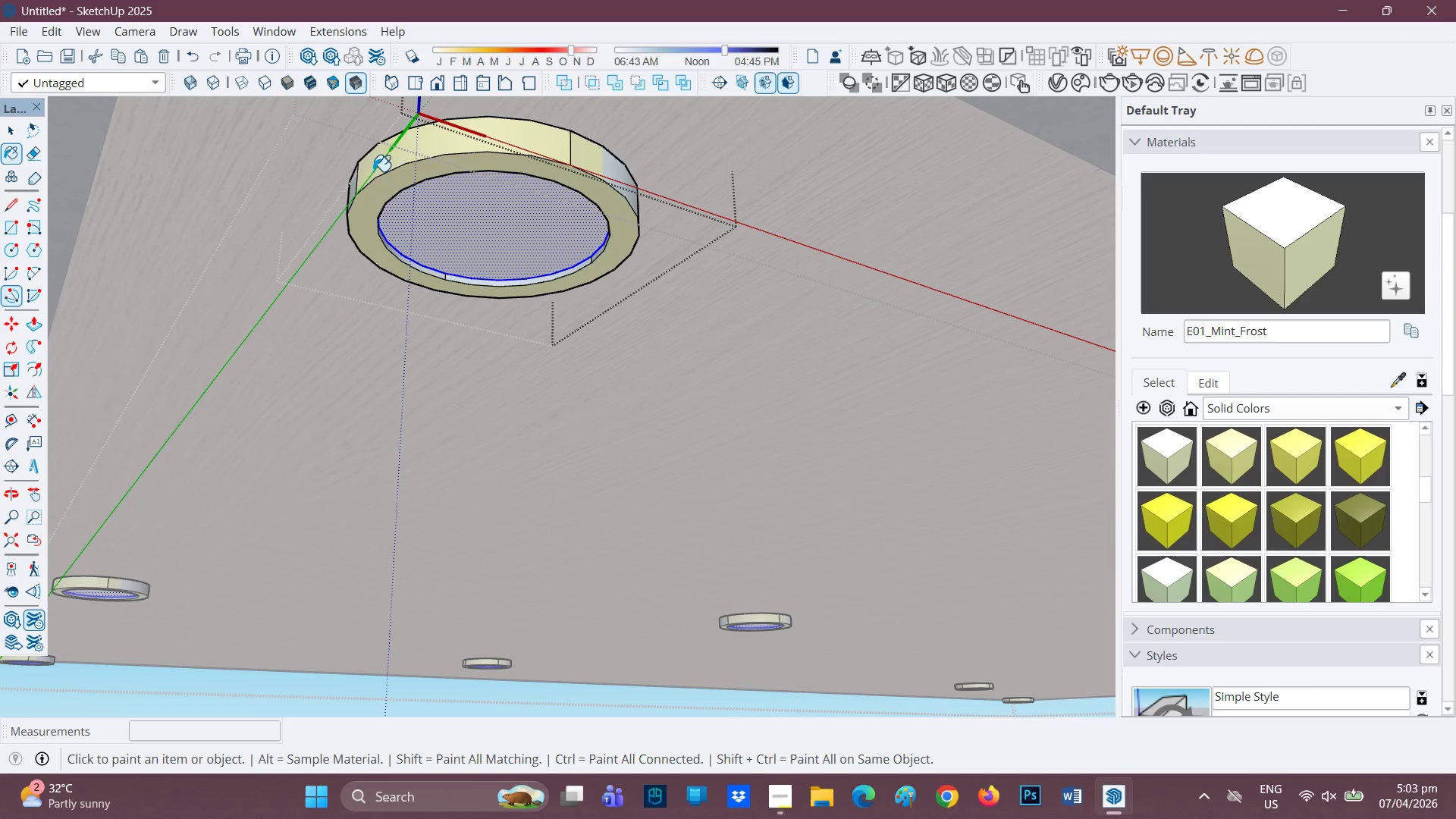 
left_click([350, 191])
 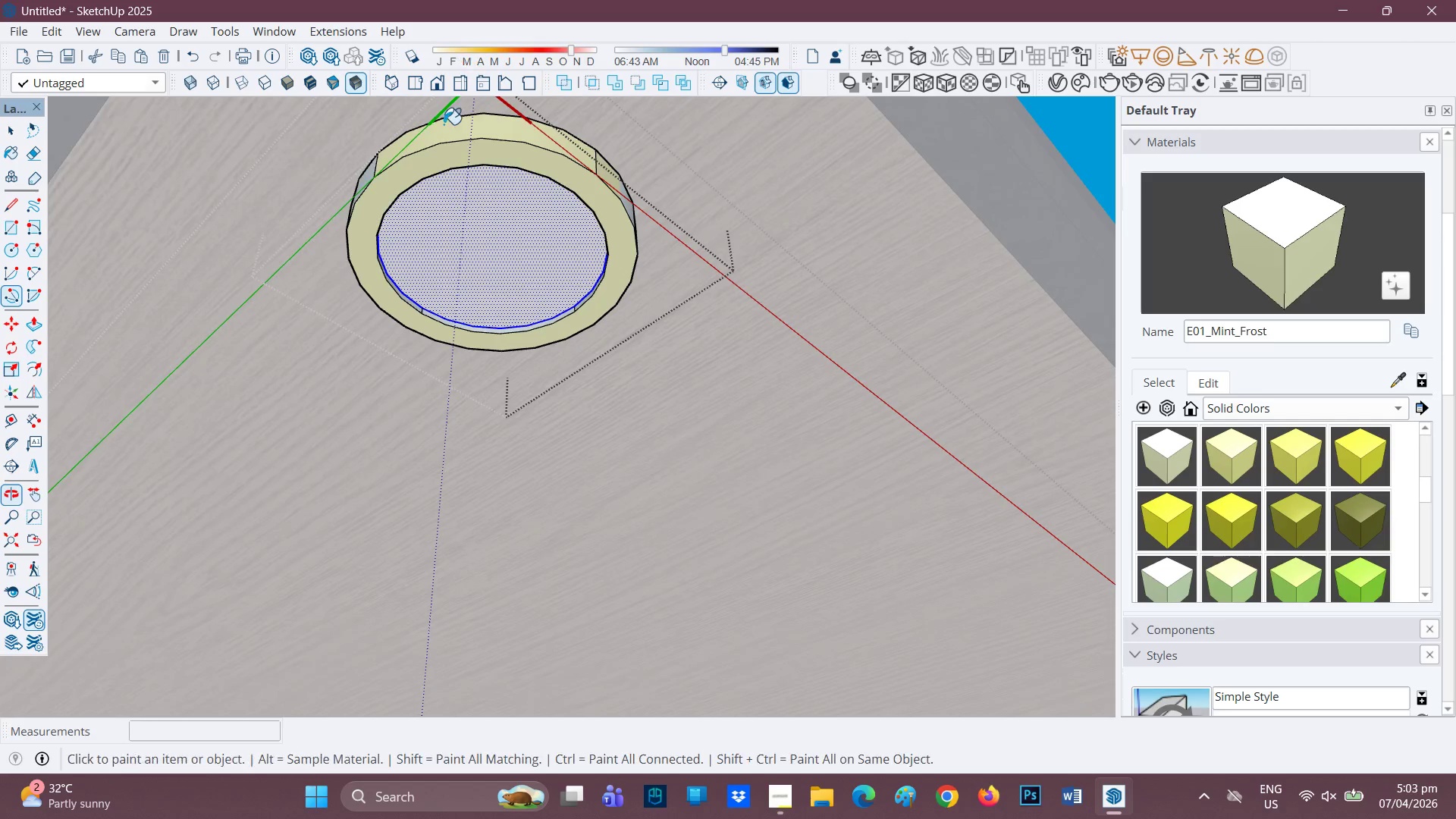 
scroll: coordinate [419, 347], scroll_direction: up, amount: 6.0
 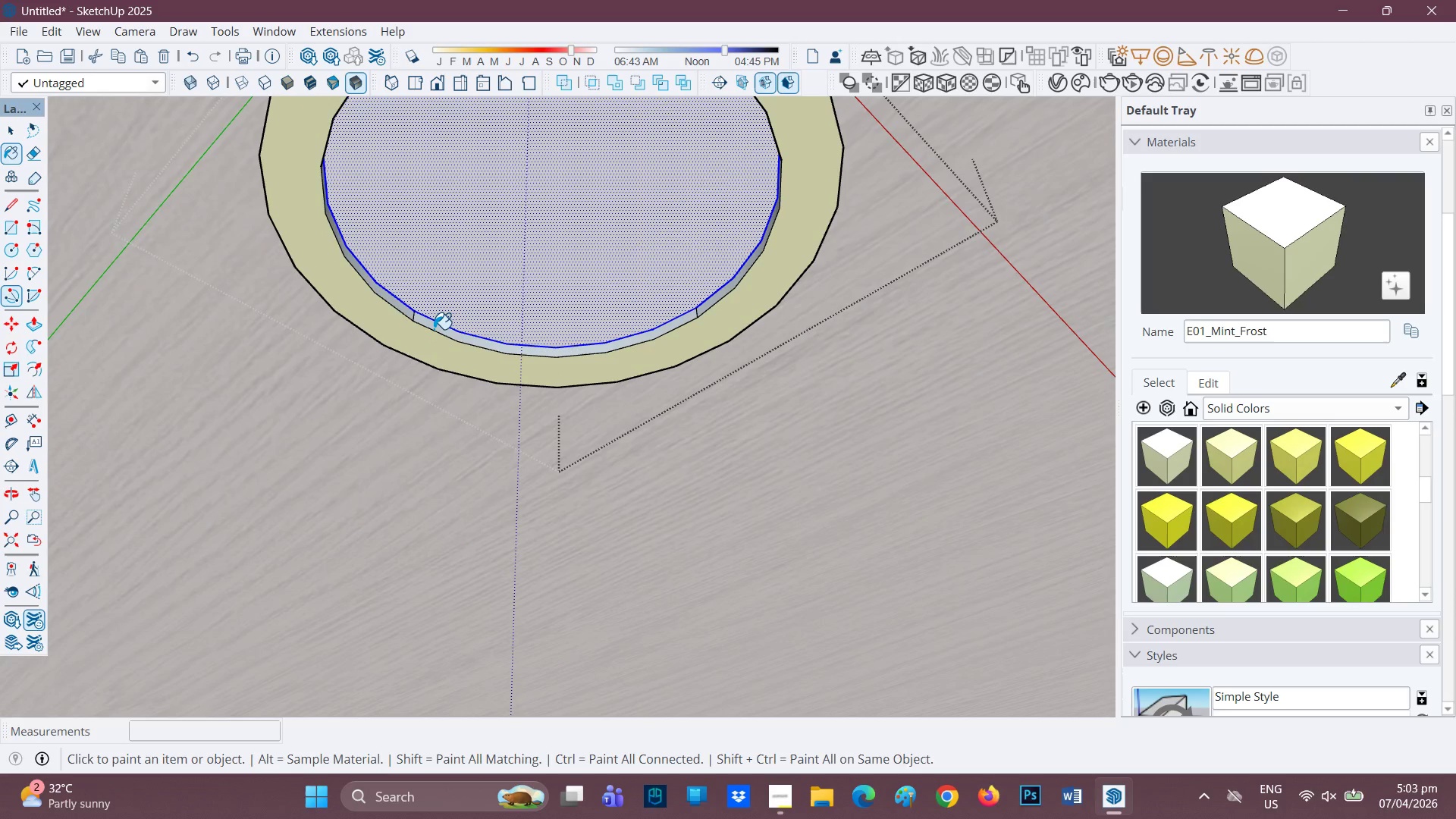 
left_click([434, 329])
 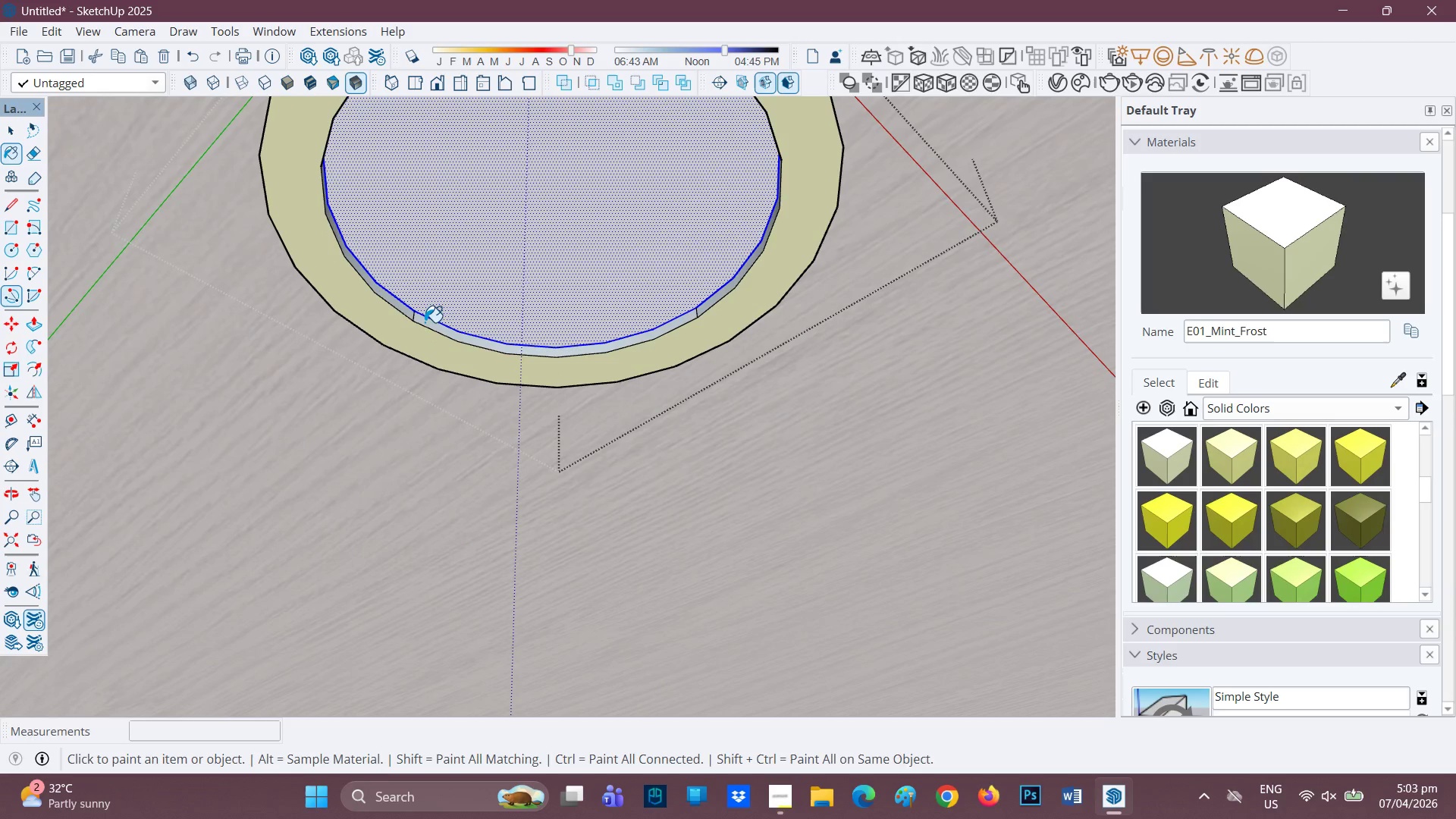 
left_click([426, 322])
 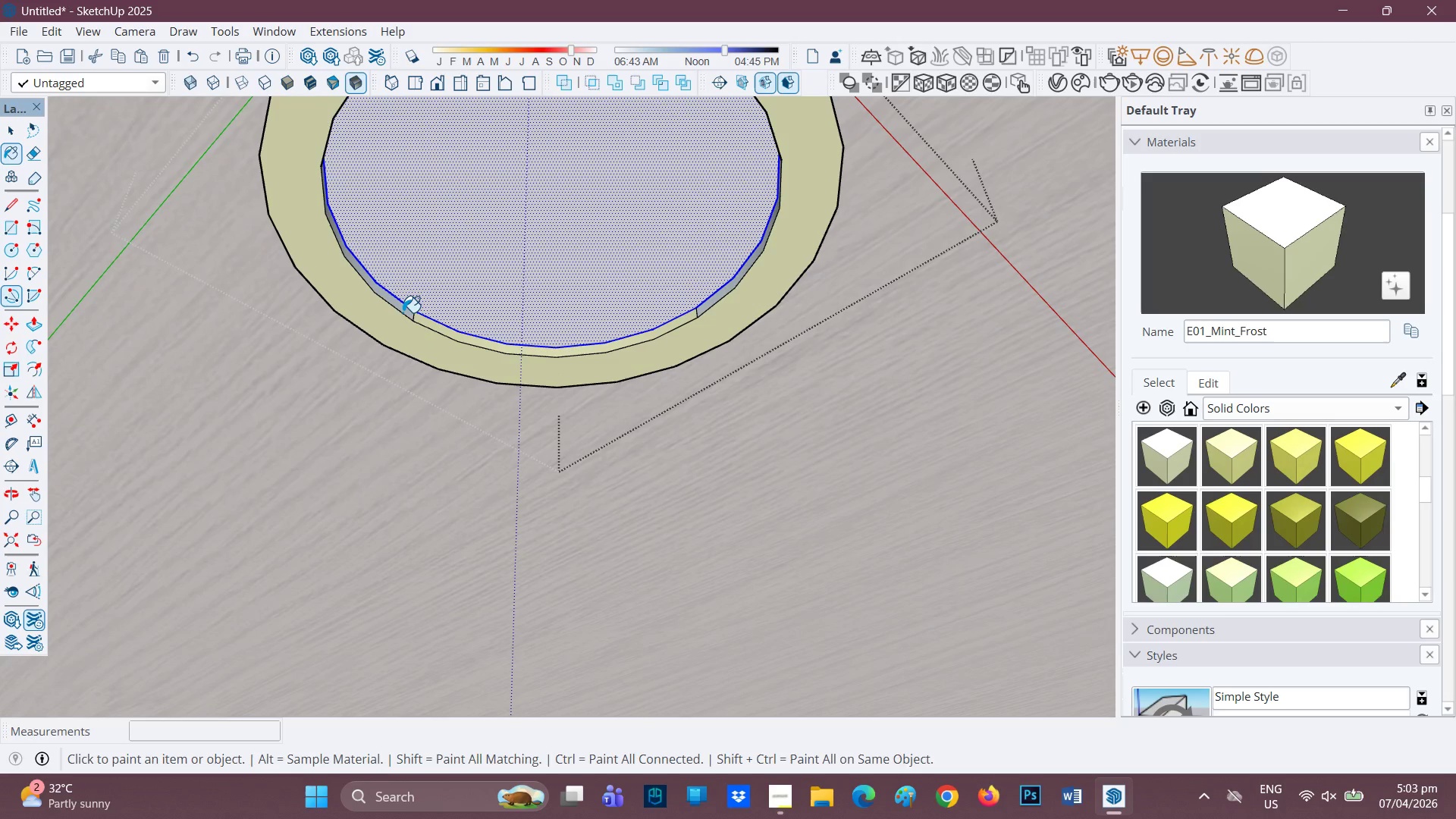 
left_click([403, 312])
 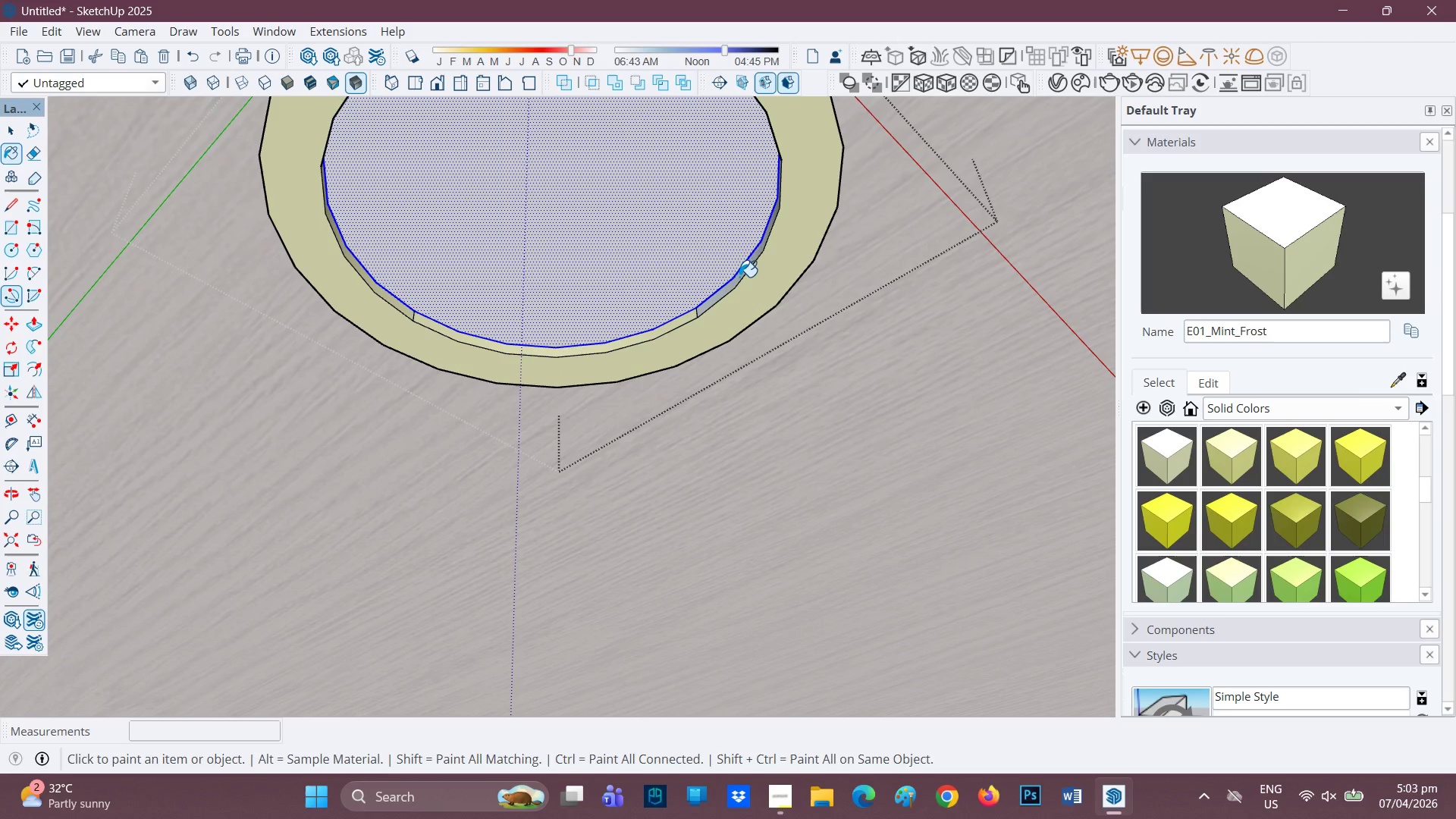 
left_click([738, 275])
 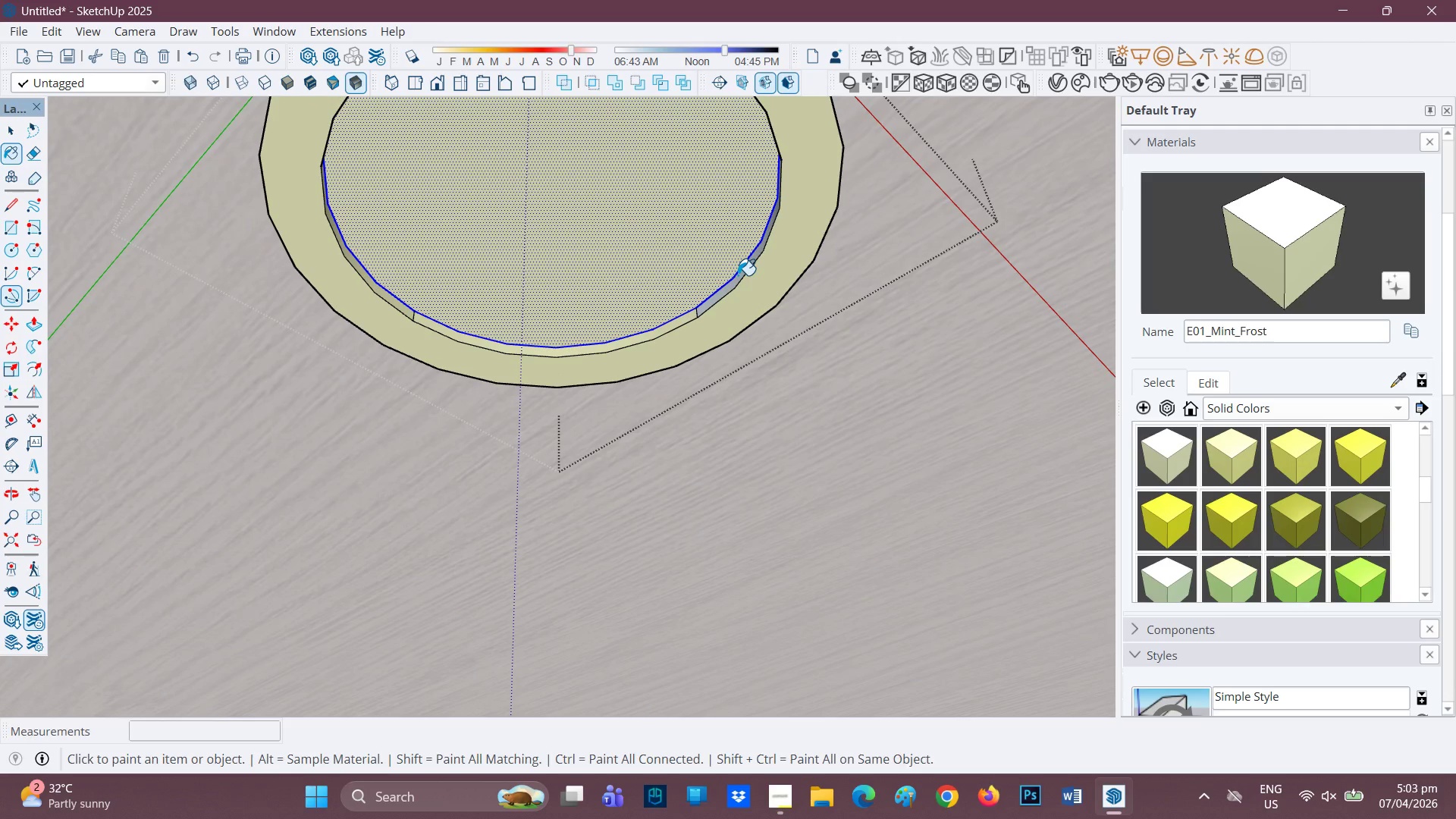 
key(Control+ControlLeft)
 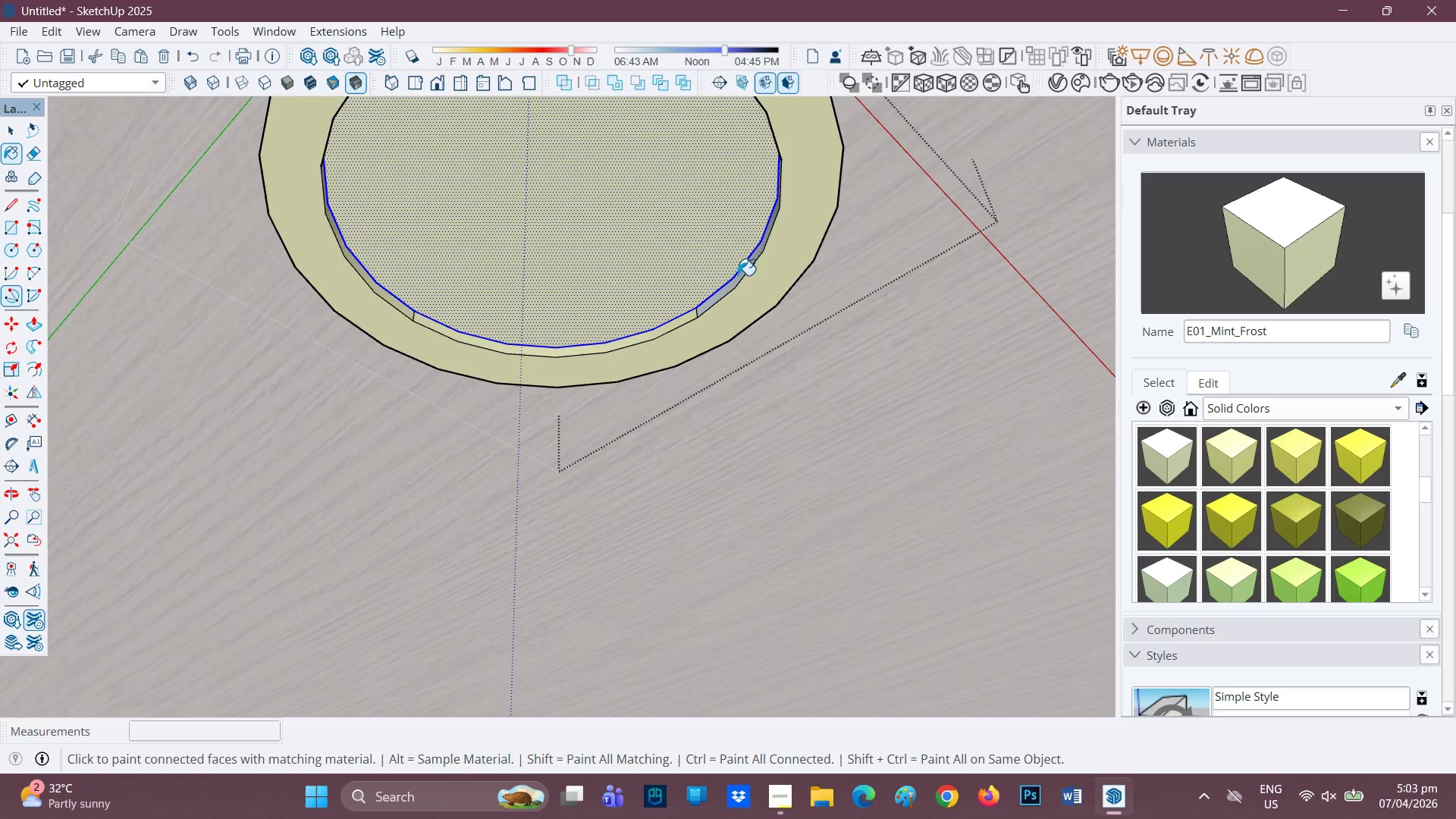 
key(Control+Z)
 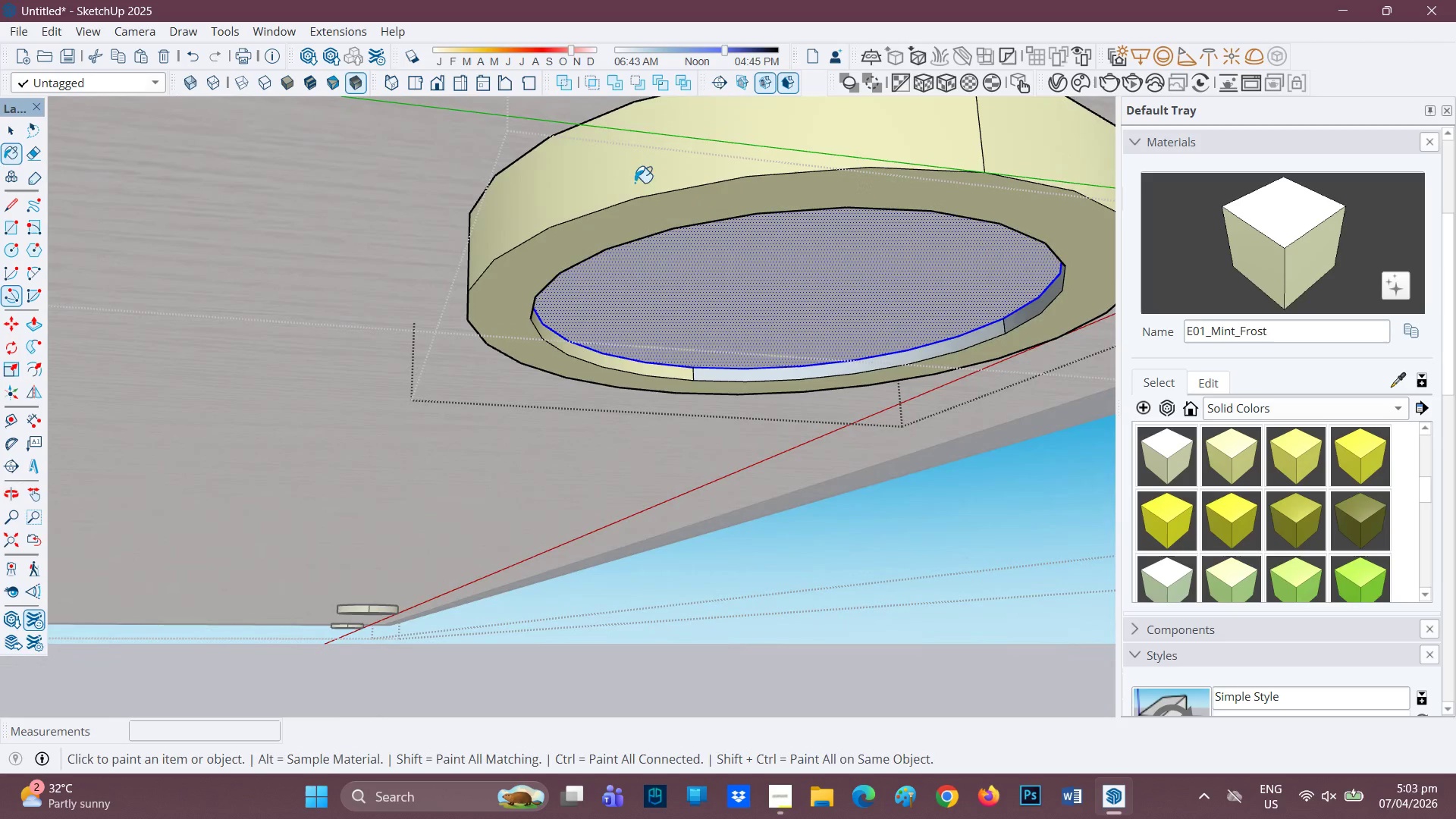 
left_click([880, 367])
 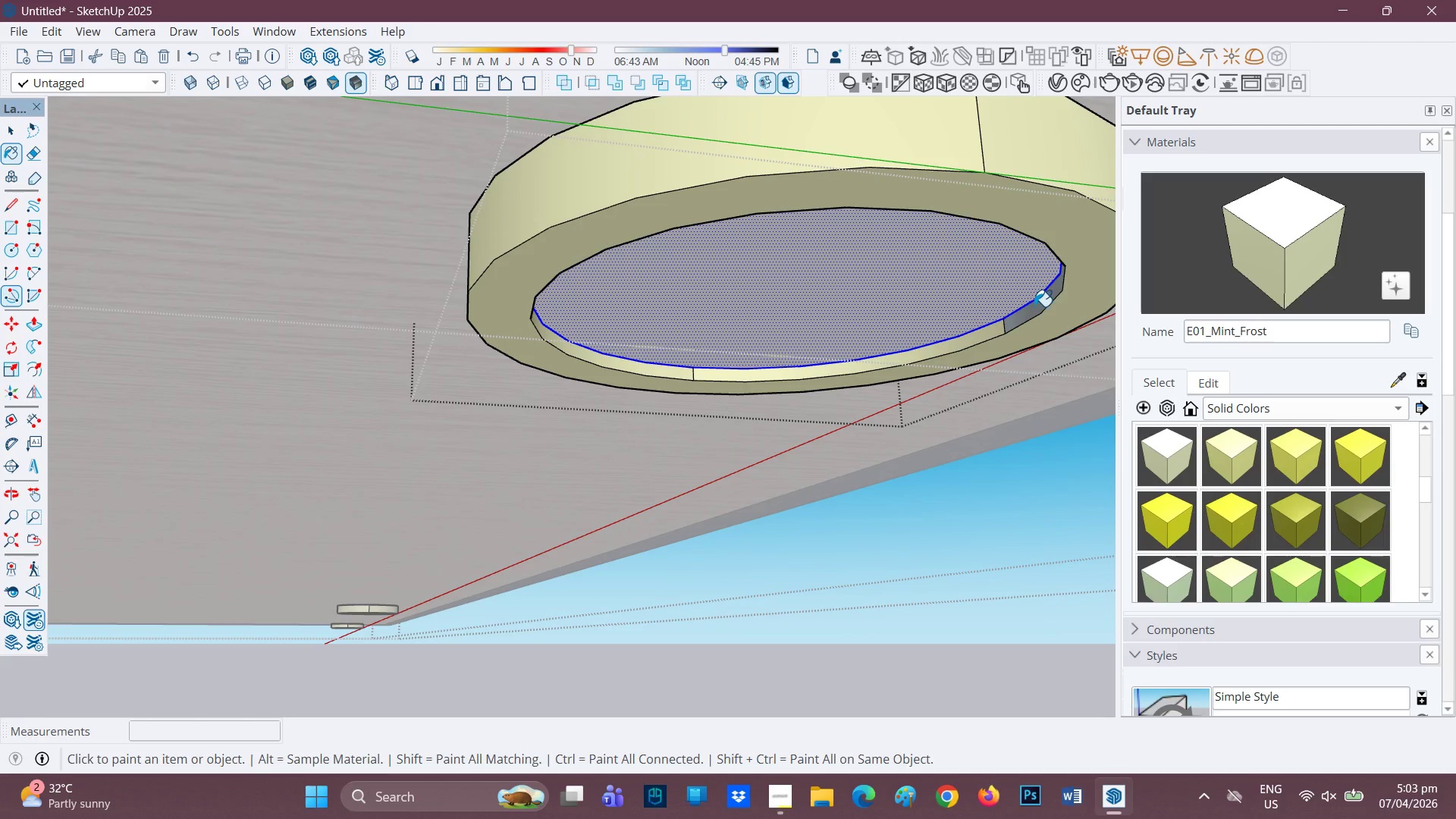 
left_click([1034, 307])
 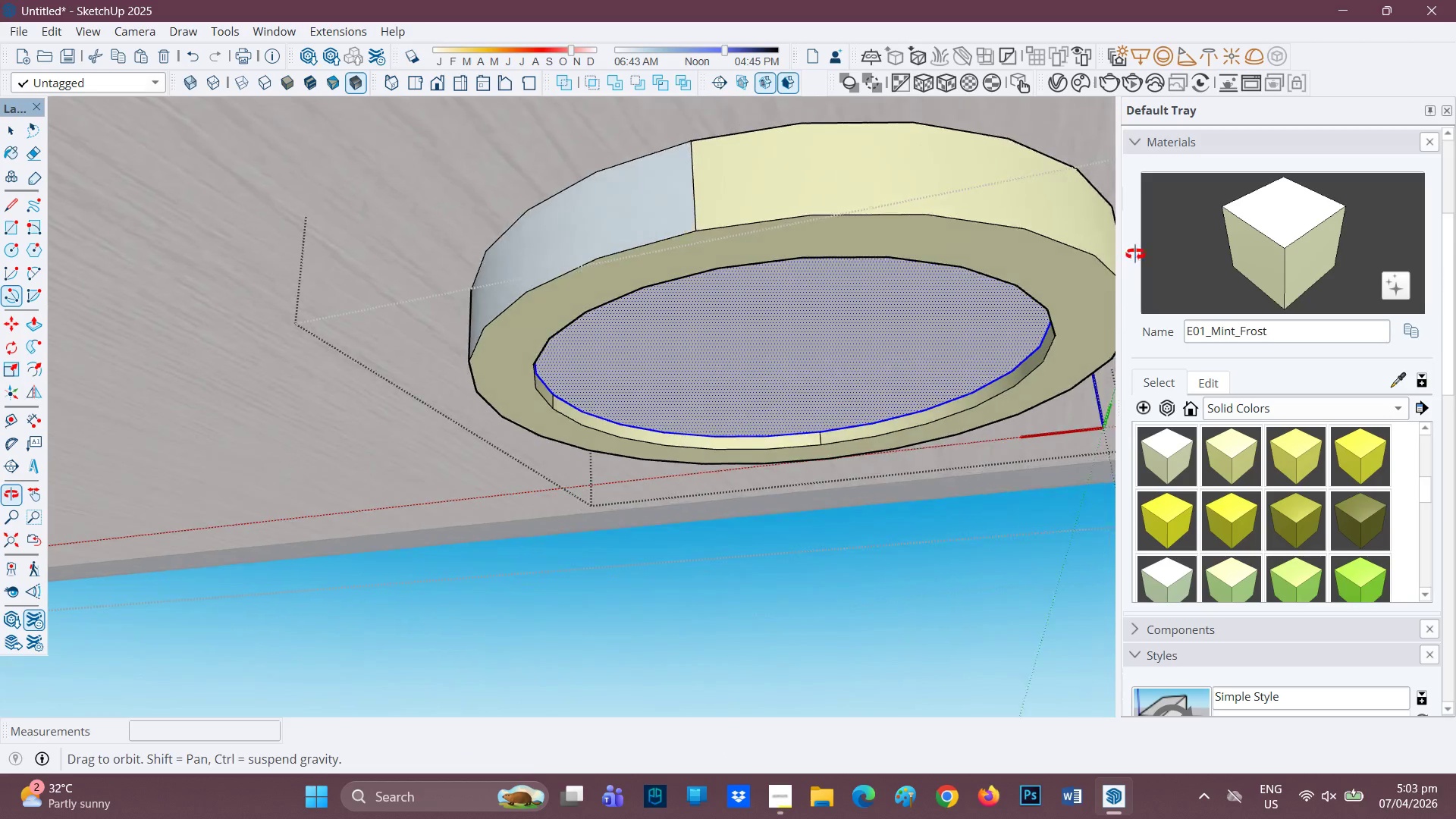 
left_click([643, 193])
 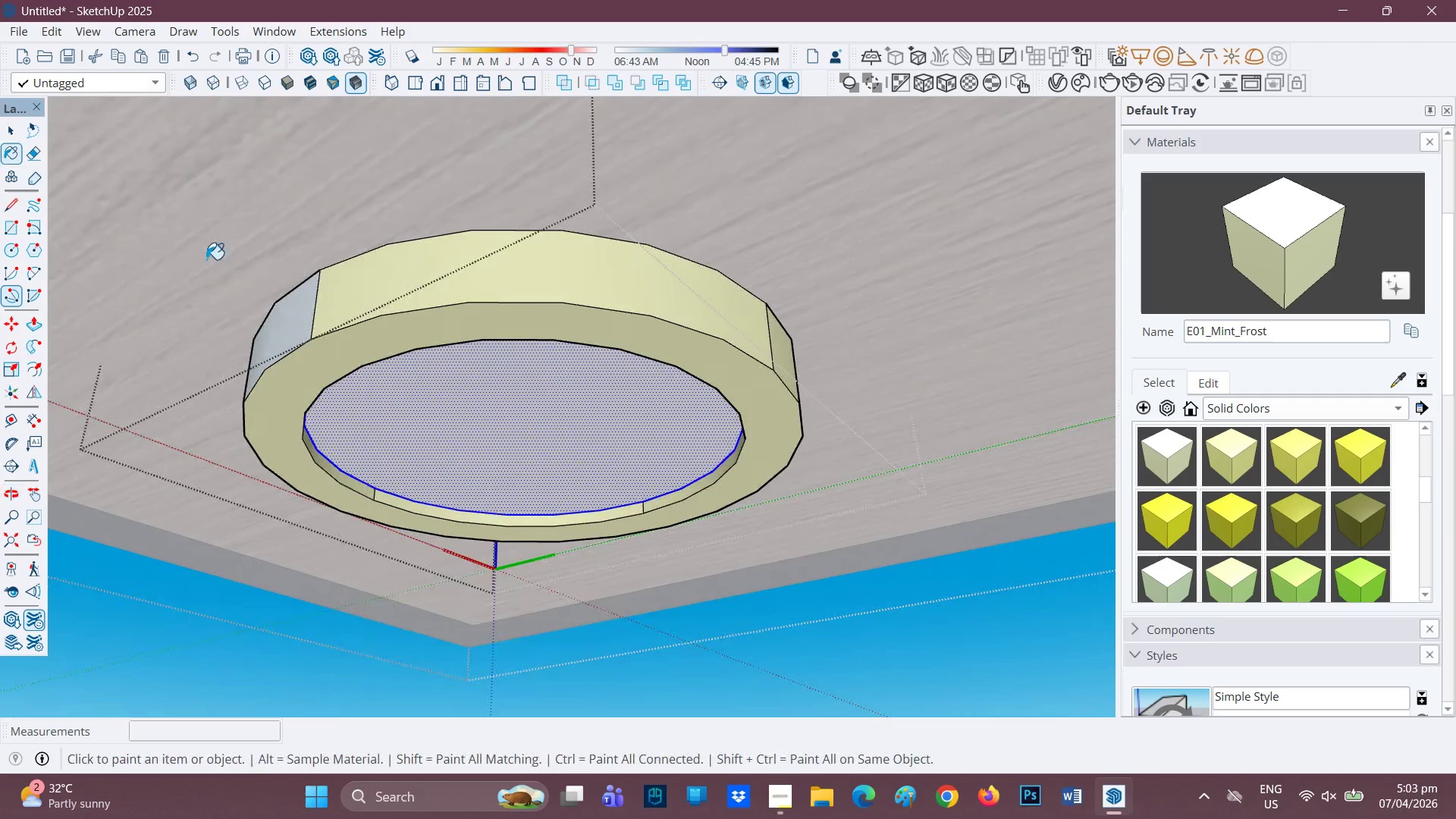 
left_click([283, 318])
 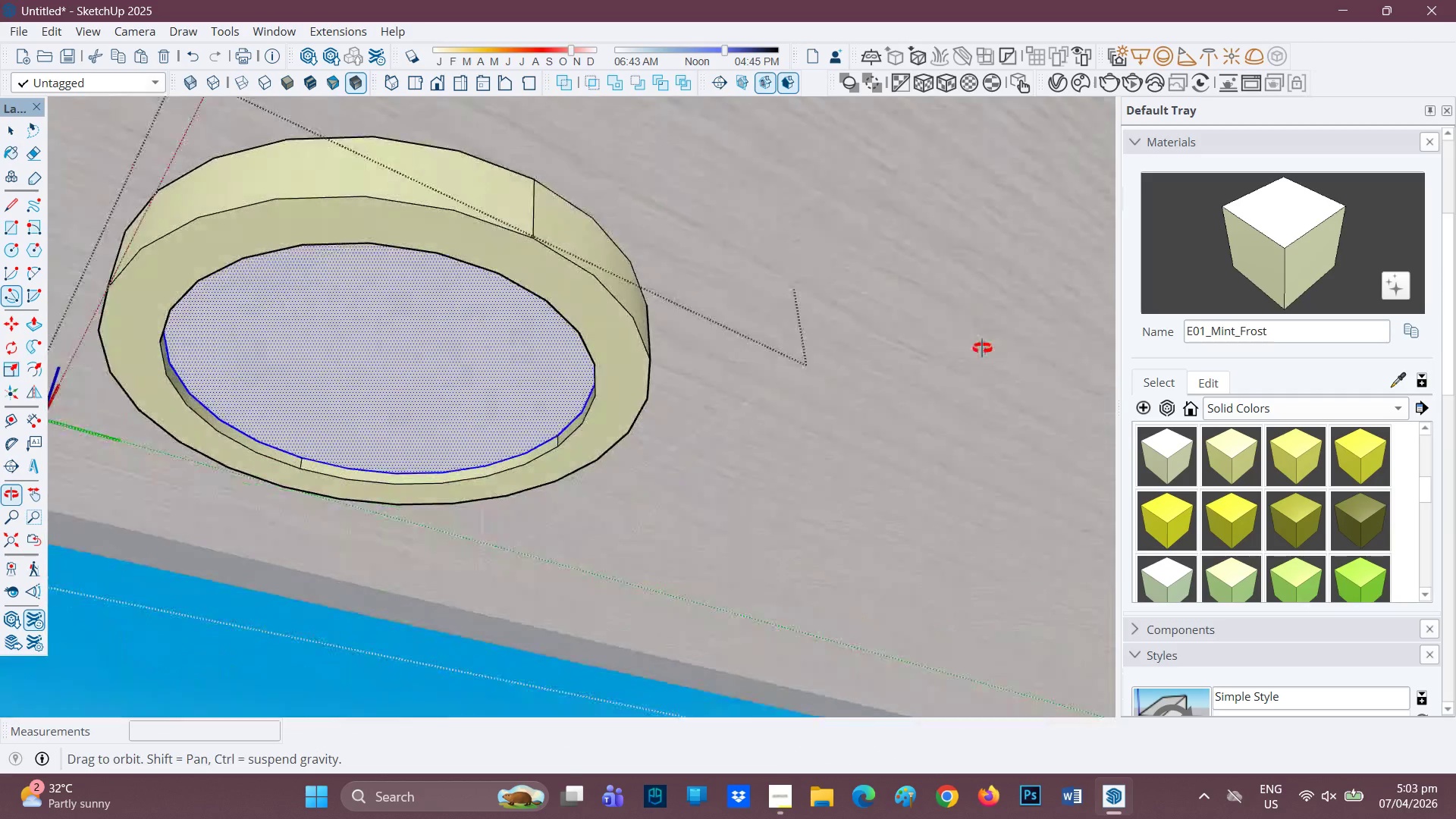 
key(Space)
 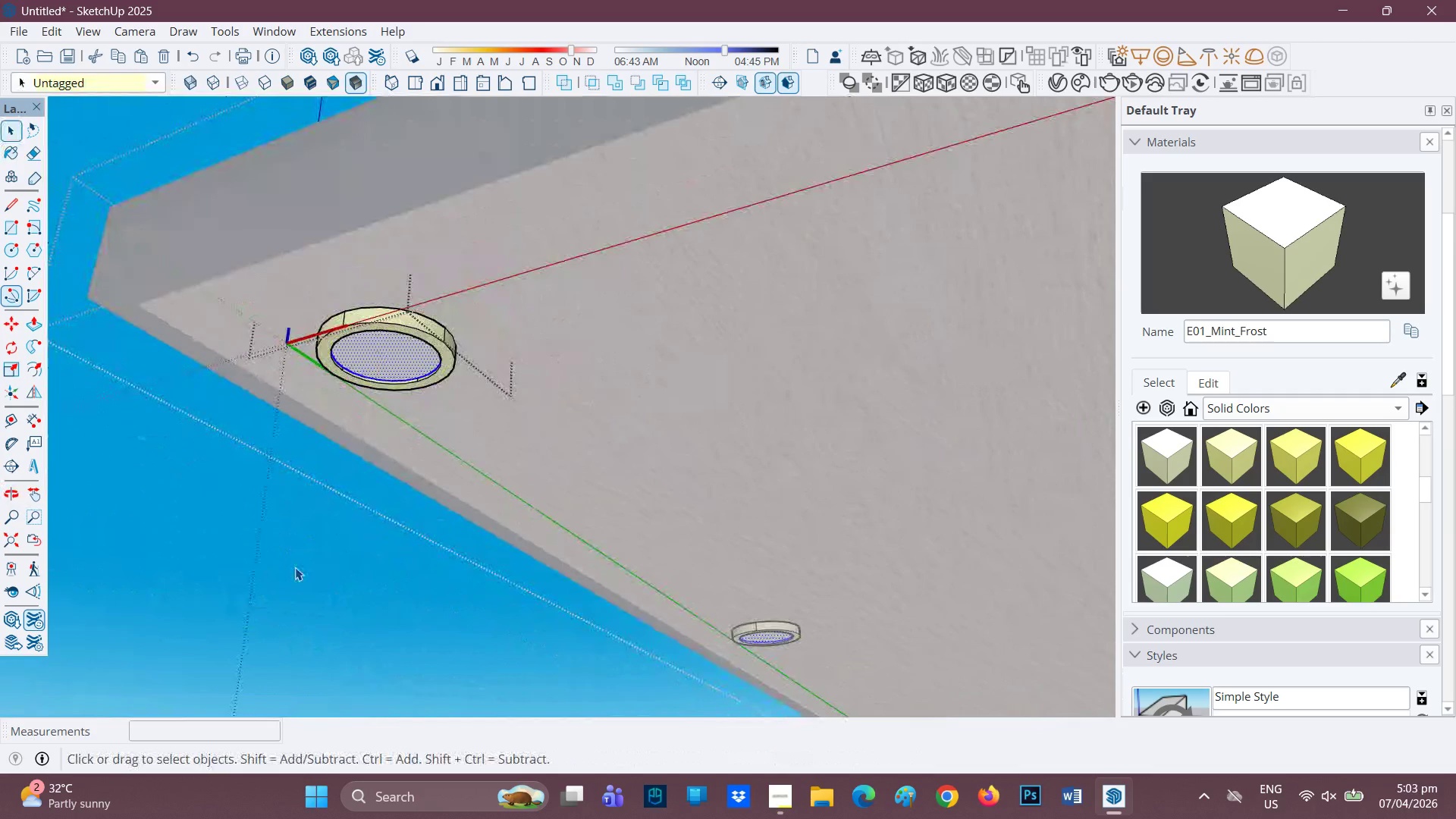 
scroll: coordinate [387, 375], scroll_direction: down, amount: 19.0
 